 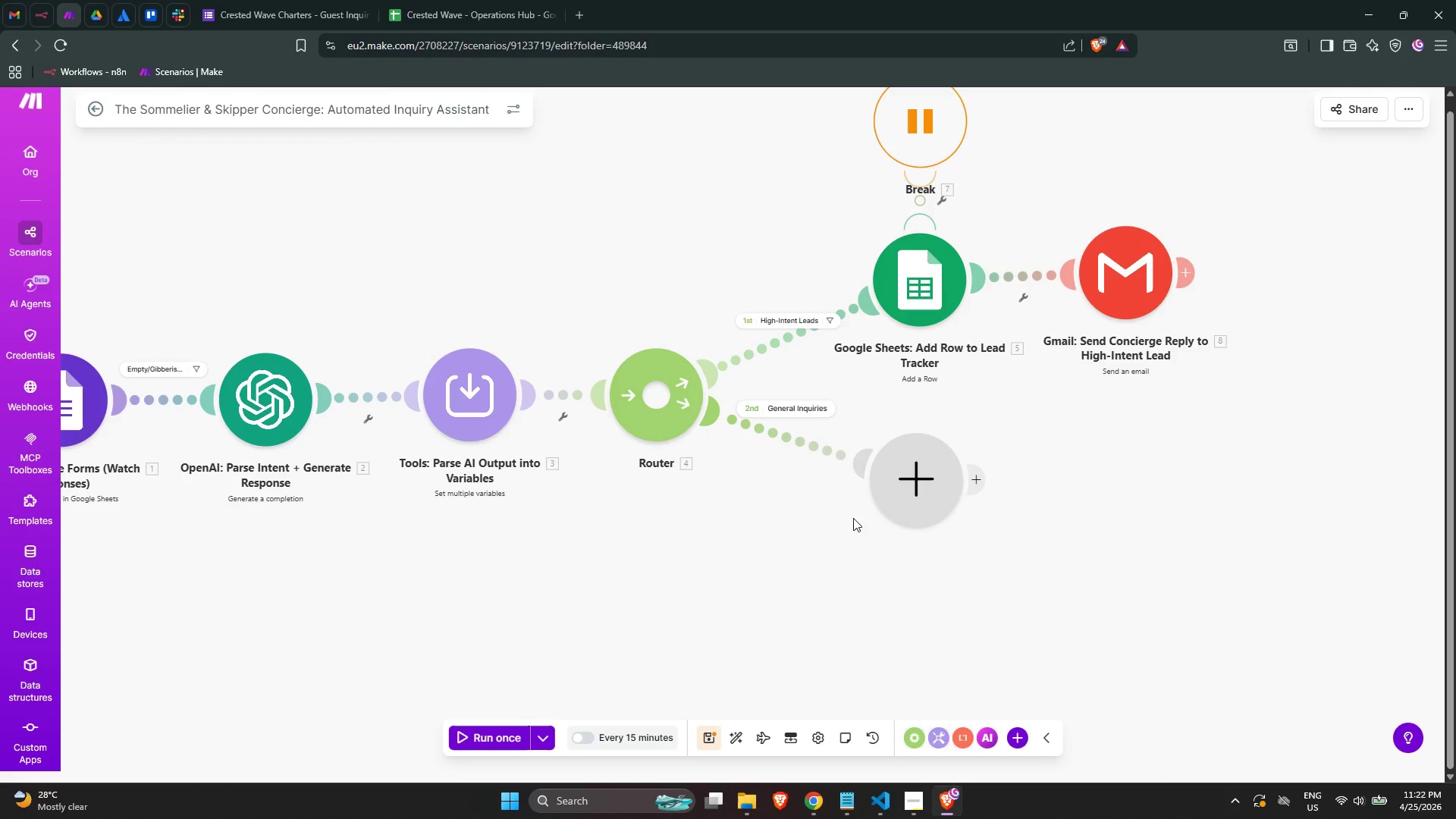 
left_click([806, 400])
 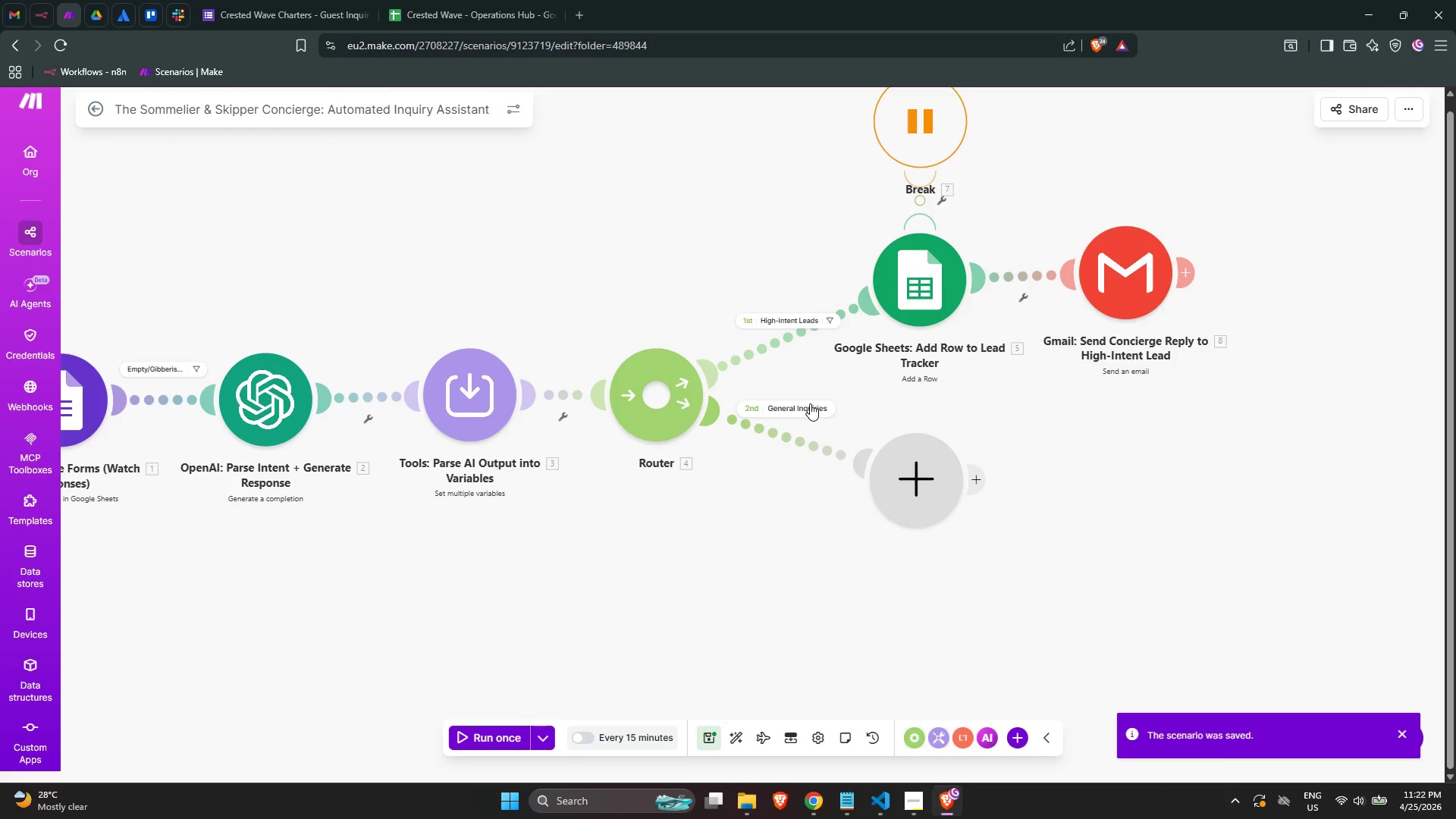 
left_click([811, 411])
 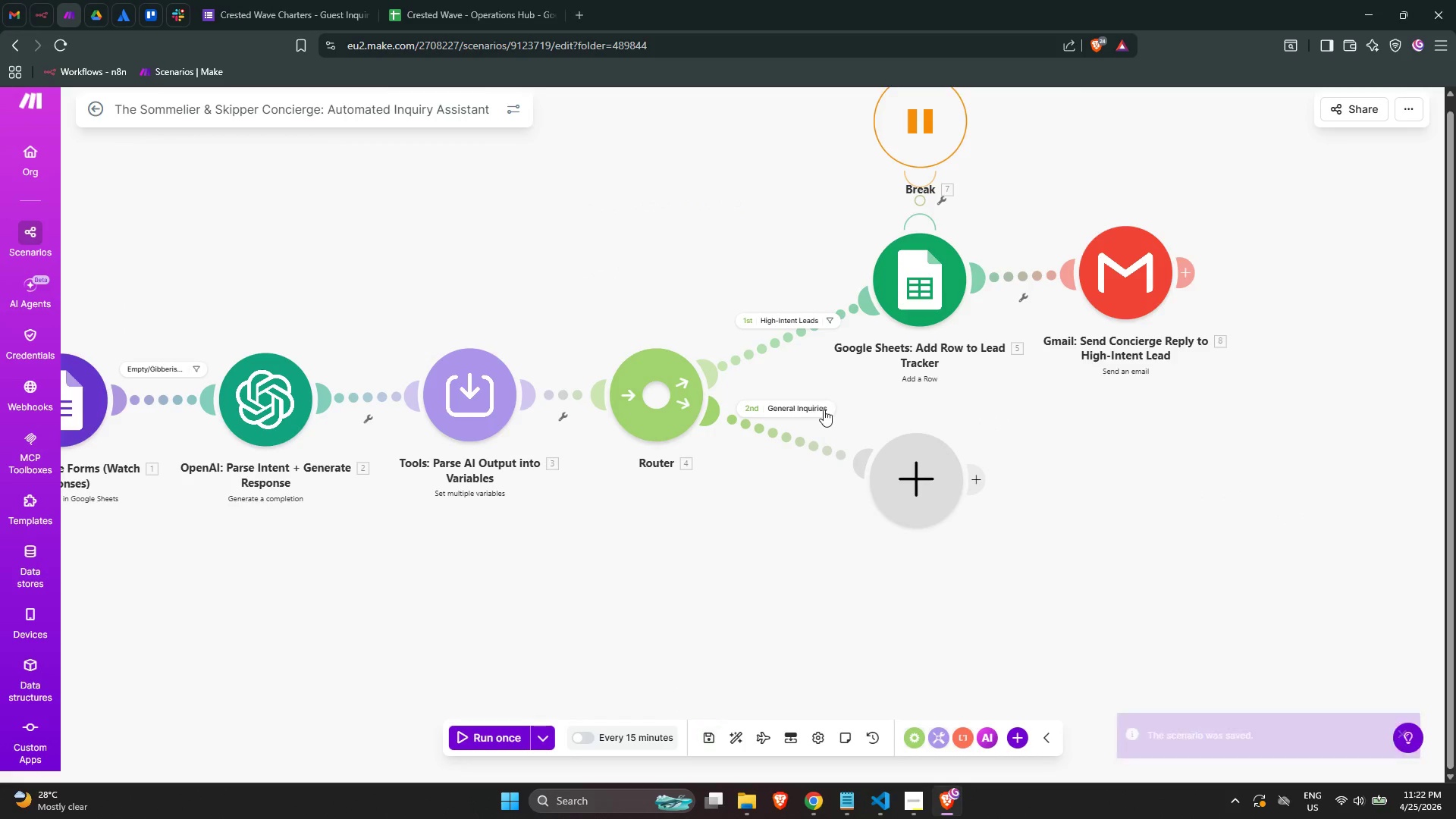 
left_click([828, 409])
 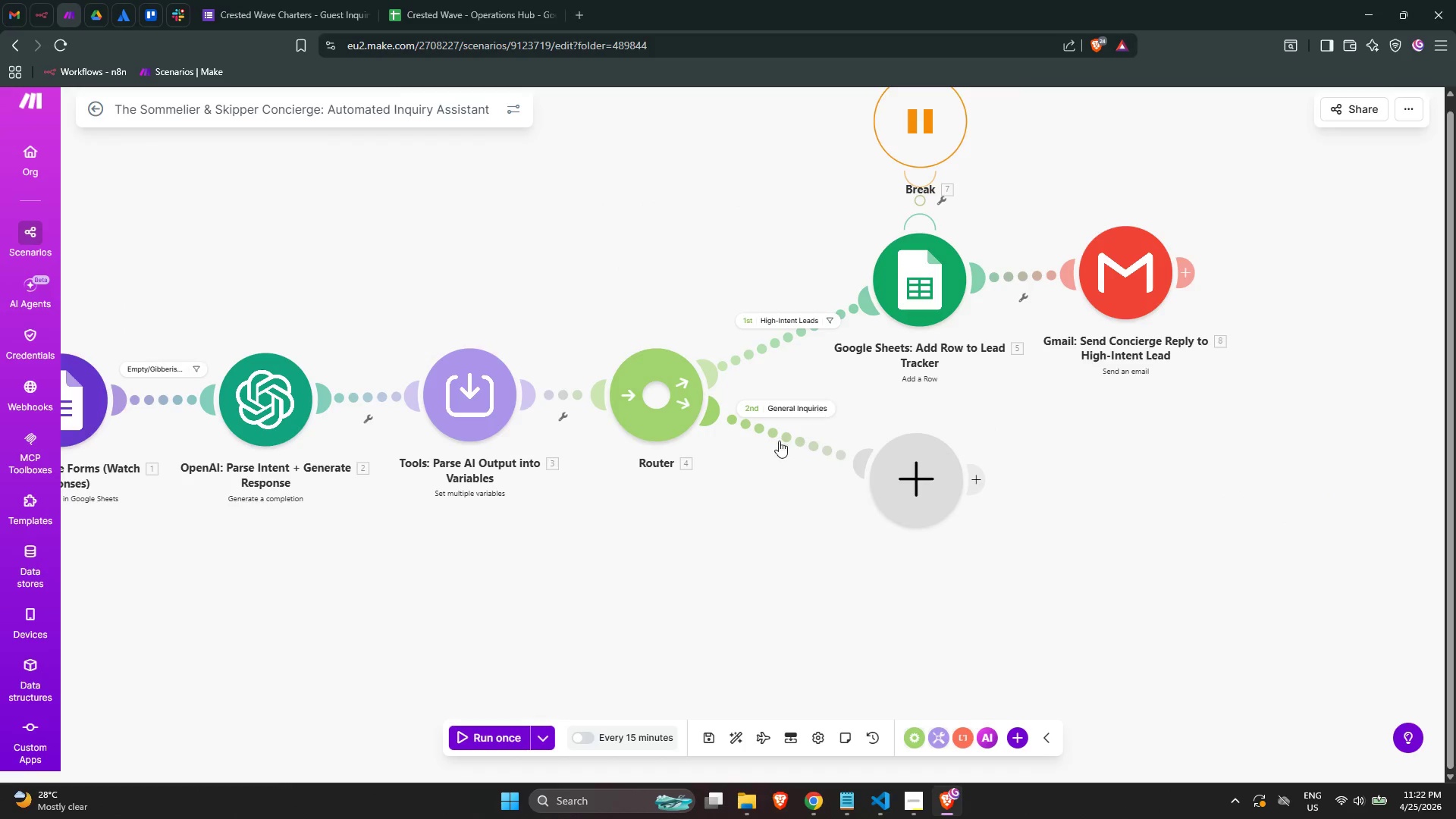 
scroll: coordinate [818, 546], scroll_direction: none, amount: 0.0
 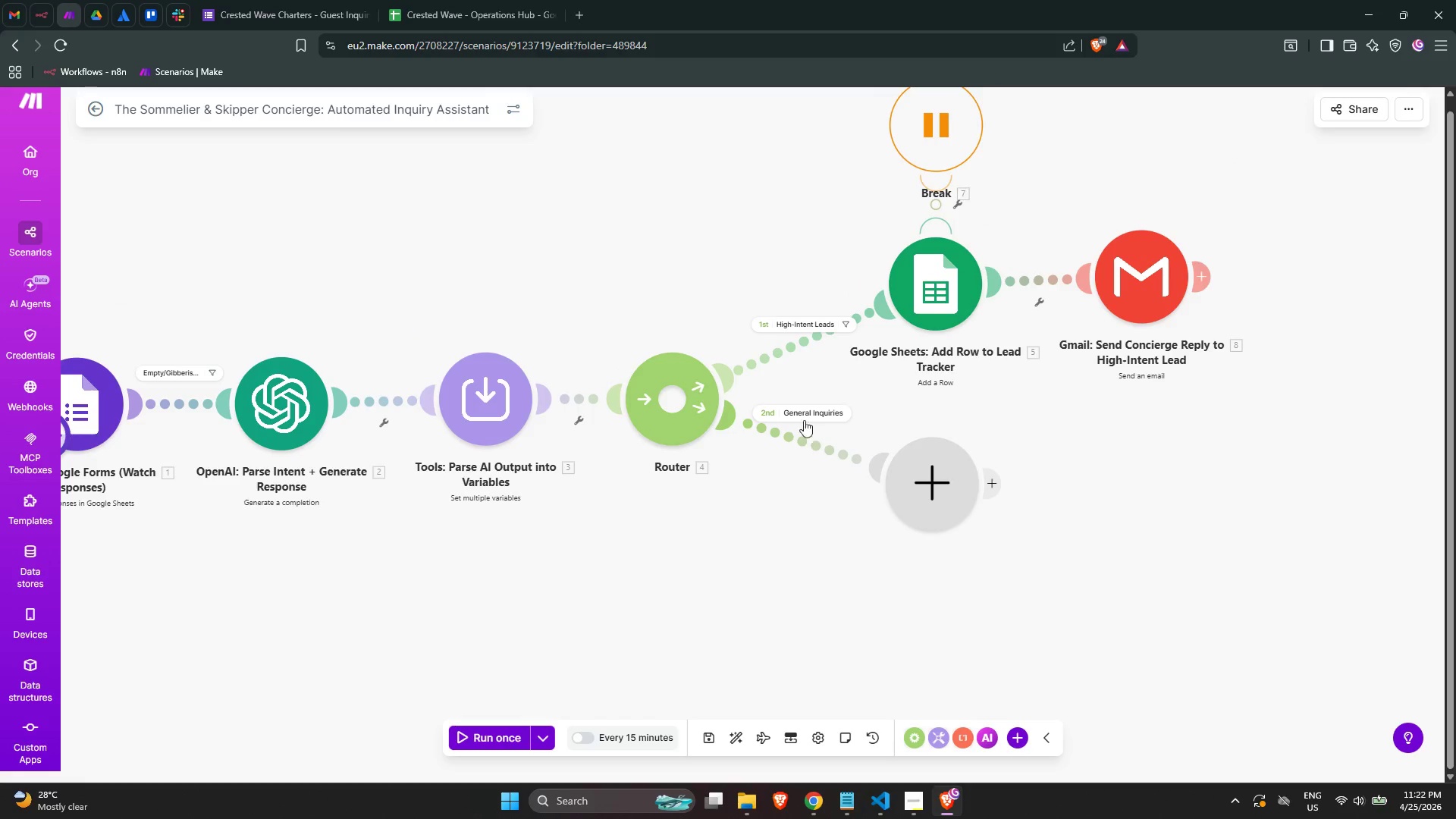 
left_click([801, 406])
 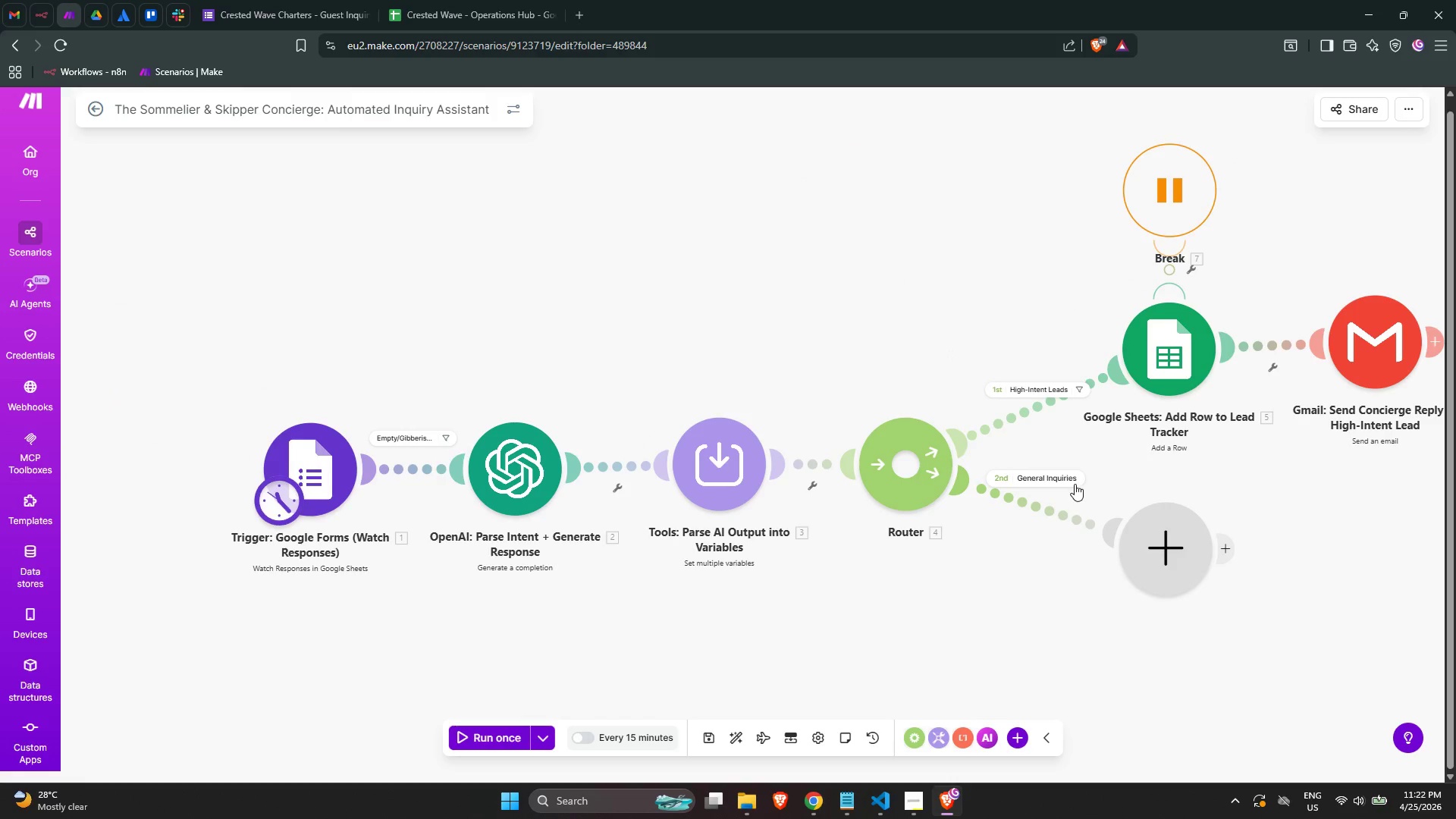 
scroll: coordinate [1013, 500], scroll_direction: up, amount: 3.0
 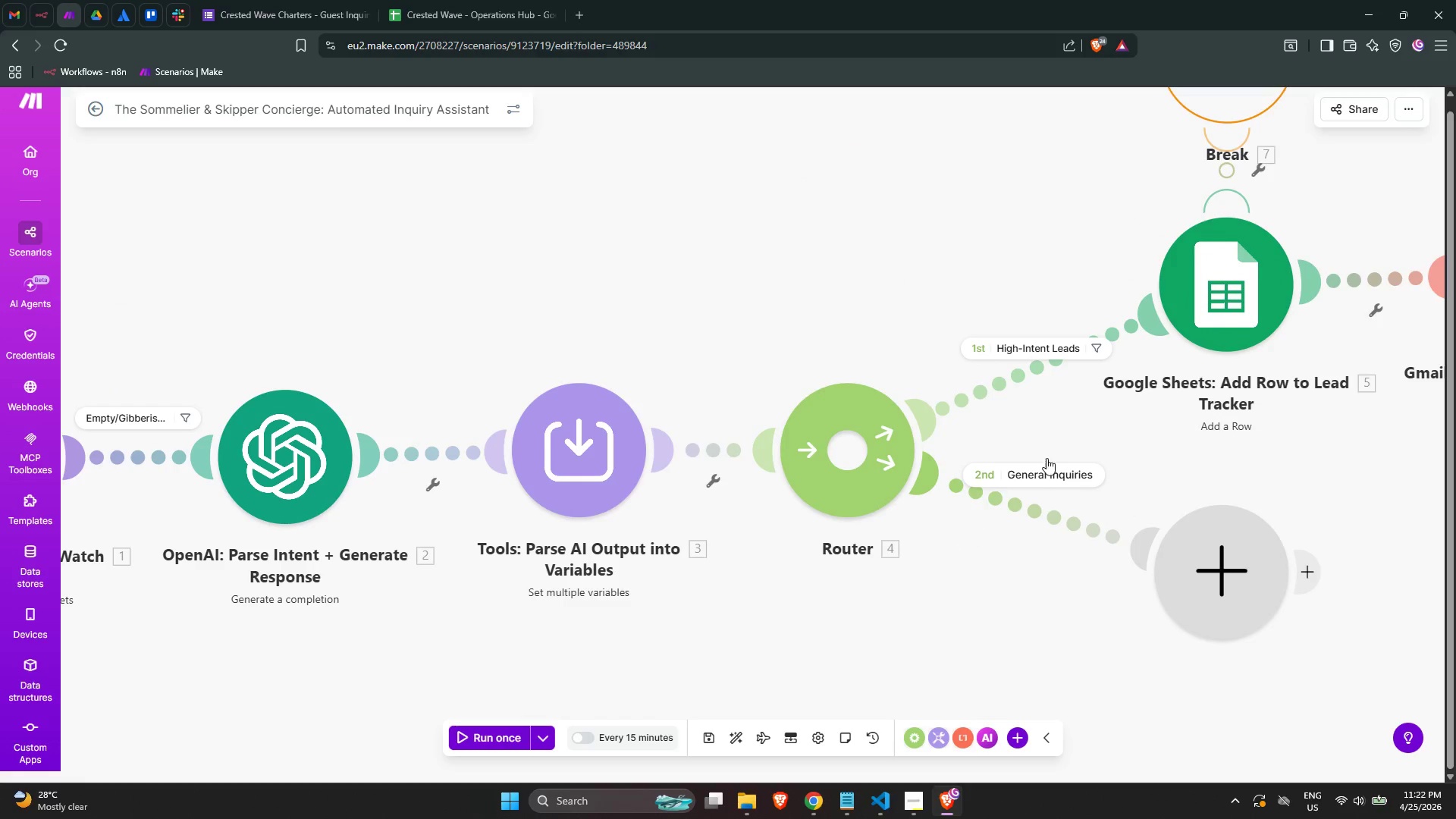 
left_click([1042, 457])
 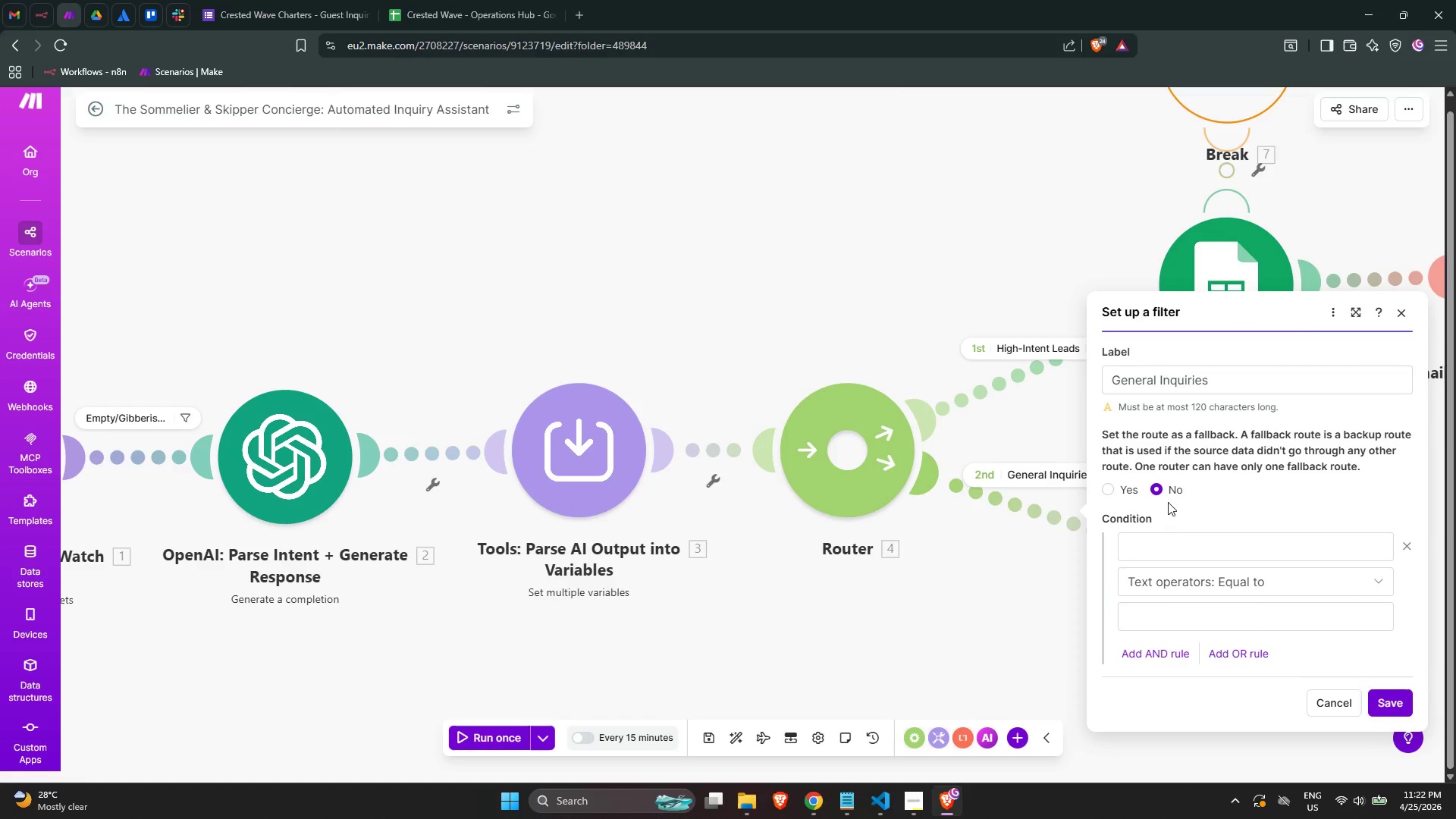 
scroll: coordinate [1003, 530], scroll_direction: down, amount: 2.0
 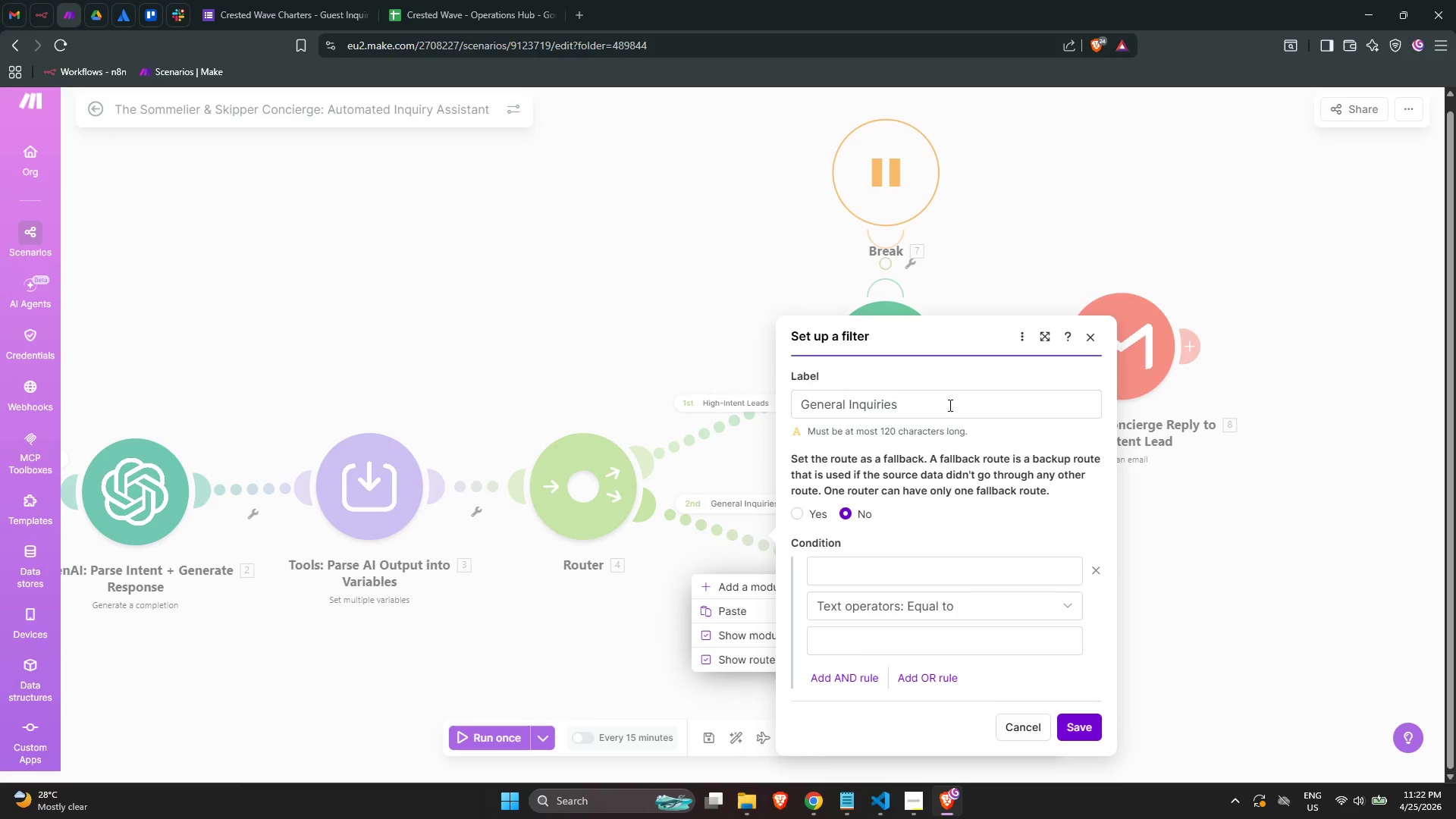 
left_click([888, 556])
 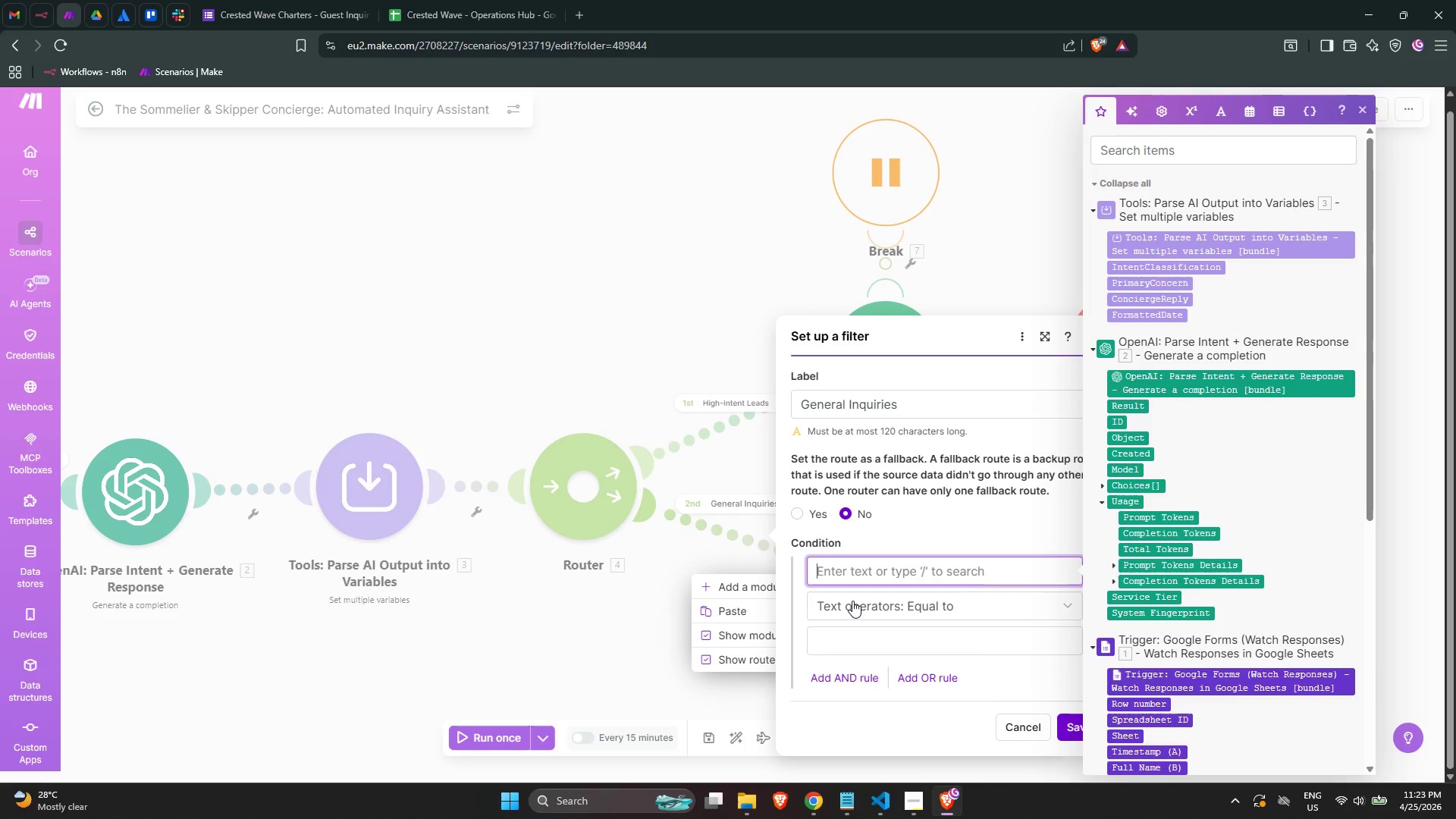 
wait(8.23)
 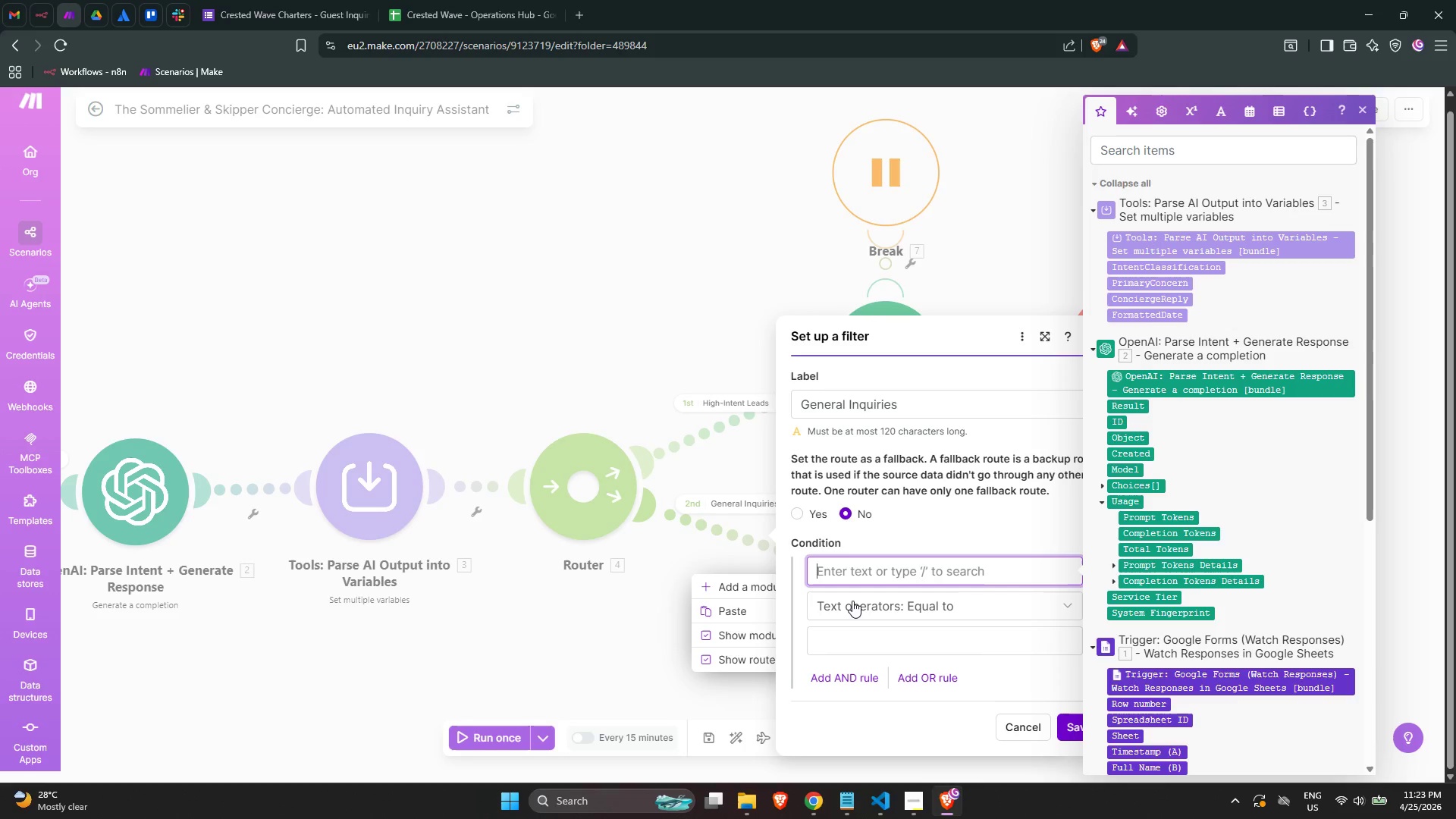 
left_click([1194, 268])
 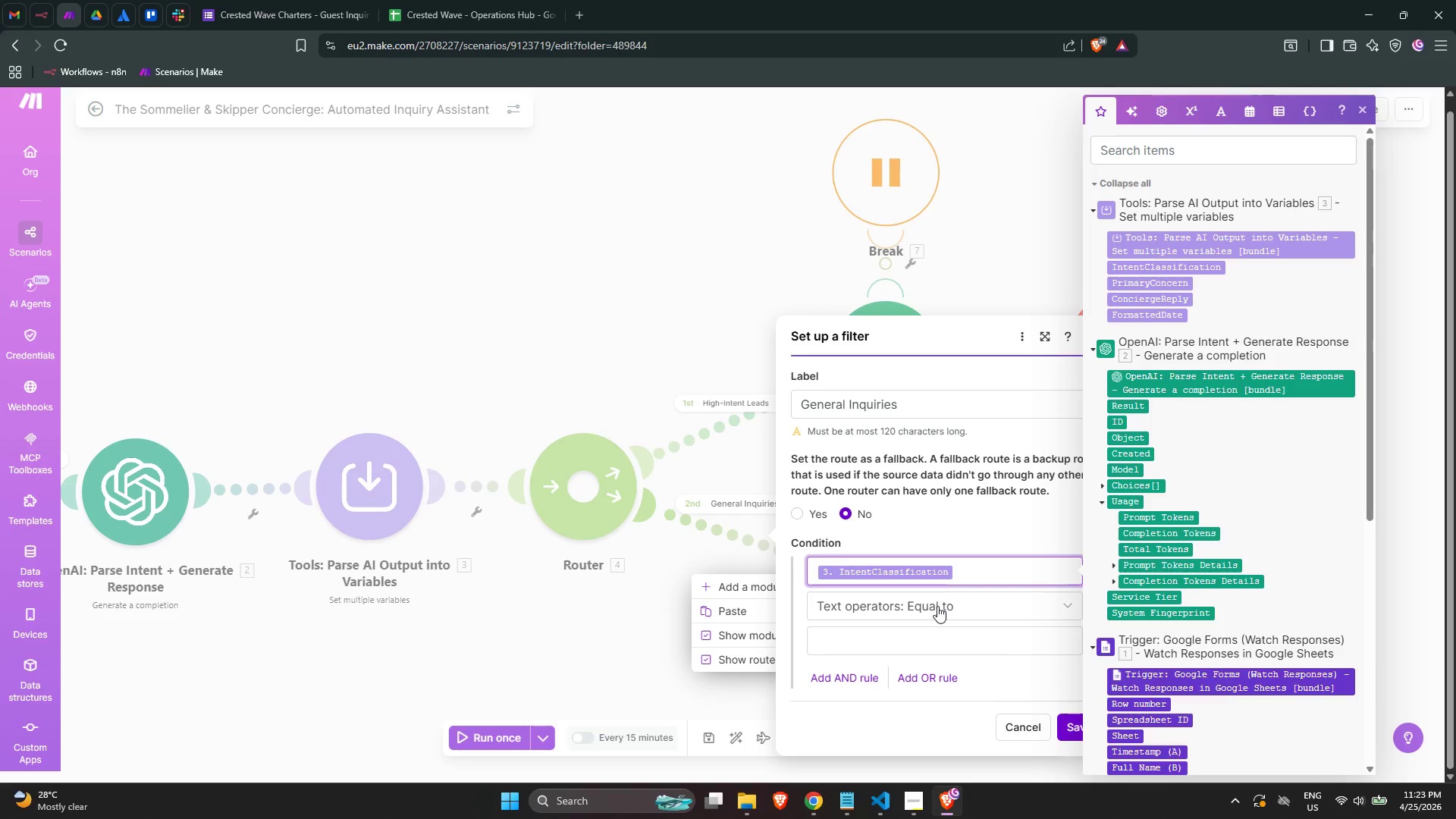 
left_click([937, 606])
 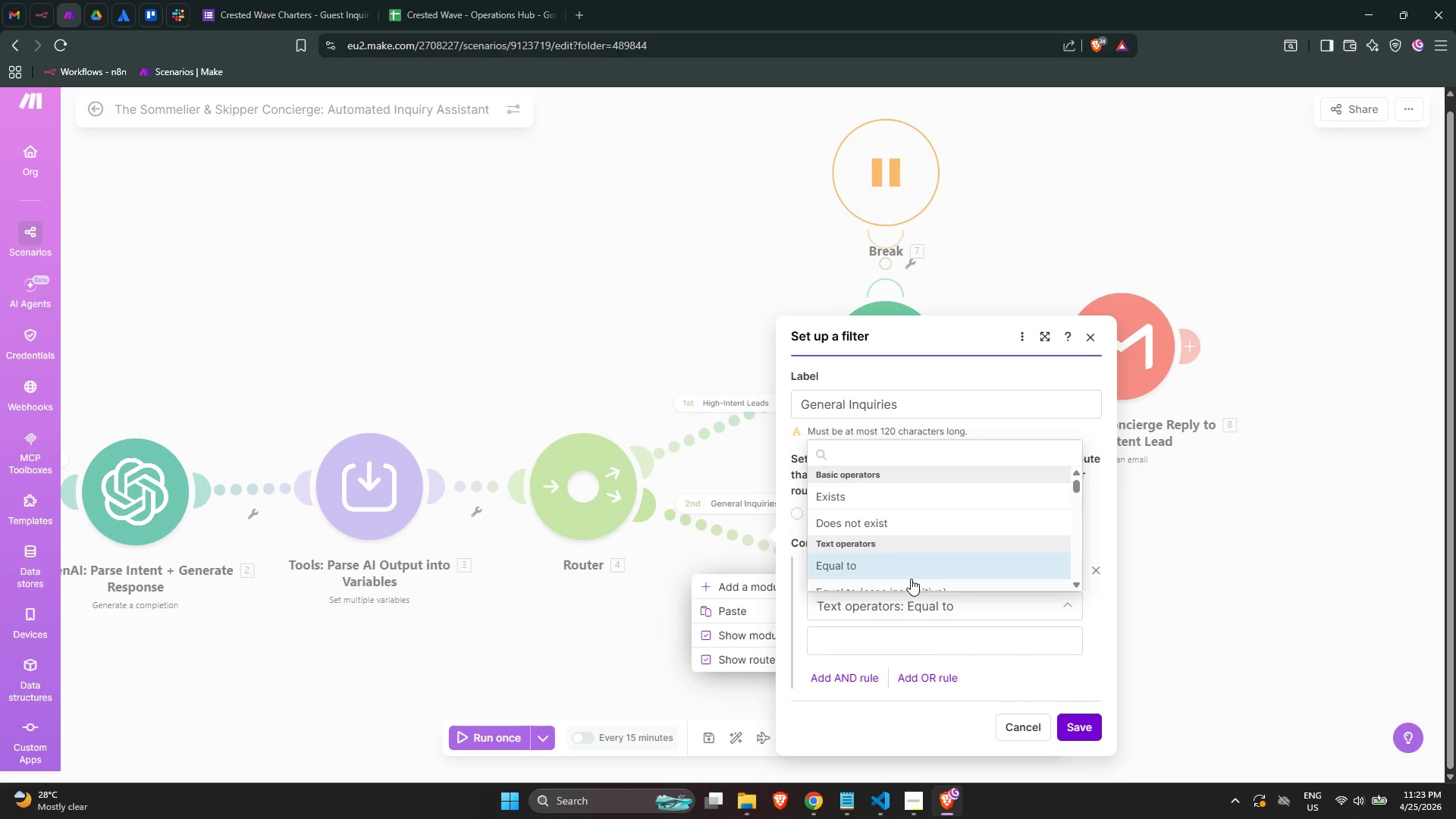 
scroll: coordinate [886, 563], scroll_direction: down, amount: 1.0
 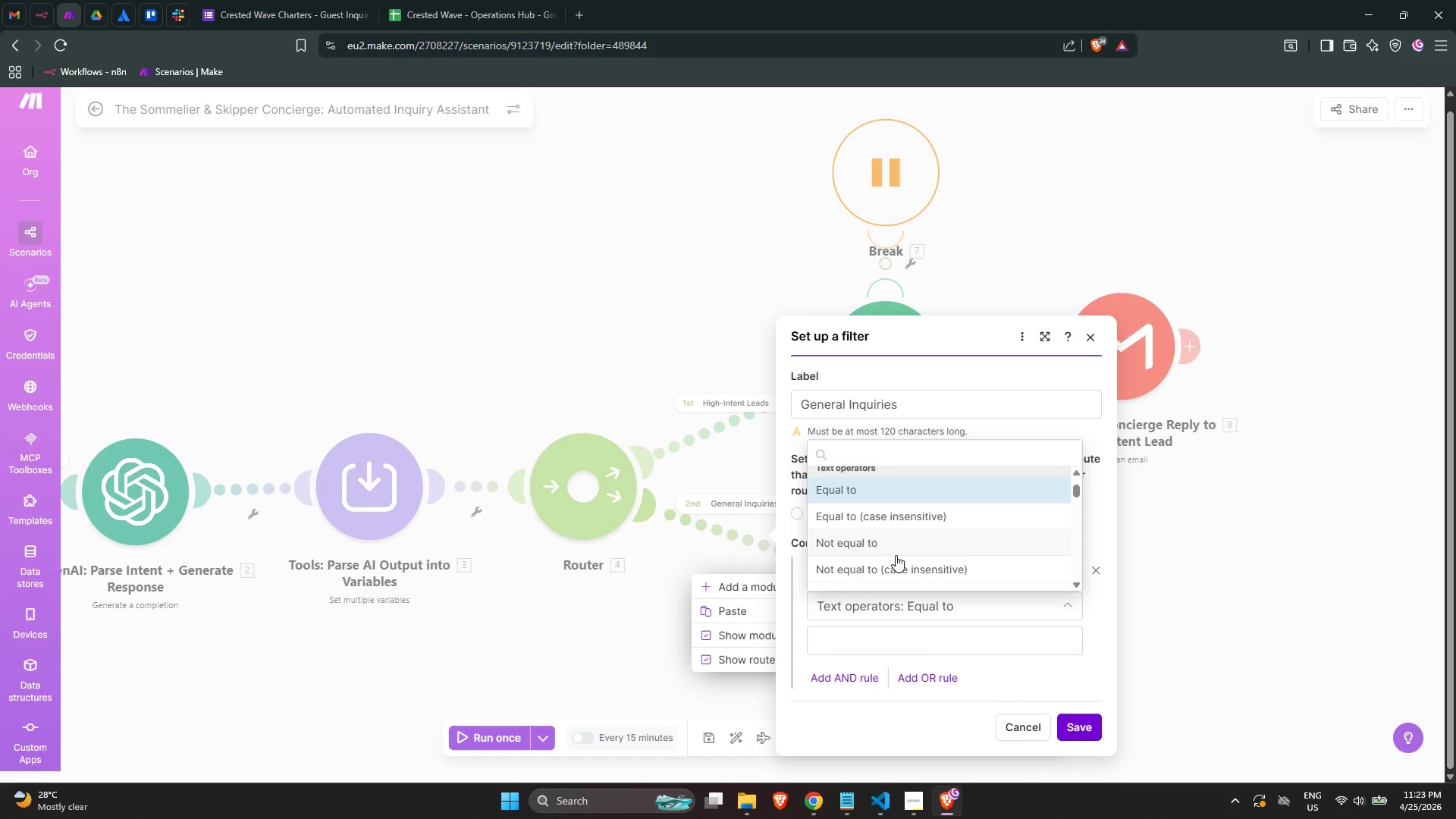 
left_click([899, 573])
 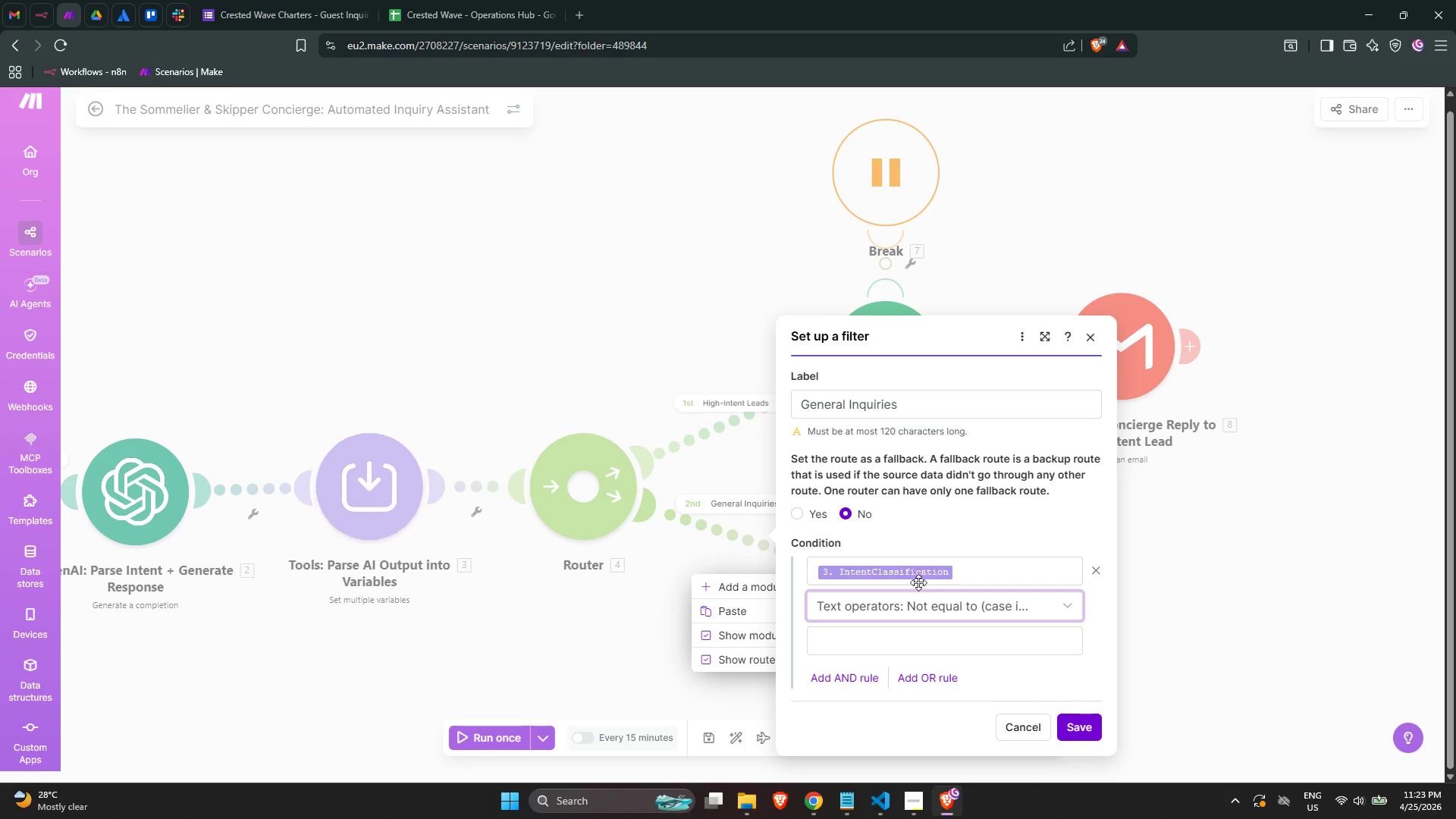 
left_click([908, 599])
 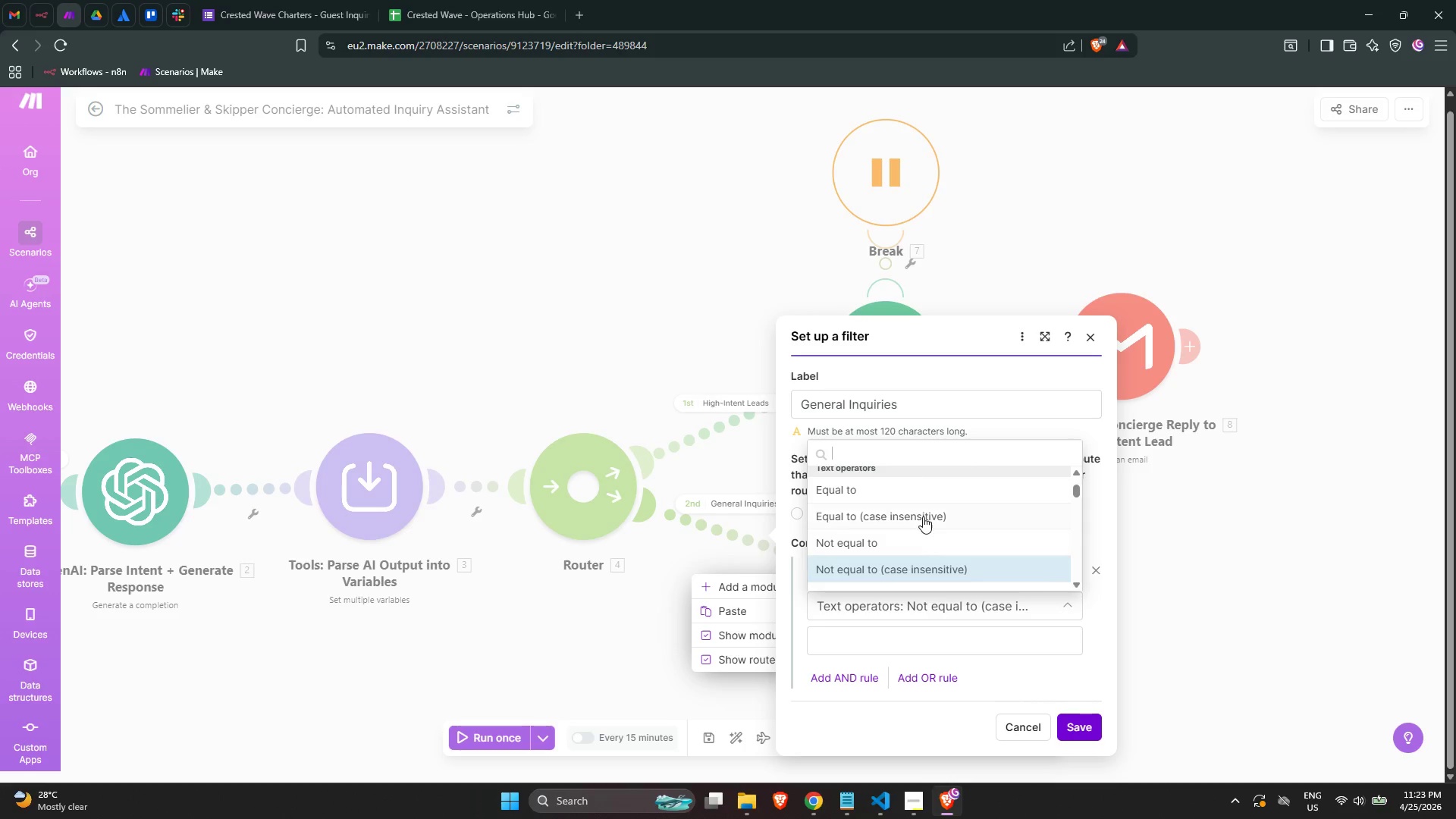 
left_click([923, 516])
 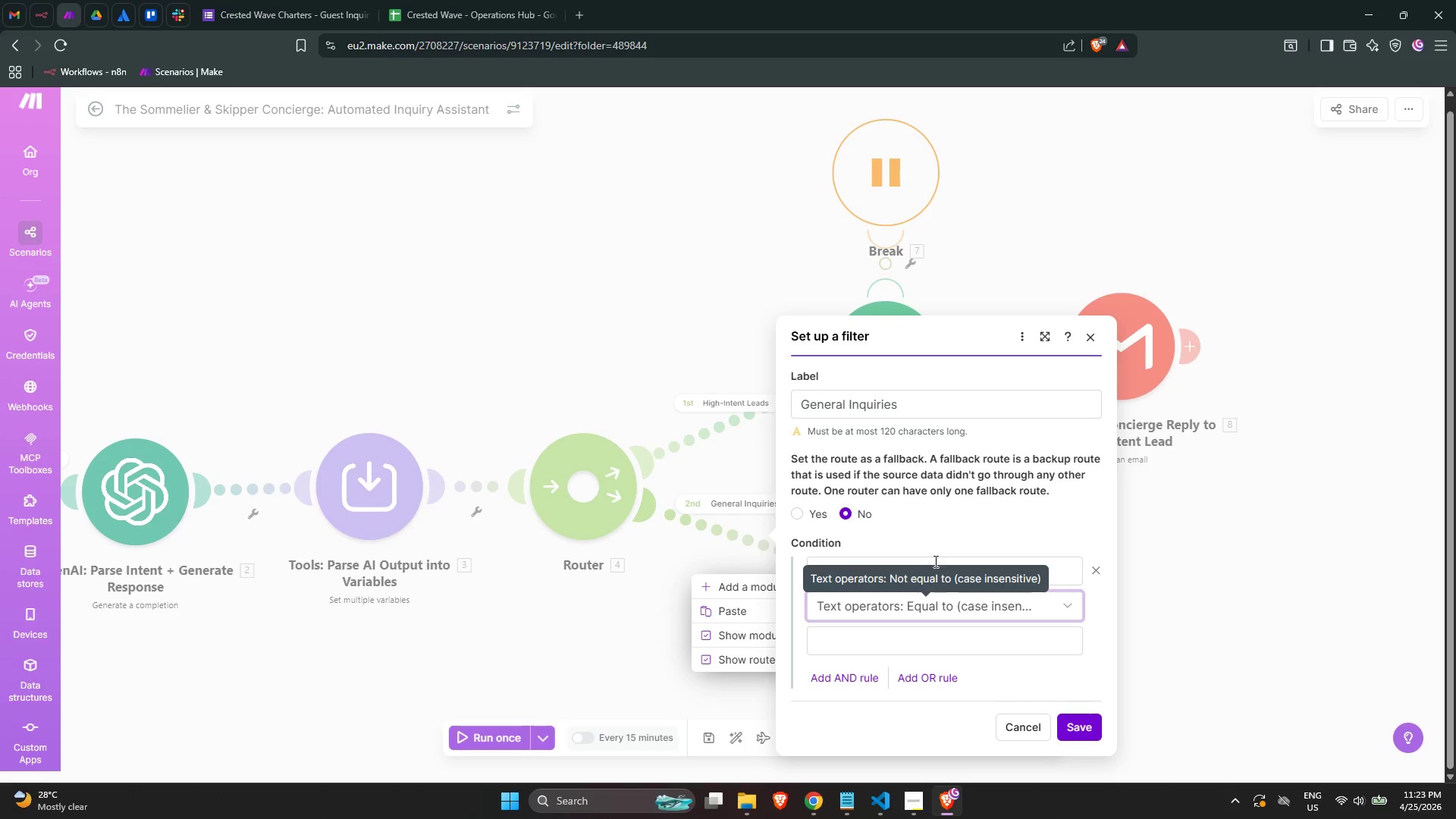 
scroll: coordinate [934, 582], scroll_direction: down, amount: 1.0
 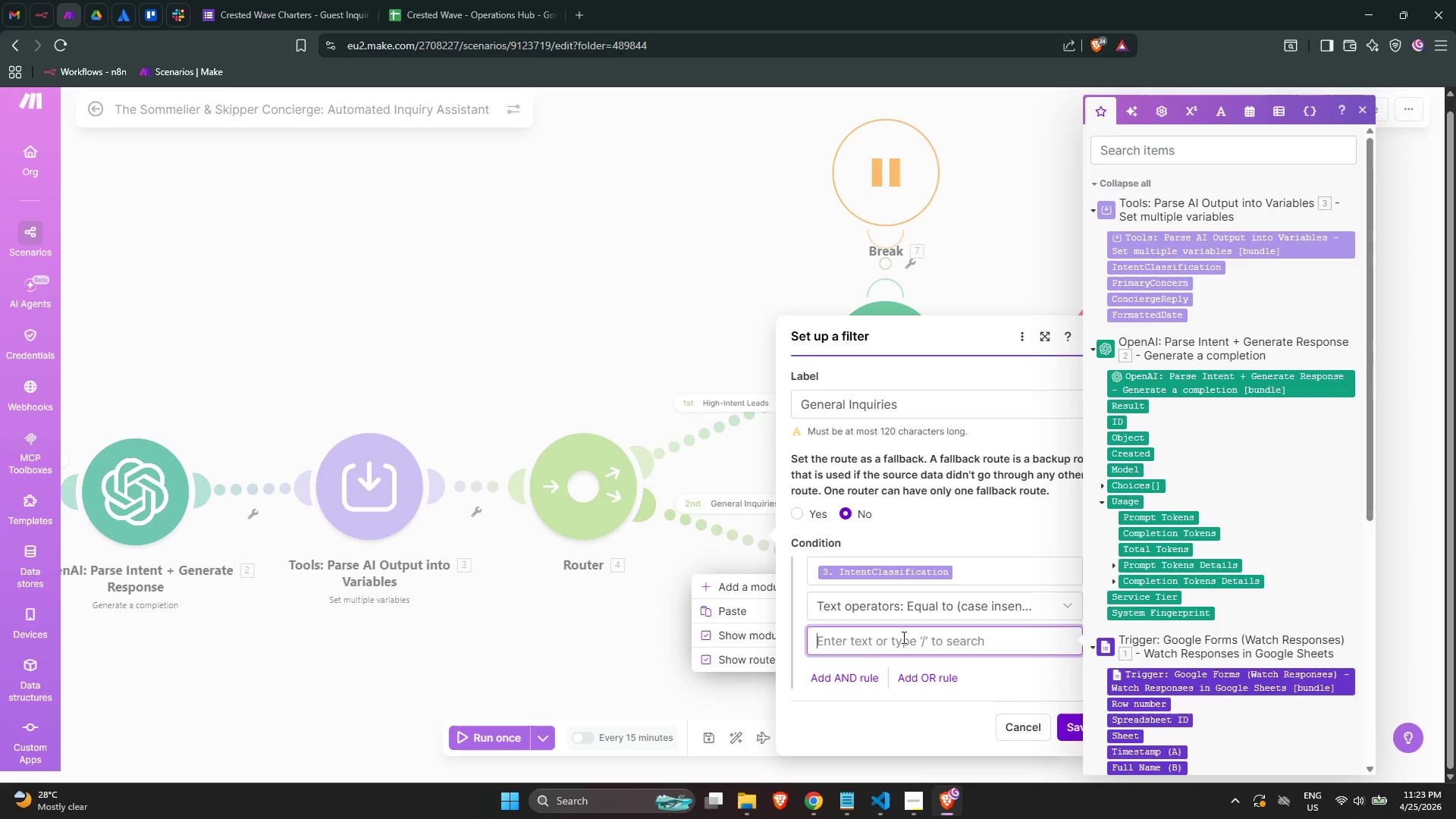 
type(GENERAL)
 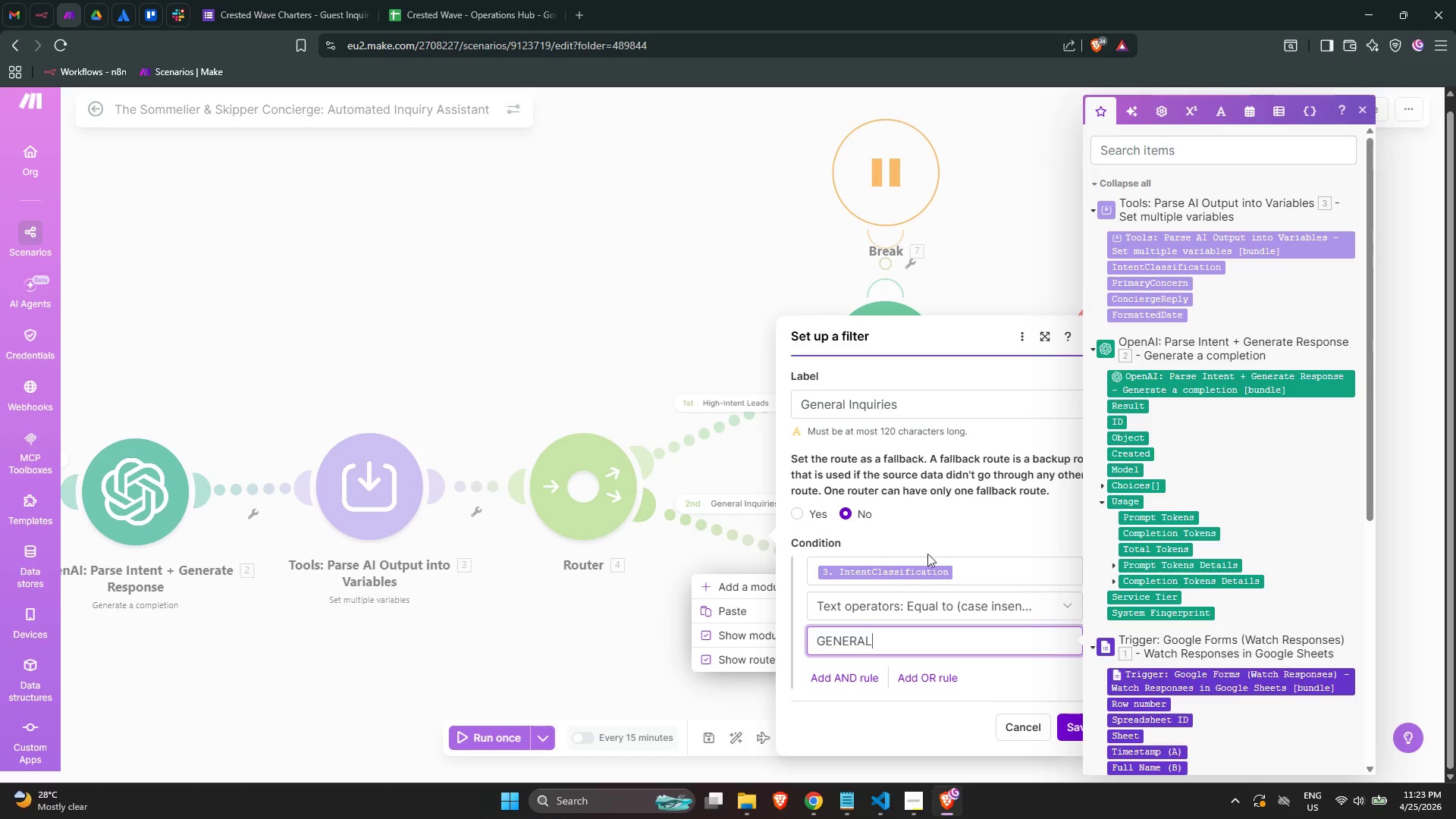 
left_click([974, 539])
 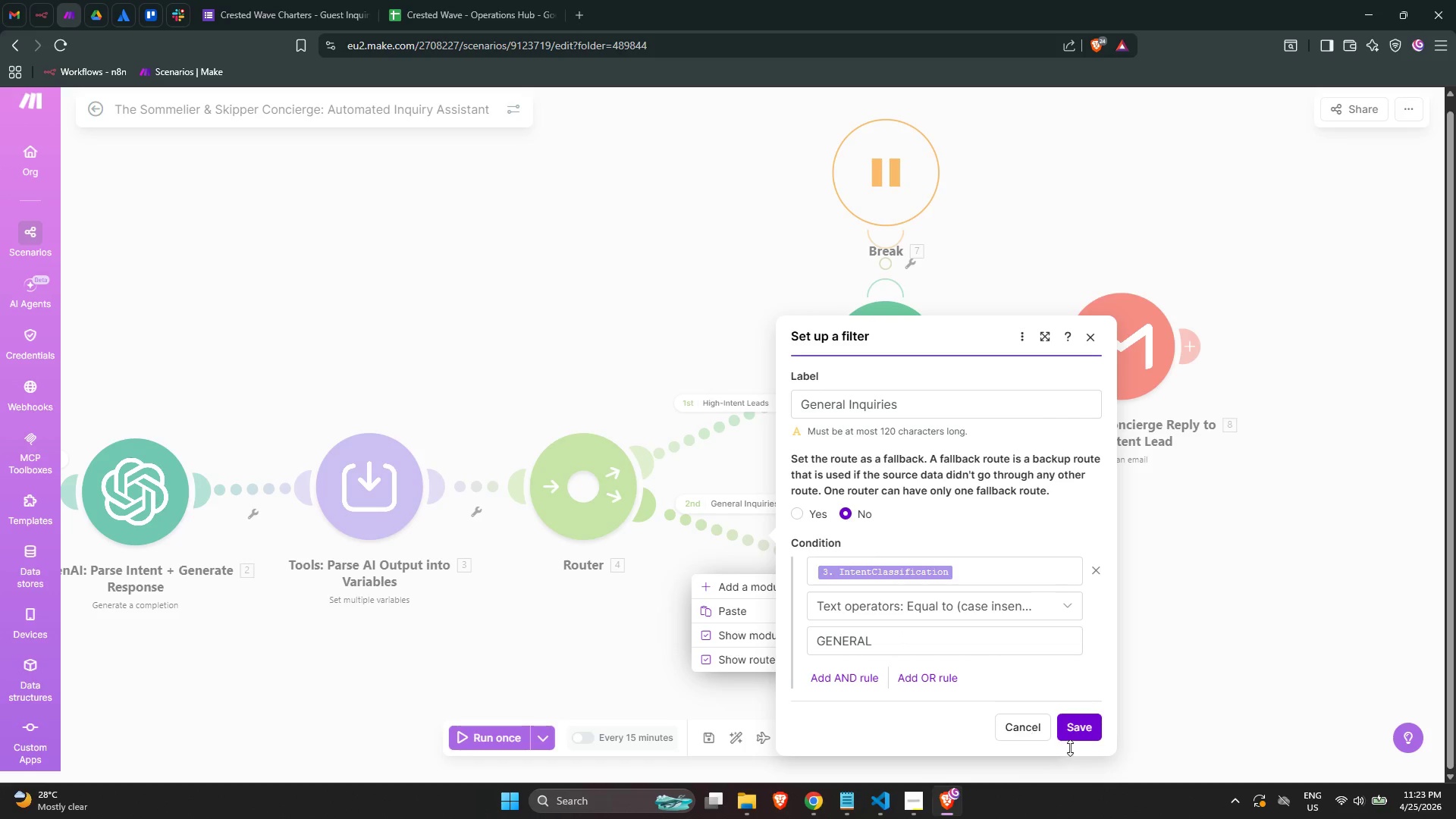 
left_click([1078, 733])
 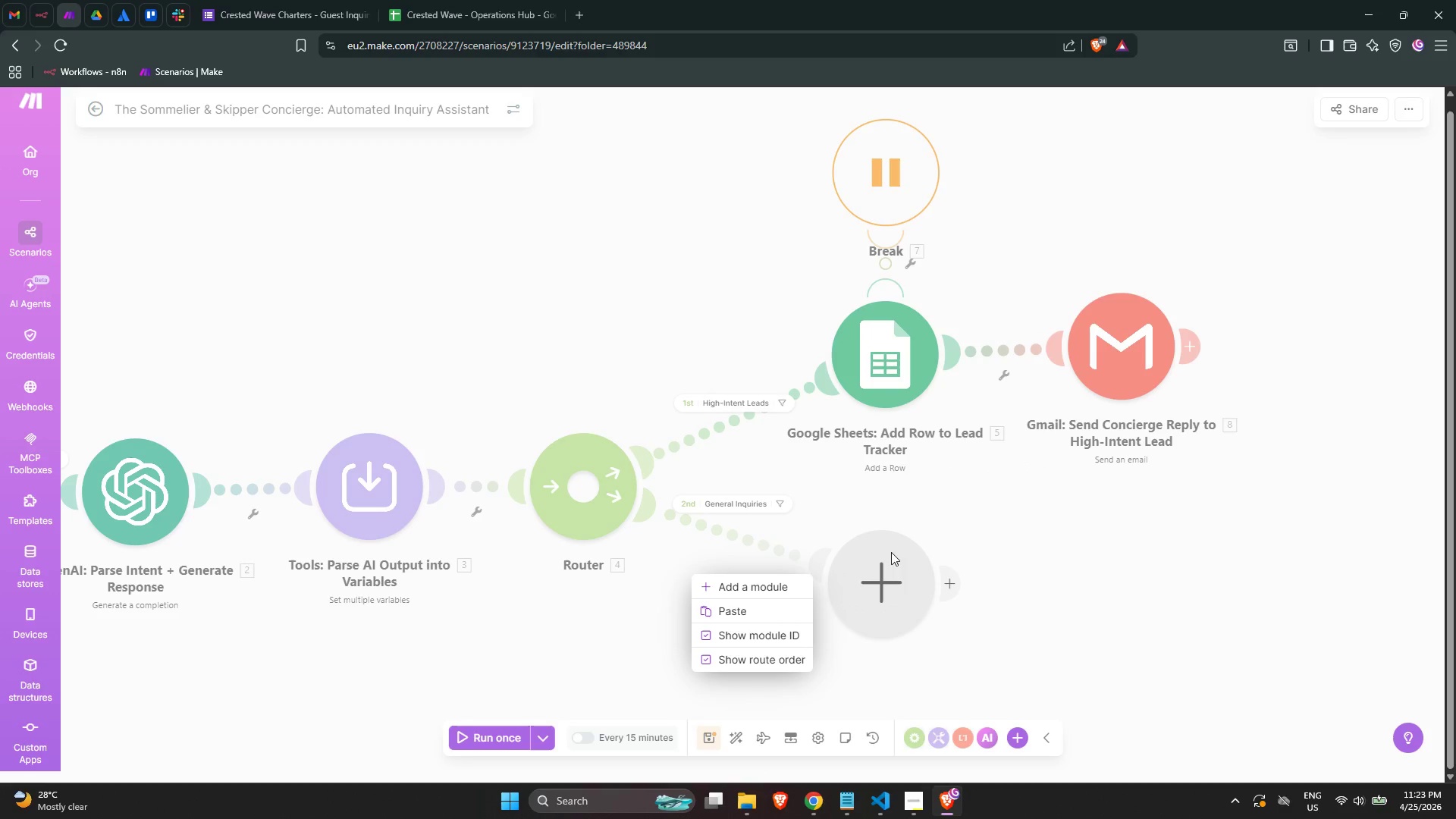 
left_click([925, 529])
 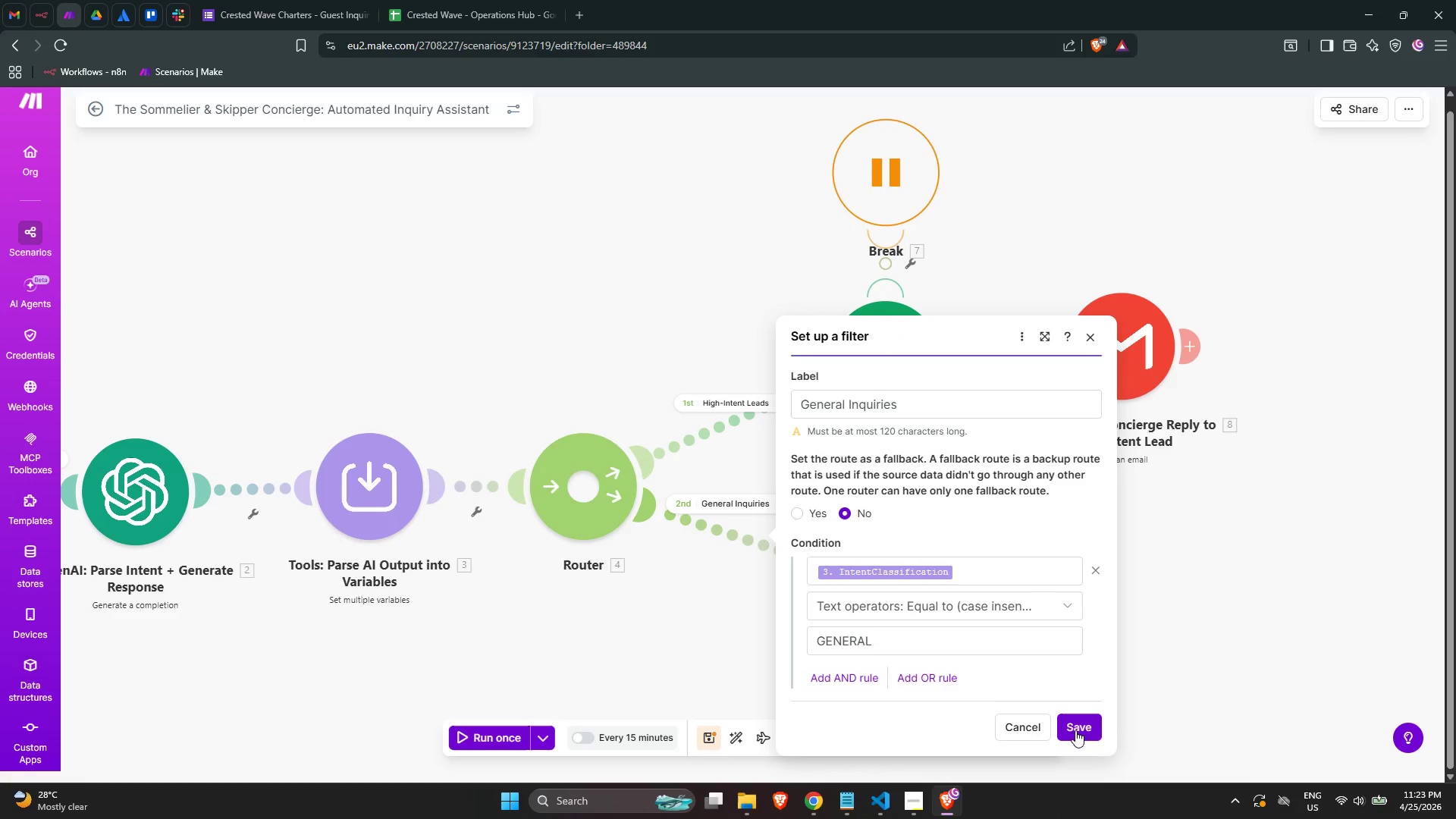 
left_click([1083, 728])
 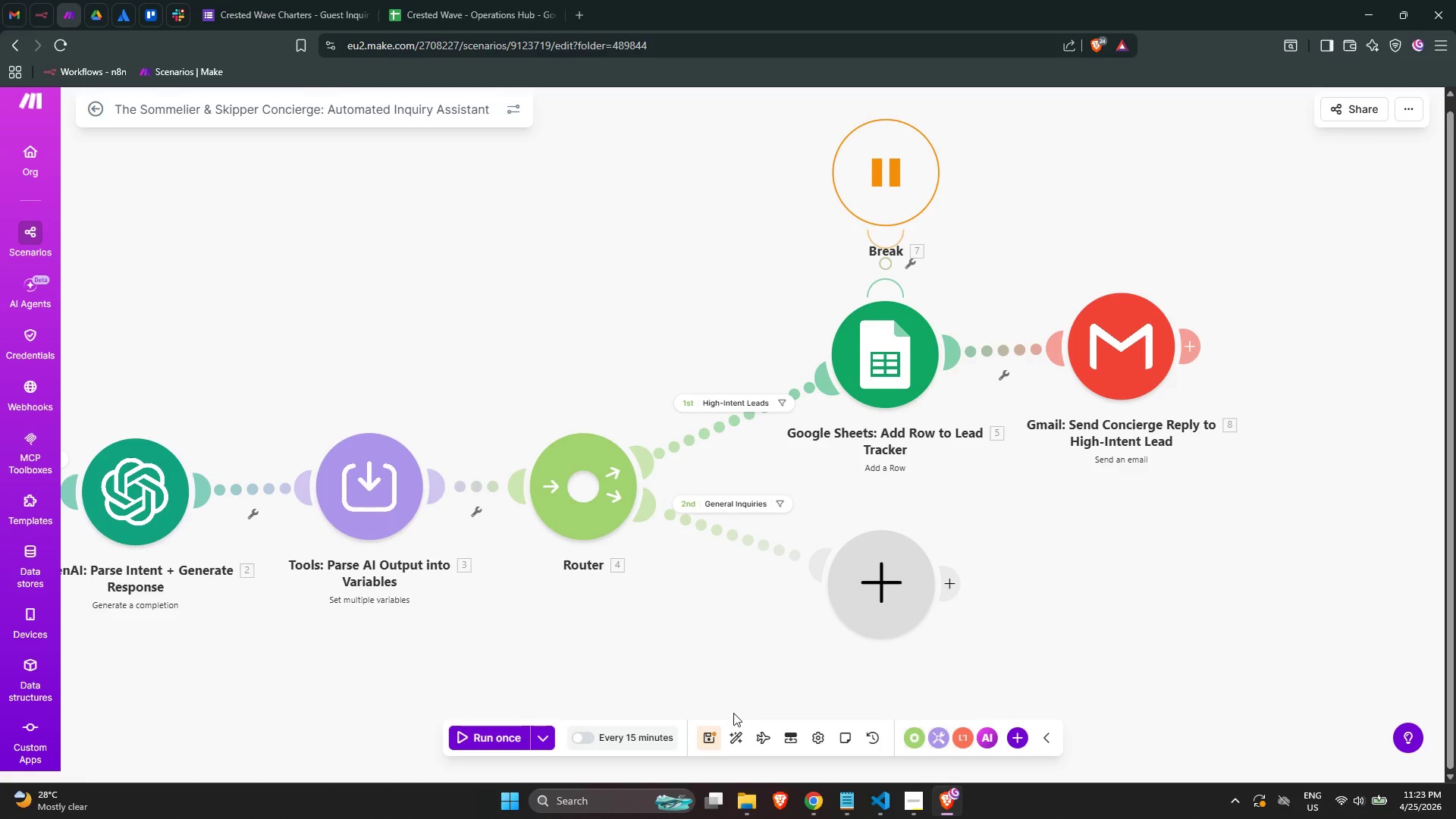 
left_click([707, 735])
 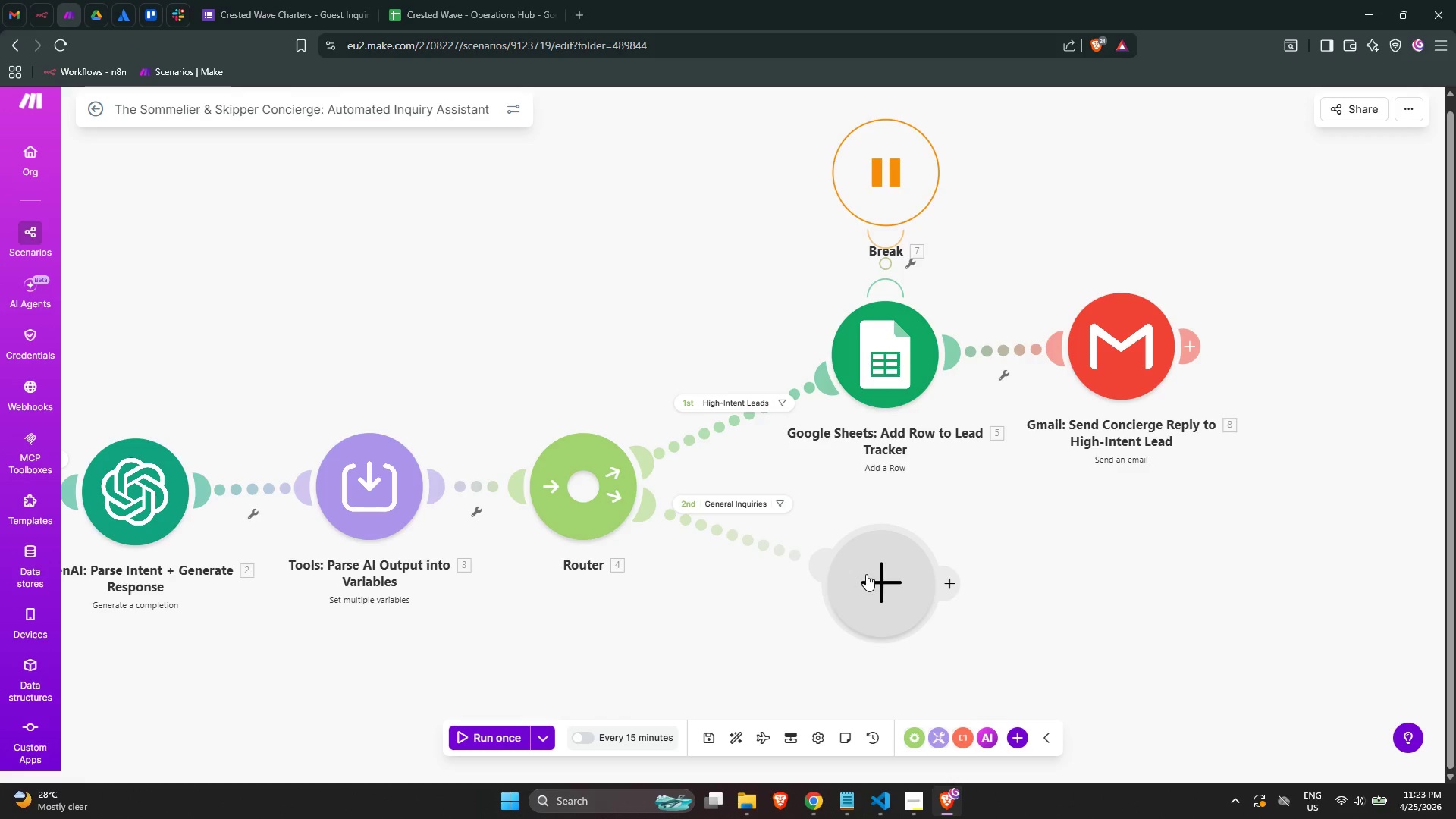 
wait(5.92)
 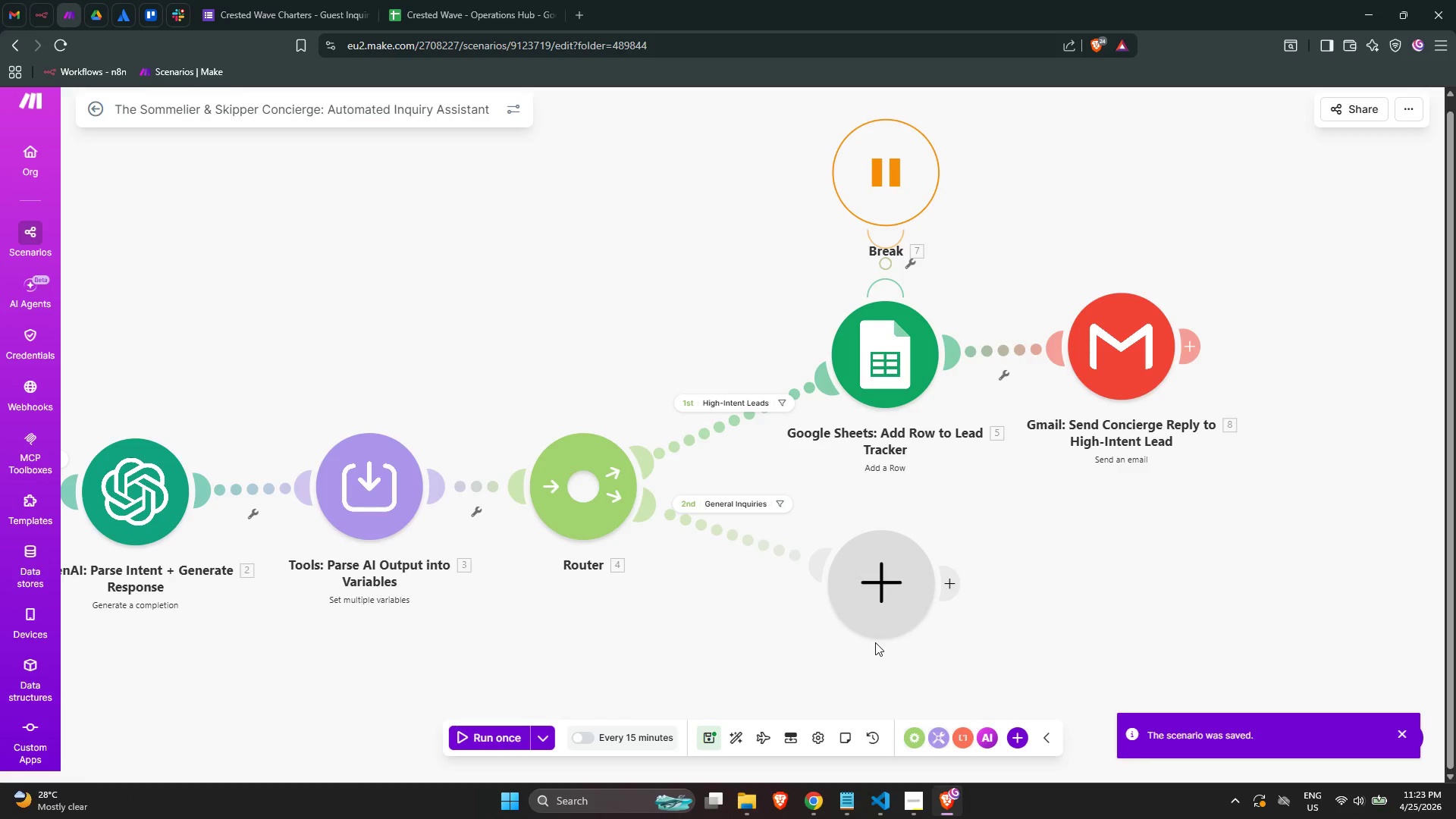 
type(googl)
 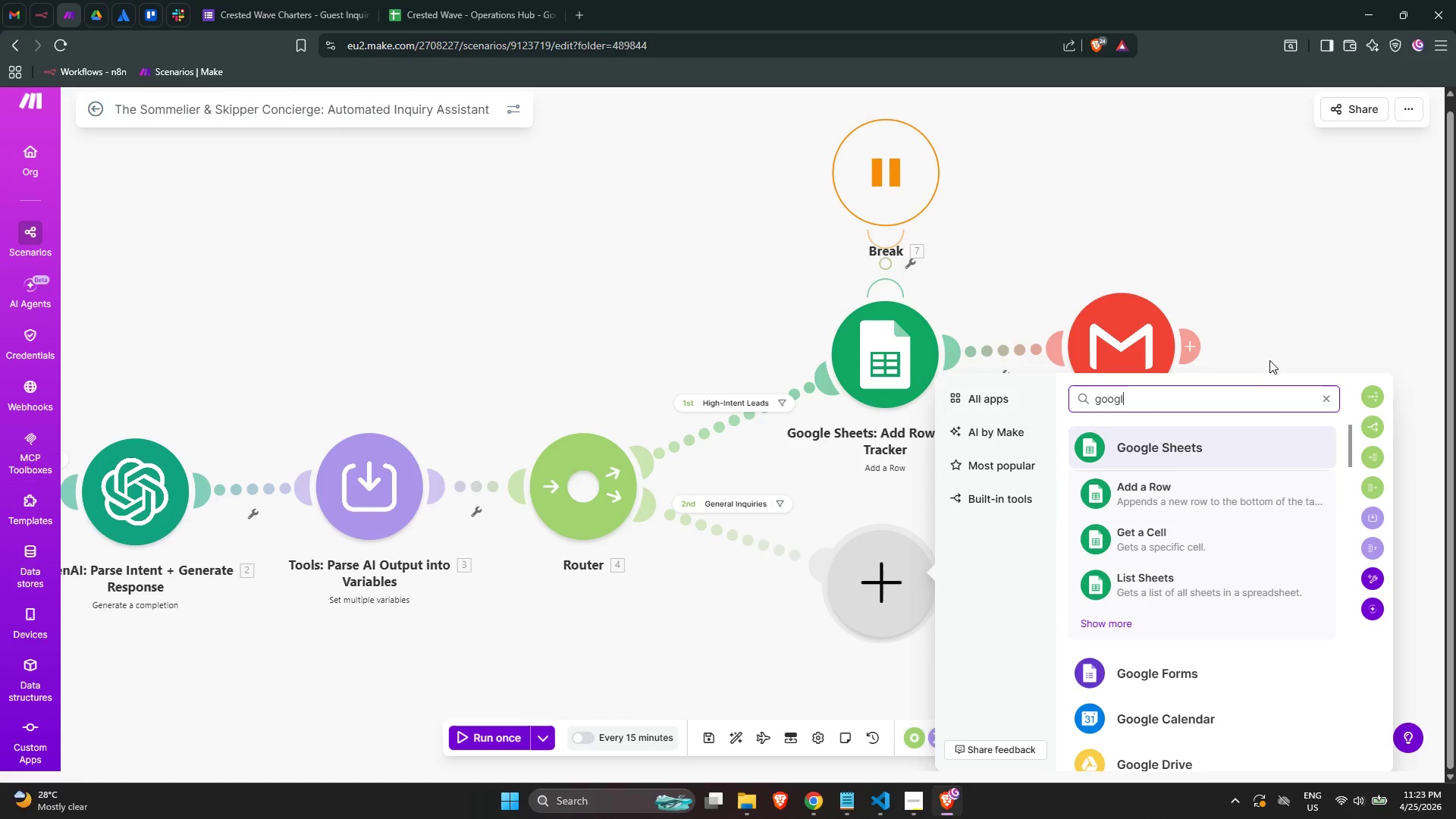 
left_click([1185, 488])
 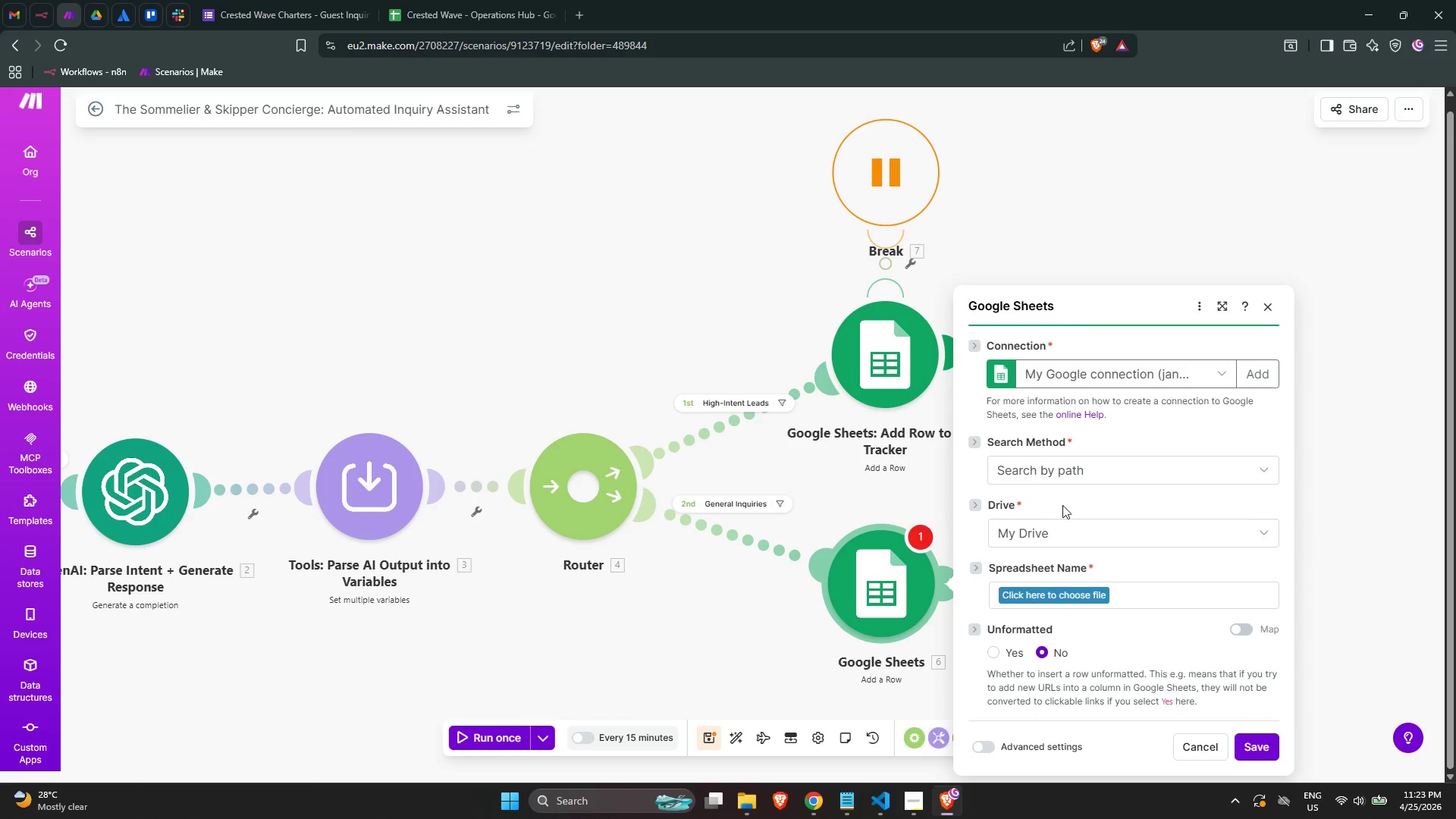 
left_click([1065, 598])
 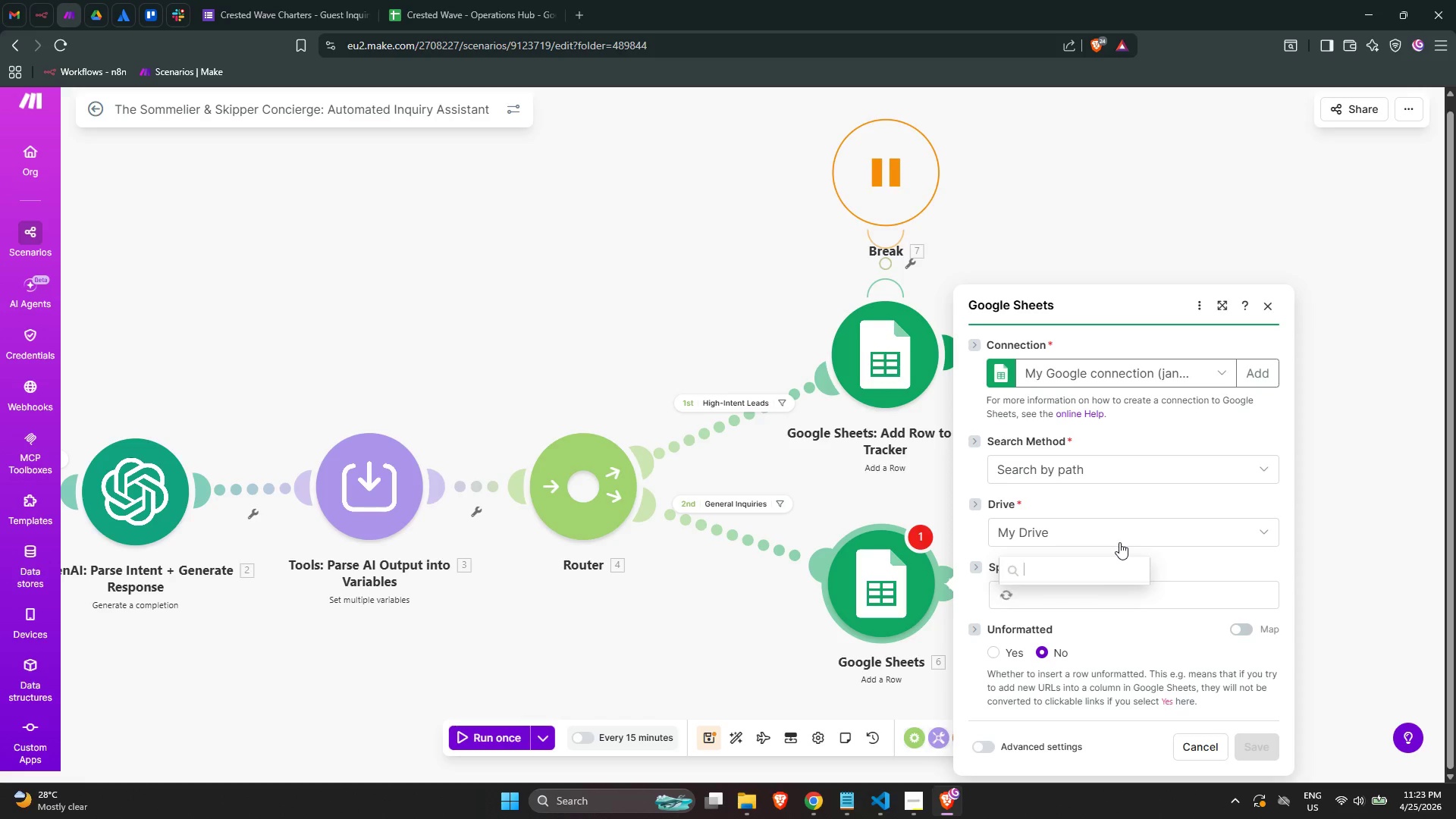 
scroll: coordinate [1039, 672], scroll_direction: down, amount: 2.0
 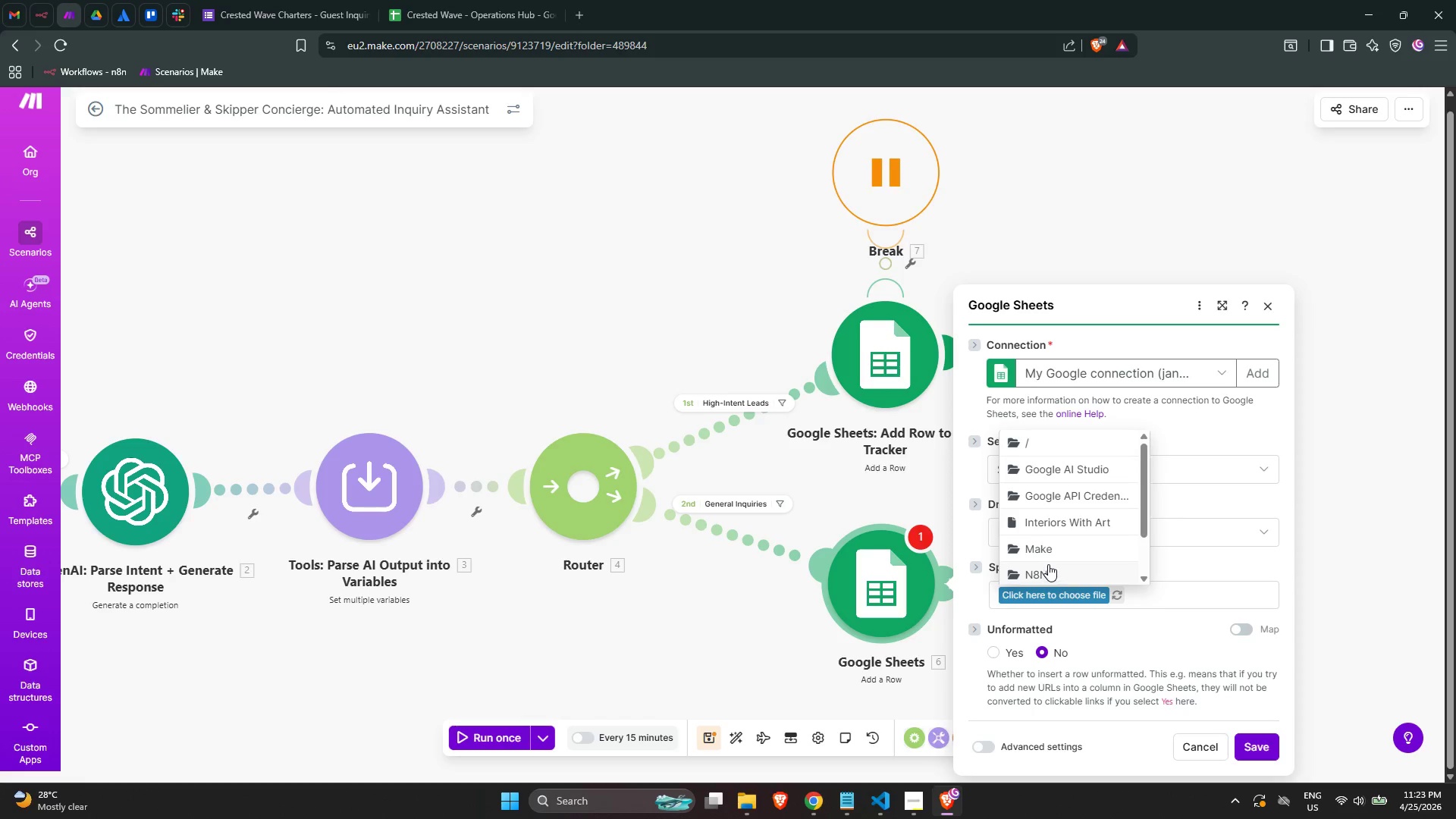 
scroll: coordinate [1050, 574], scroll_direction: none, amount: 0.0
 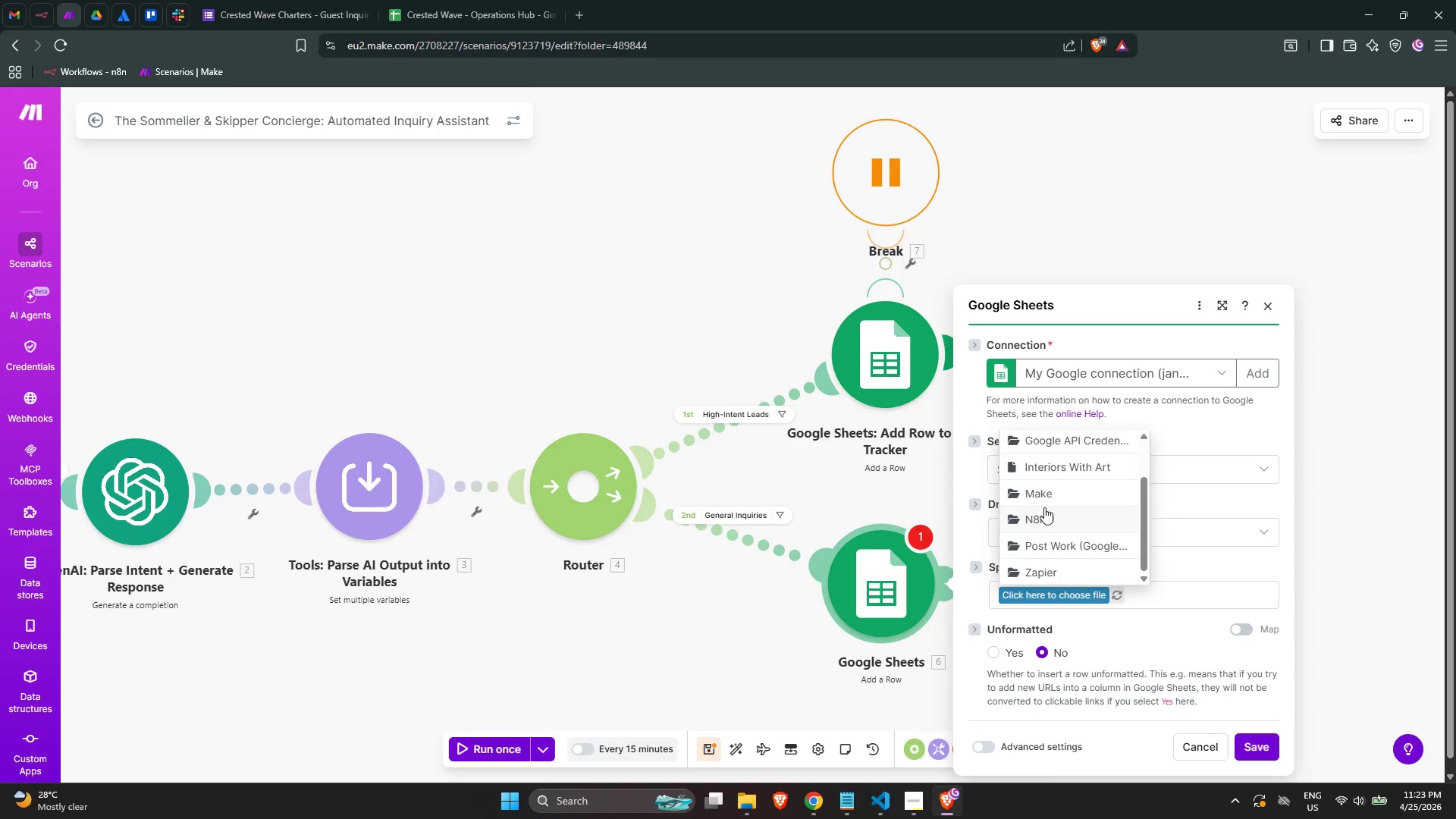 
left_click([1051, 507])
 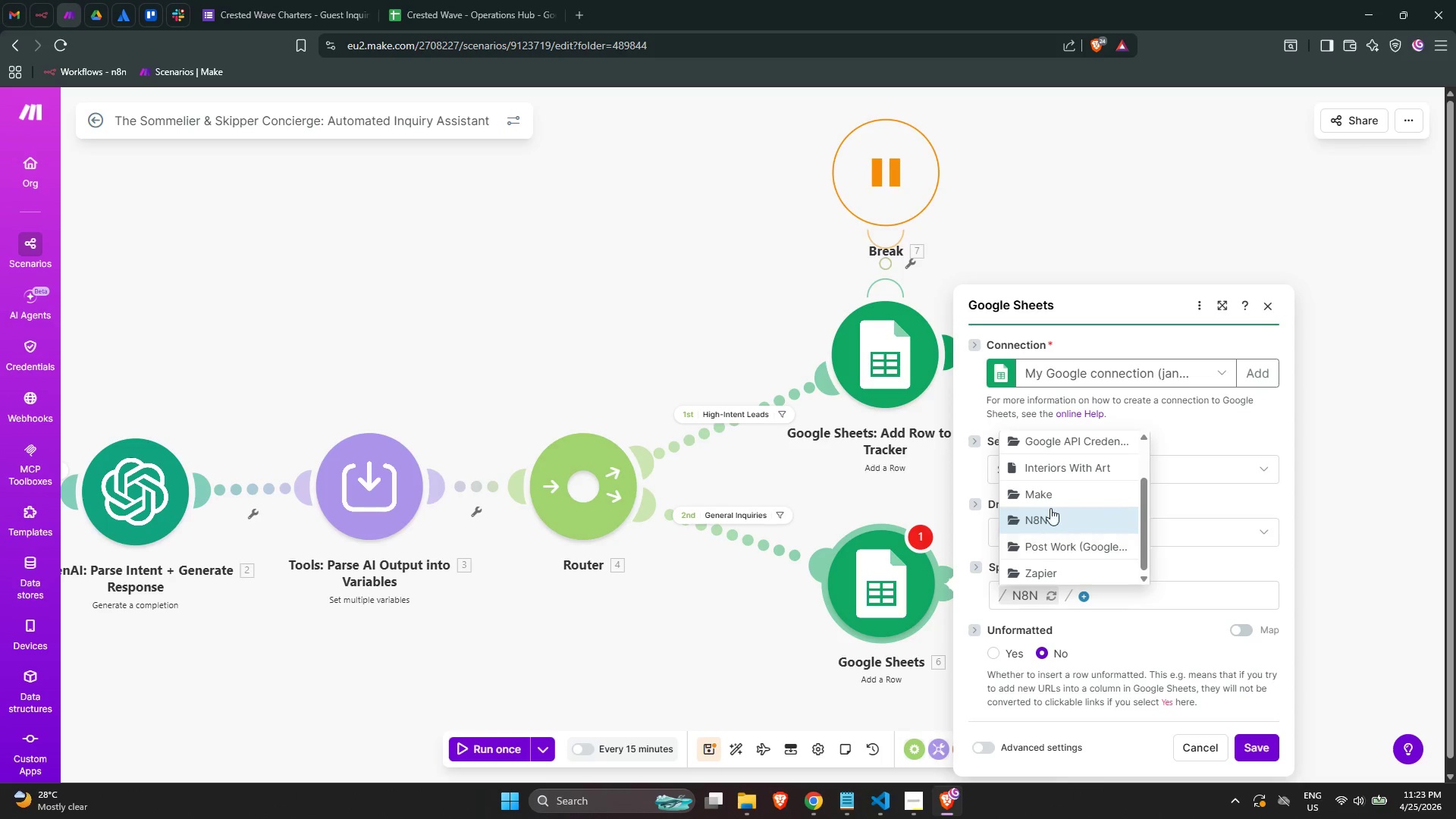 
mouse_move([1081, 585])
 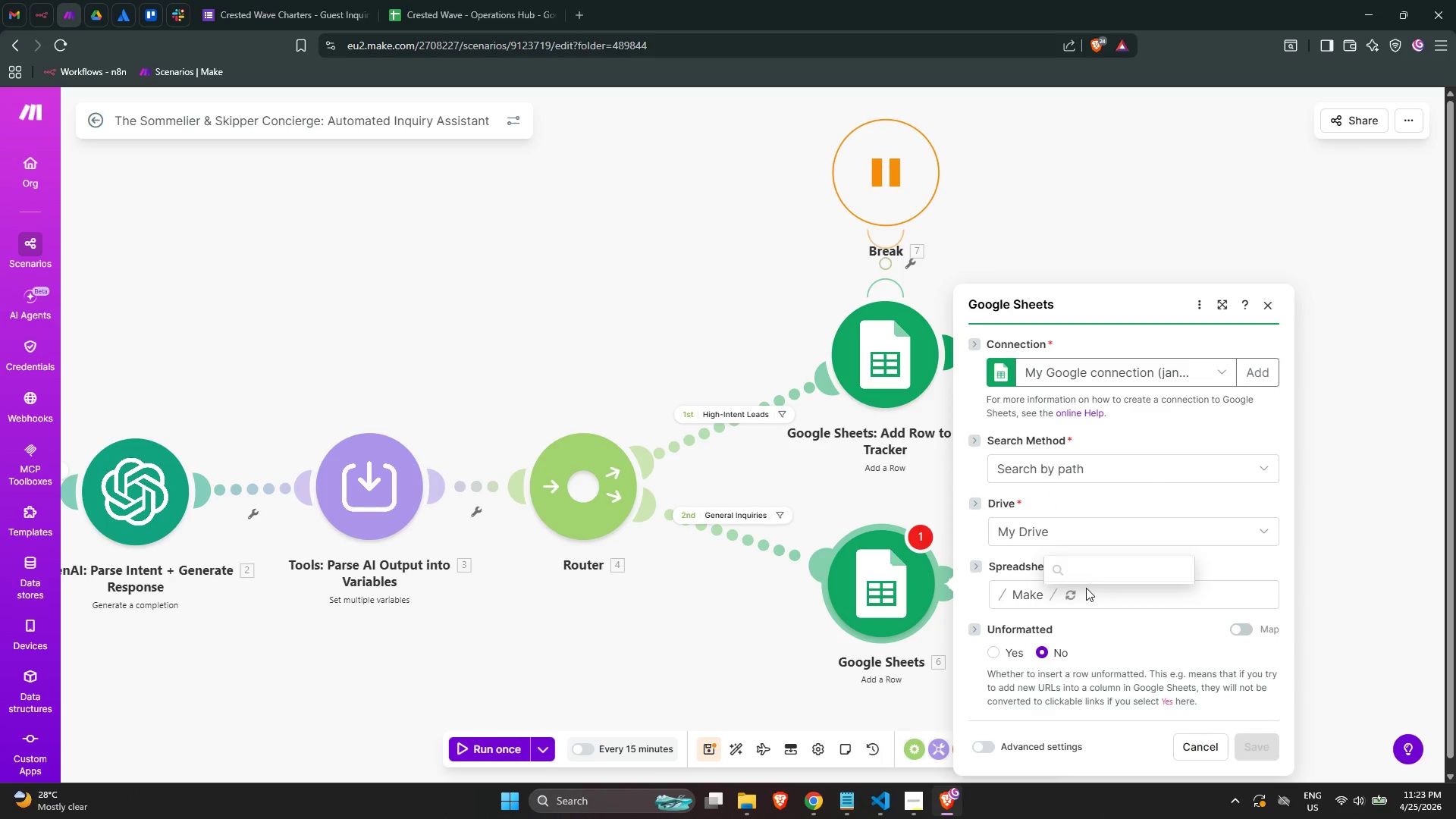 
mouse_move([1085, 569])
 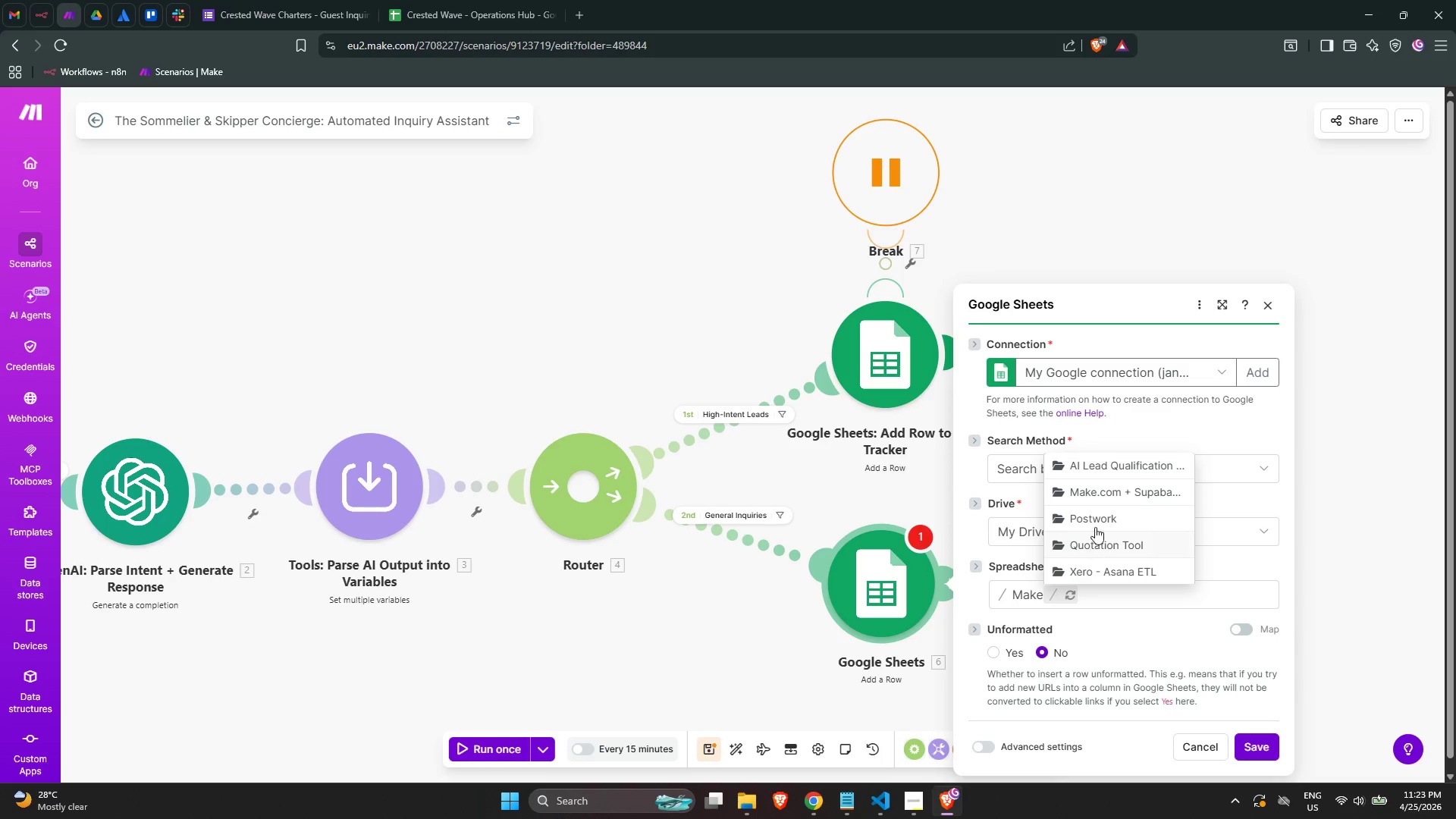 
left_click([1095, 526])
 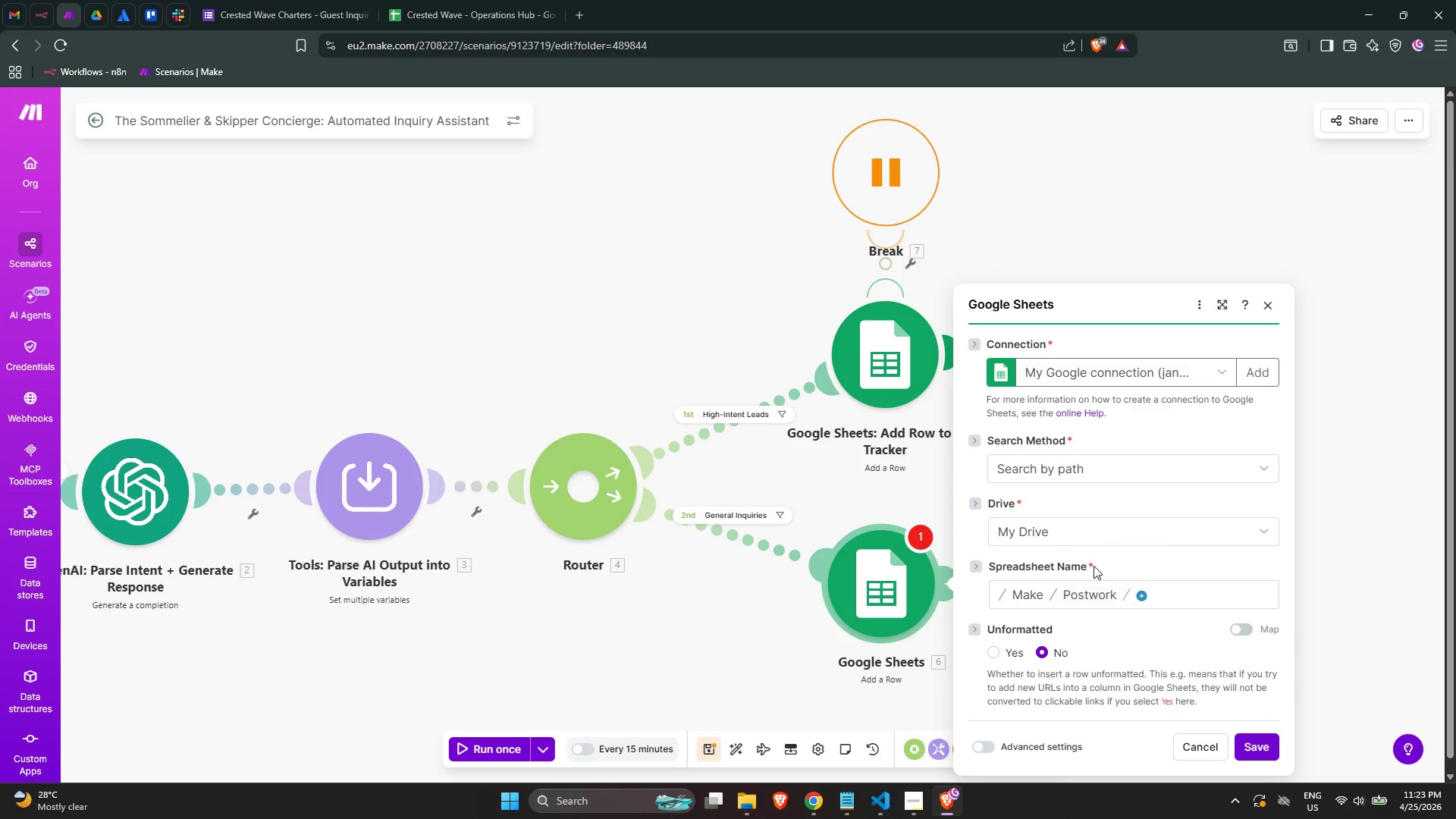 
scroll: coordinate [1191, 565], scroll_direction: down, amount: 8.0
 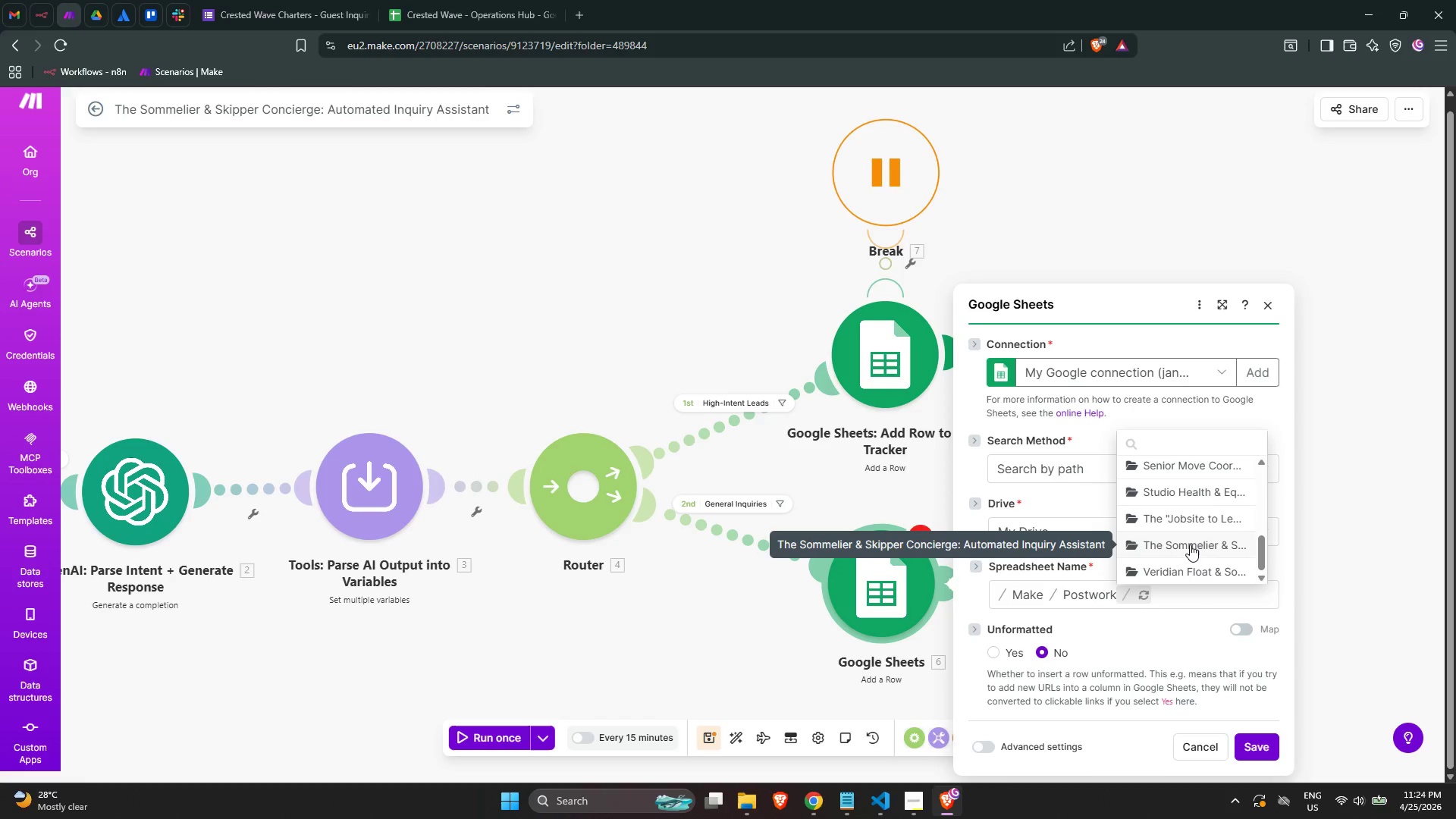 
left_click([1190, 544])
 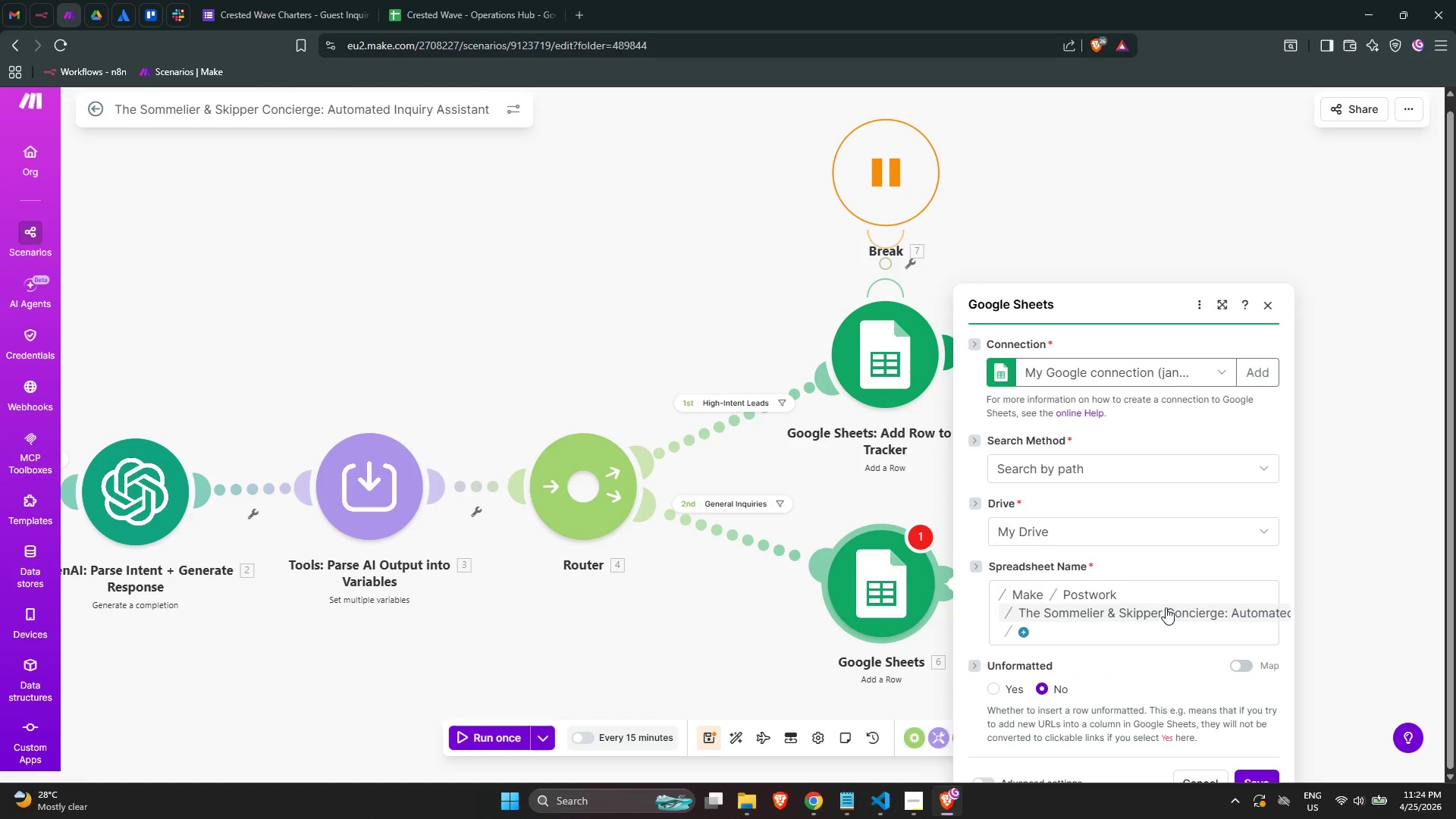 
scroll: coordinate [1166, 612], scroll_direction: down, amount: 1.0
 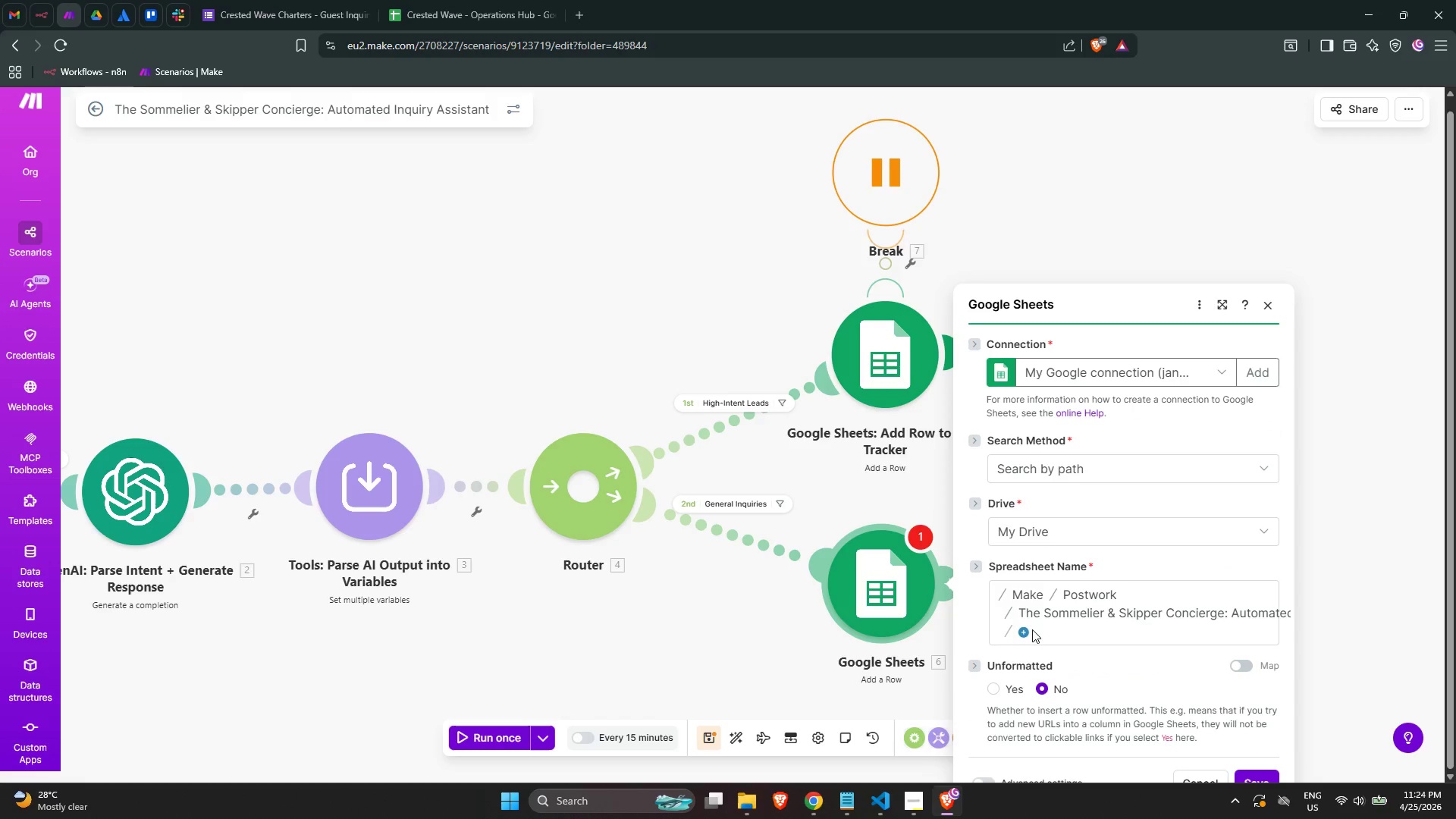 
left_click([1023, 635])
 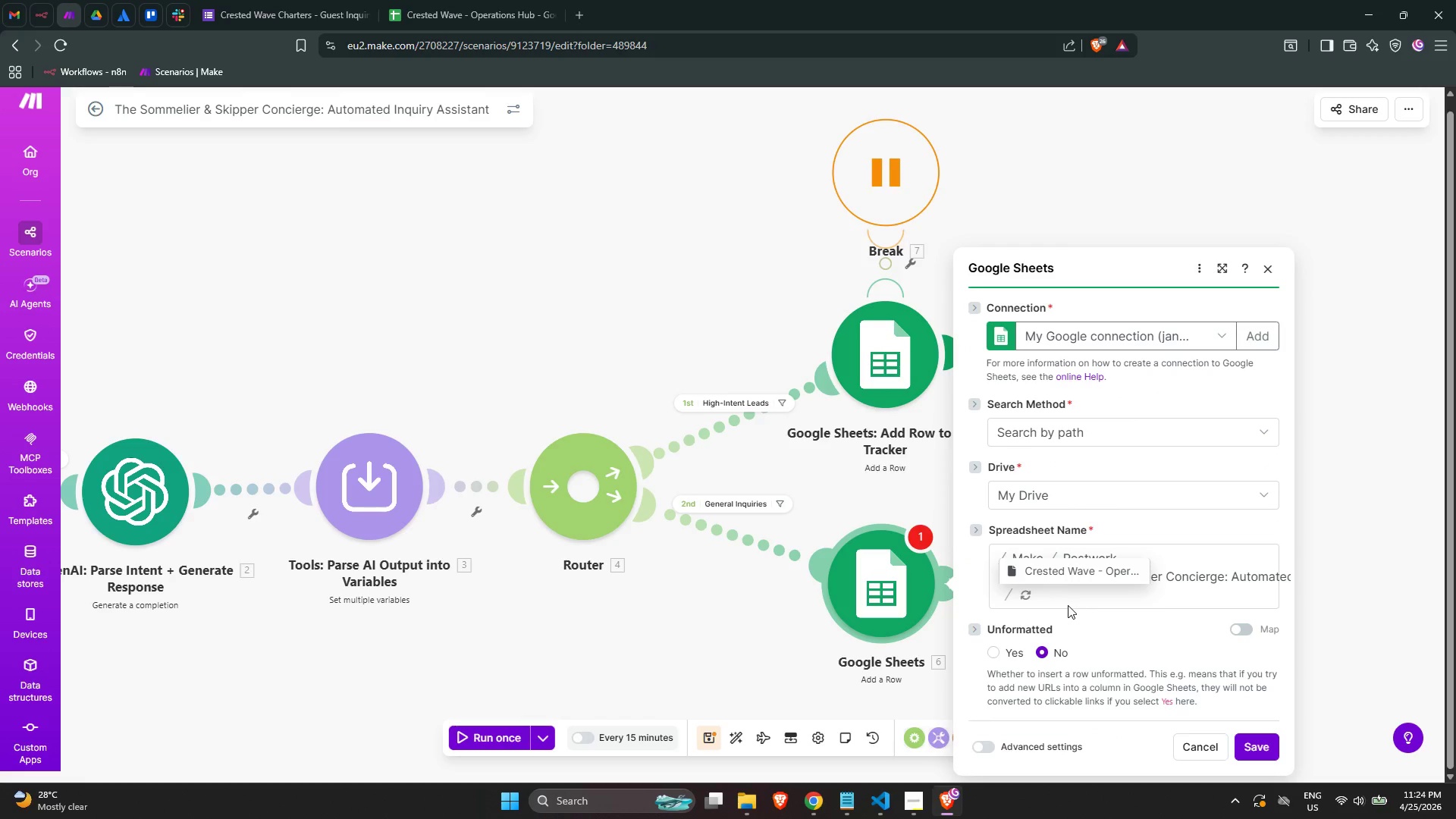 
left_click([1054, 575])
 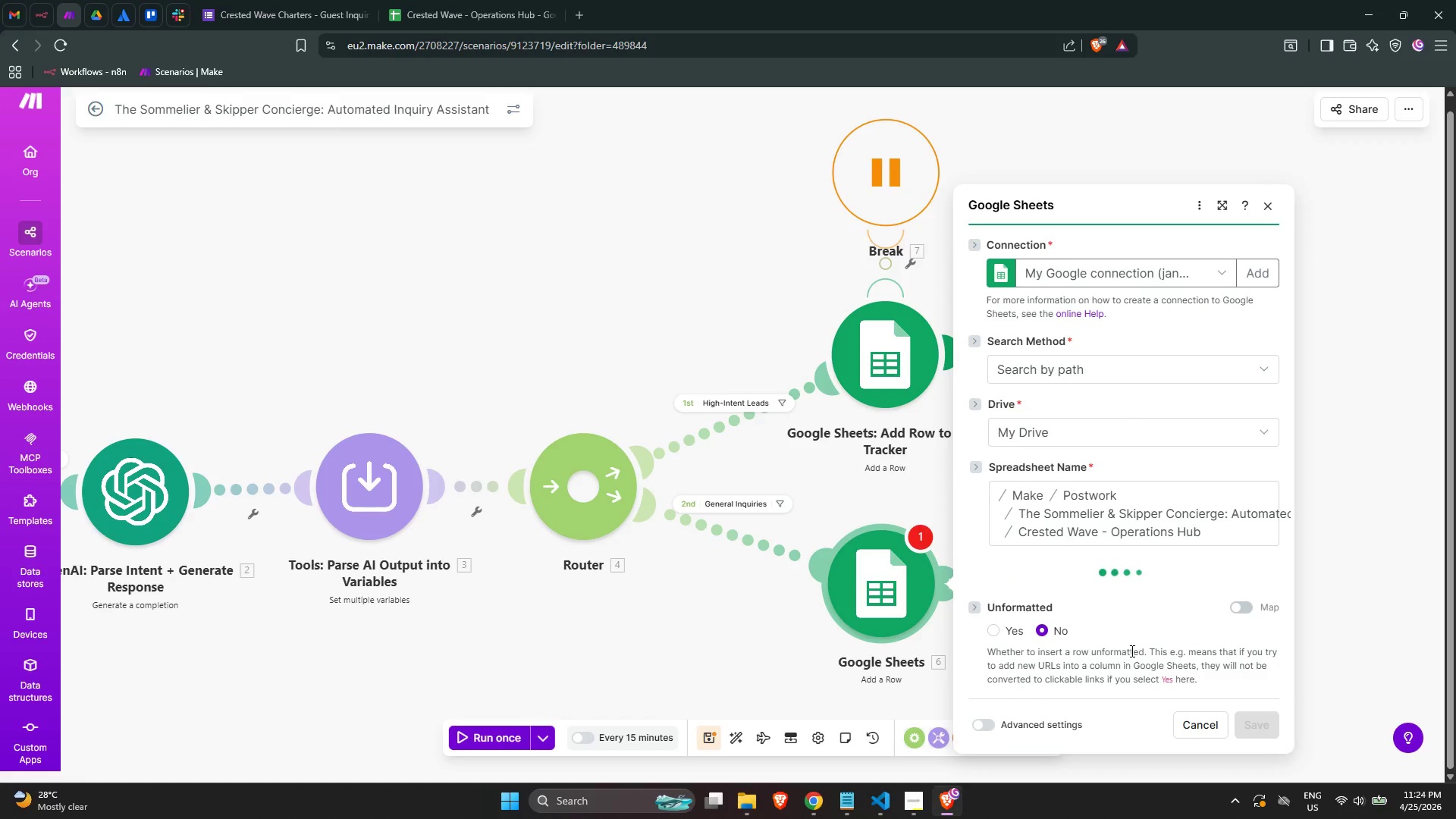 
scroll: coordinate [1121, 648], scroll_direction: down, amount: 1.0
 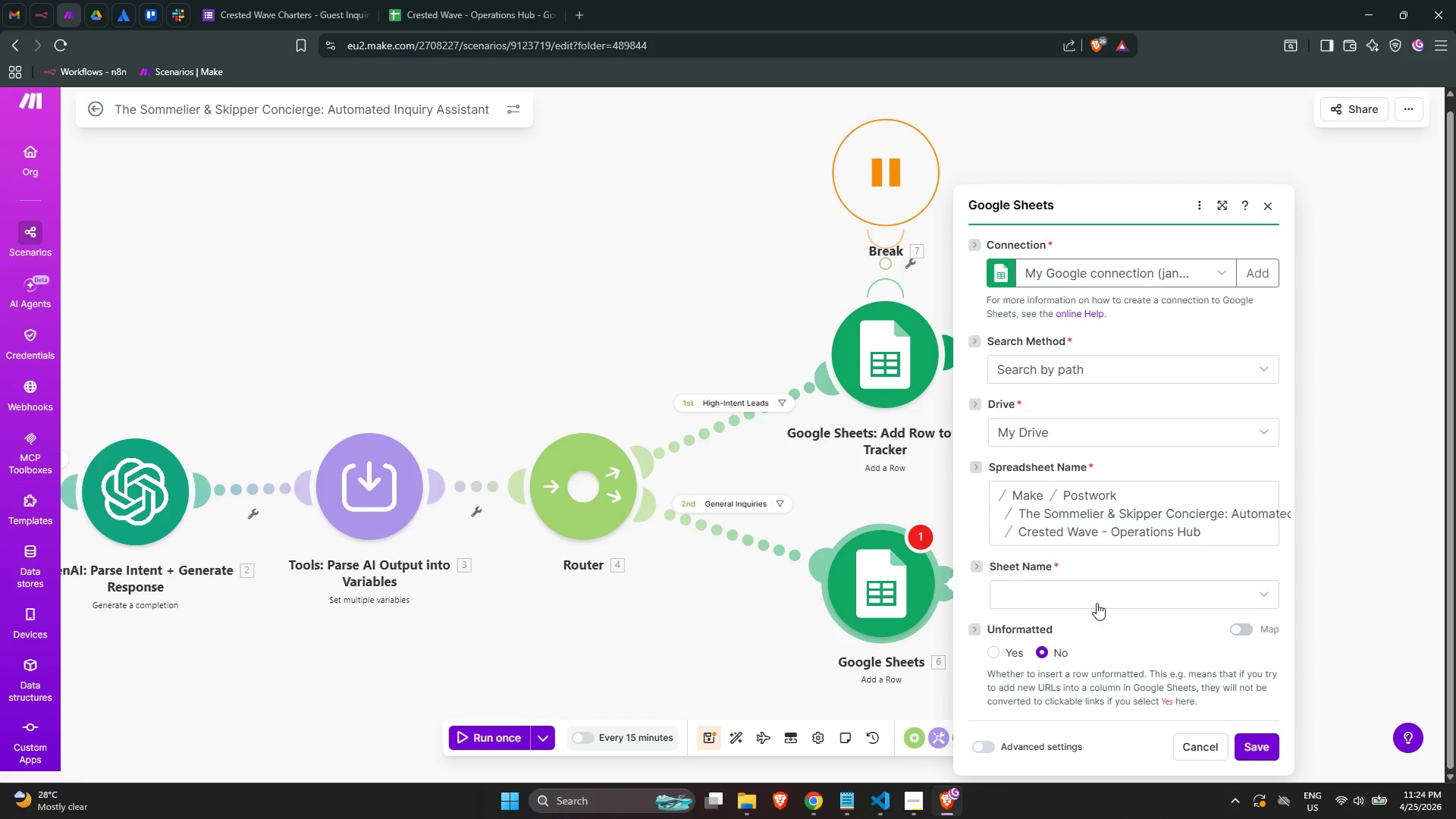 
left_click([1090, 588])
 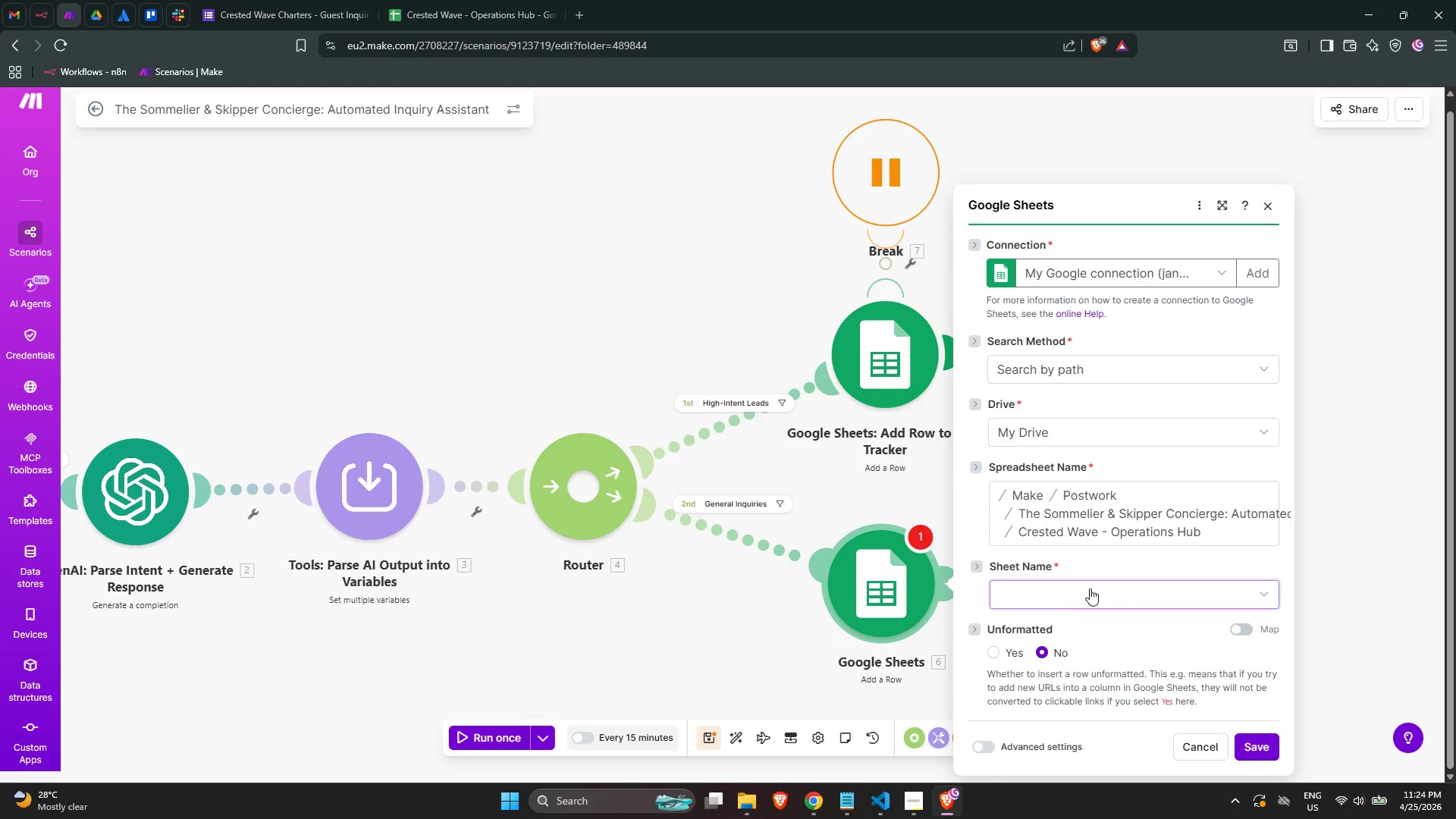 
mouse_move([1103, 634])
 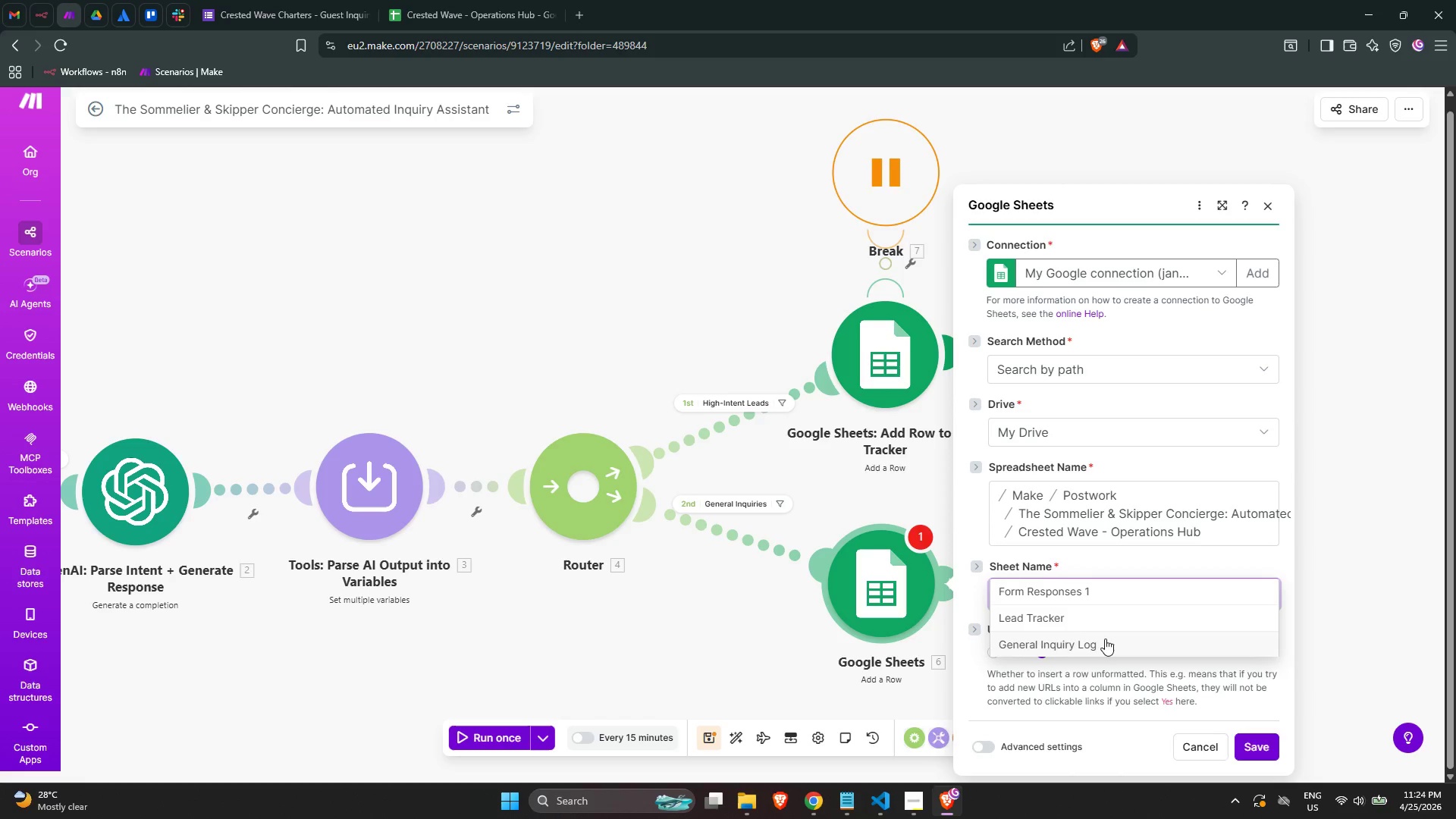 
left_click([1105, 639])
 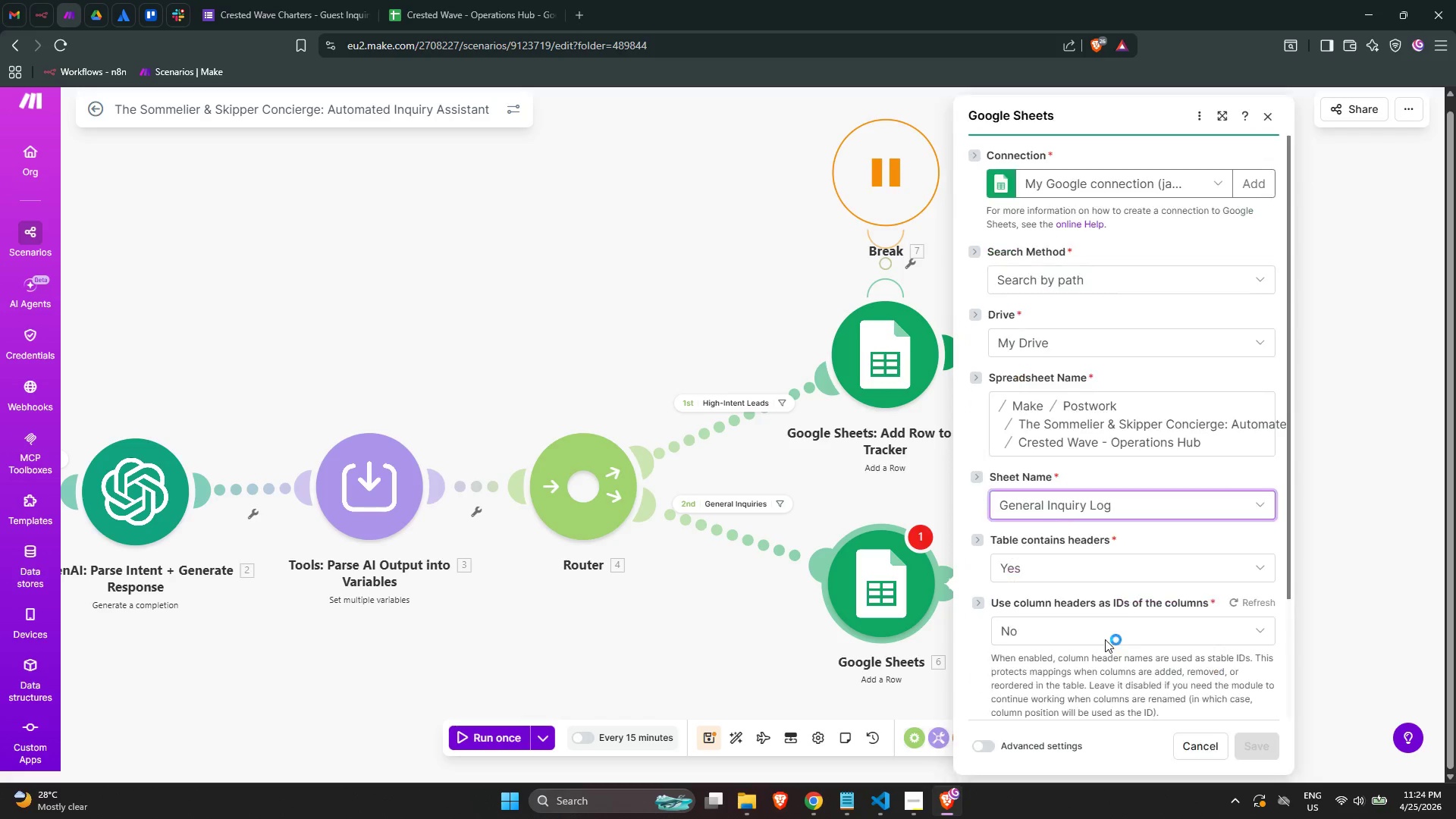 
scroll: coordinate [1101, 644], scroll_direction: down, amount: 3.0
 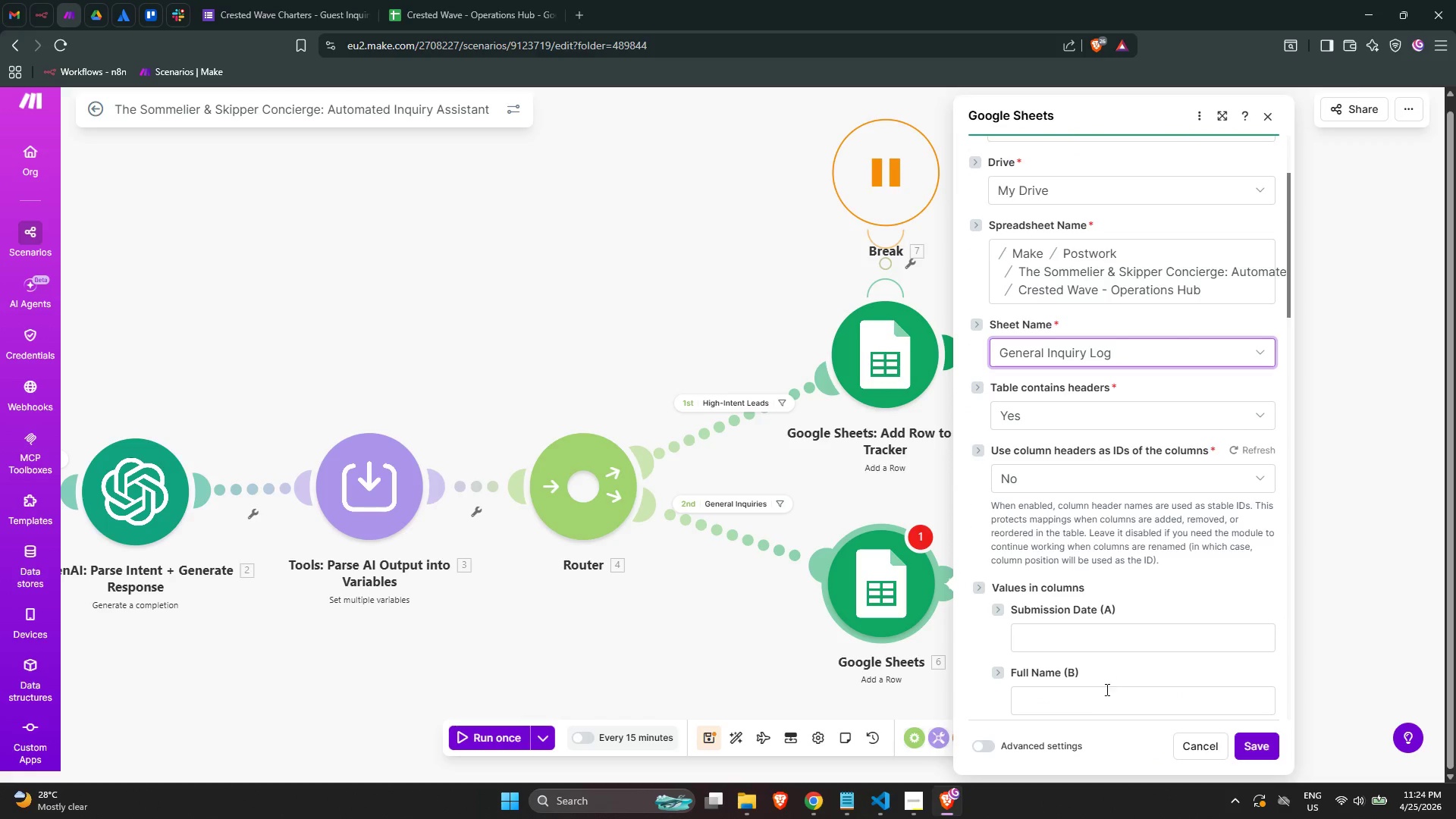 
wait(5.7)
 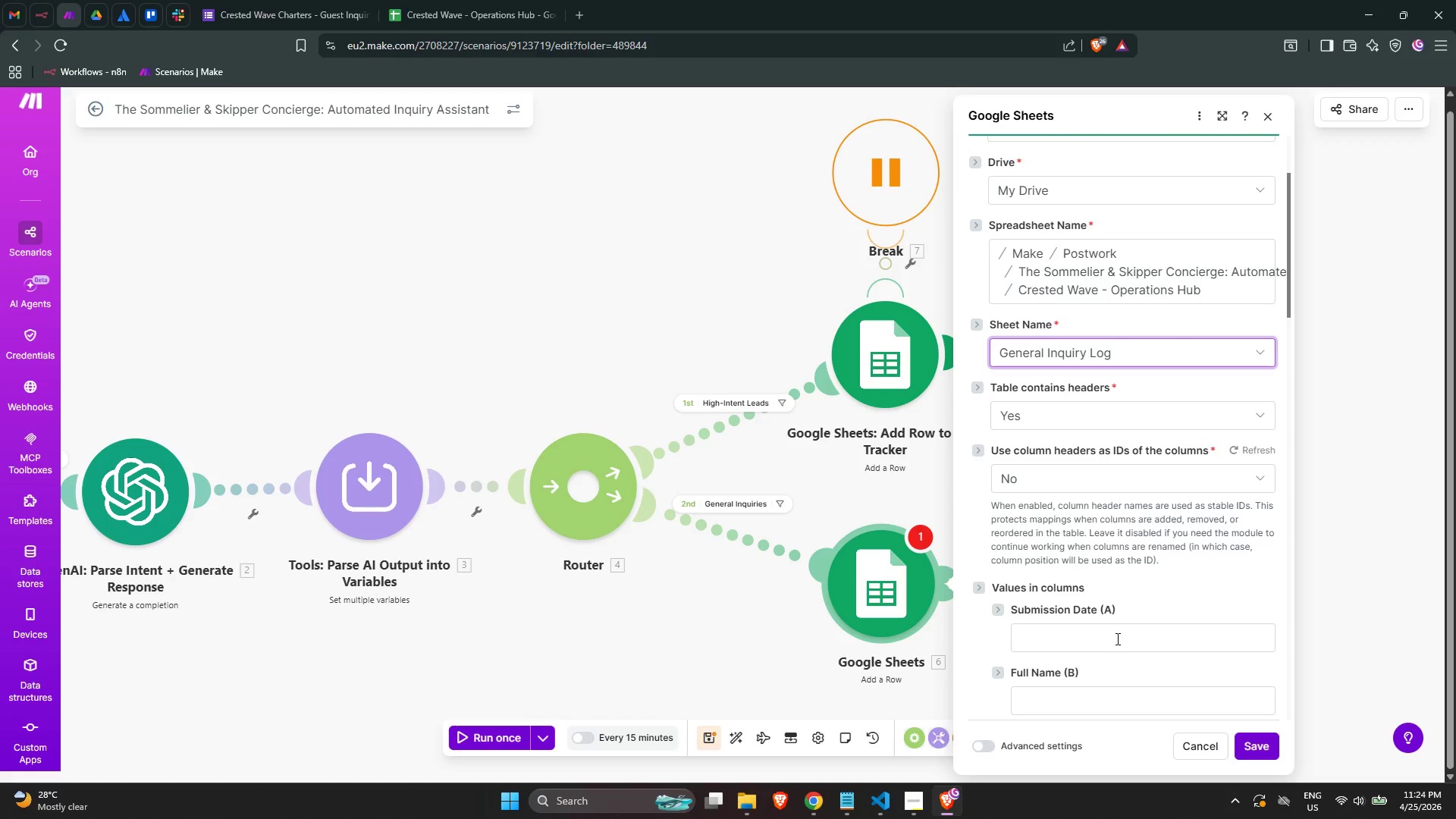 
left_click([1090, 629])
 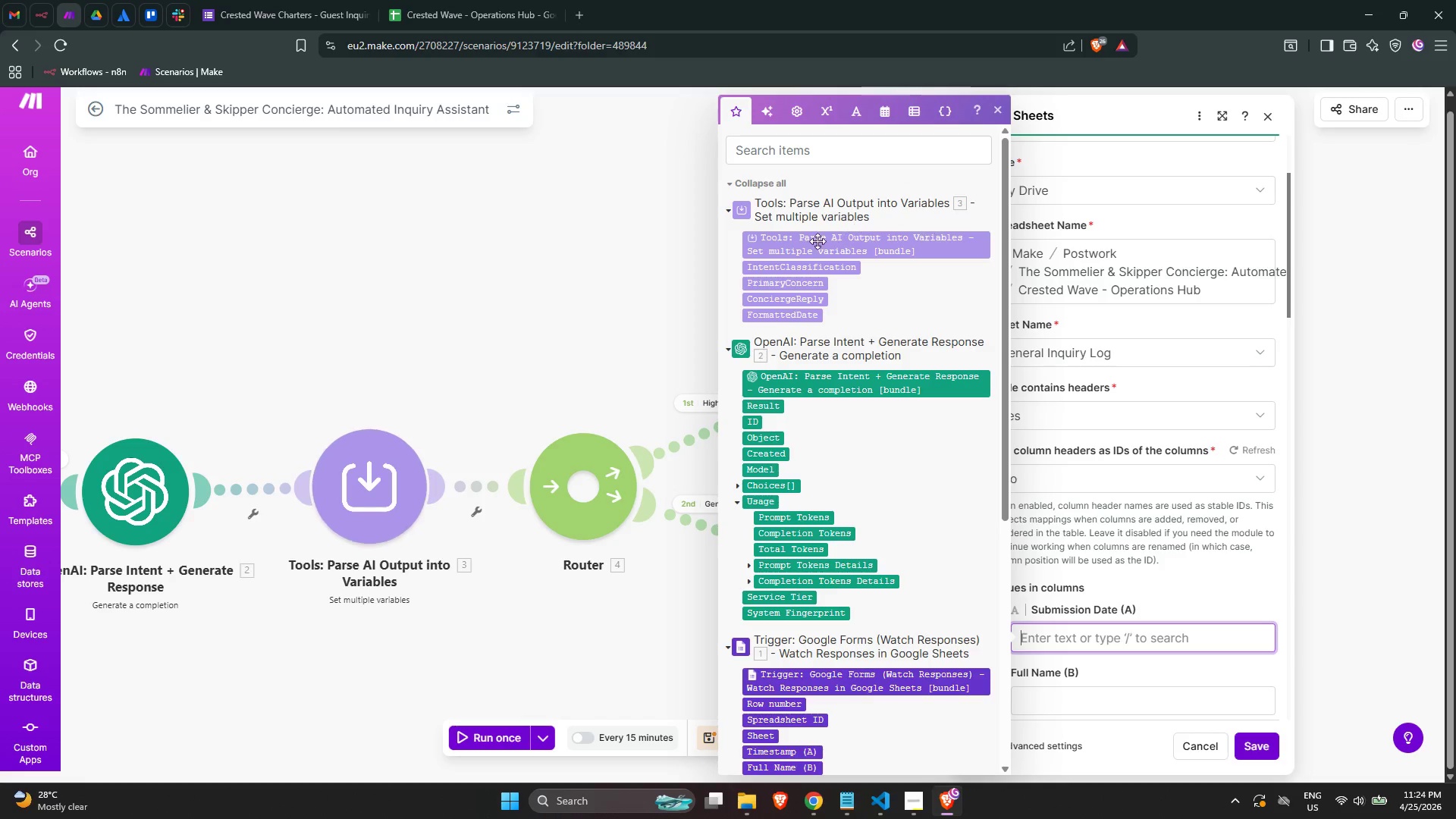 
left_click([806, 317])
 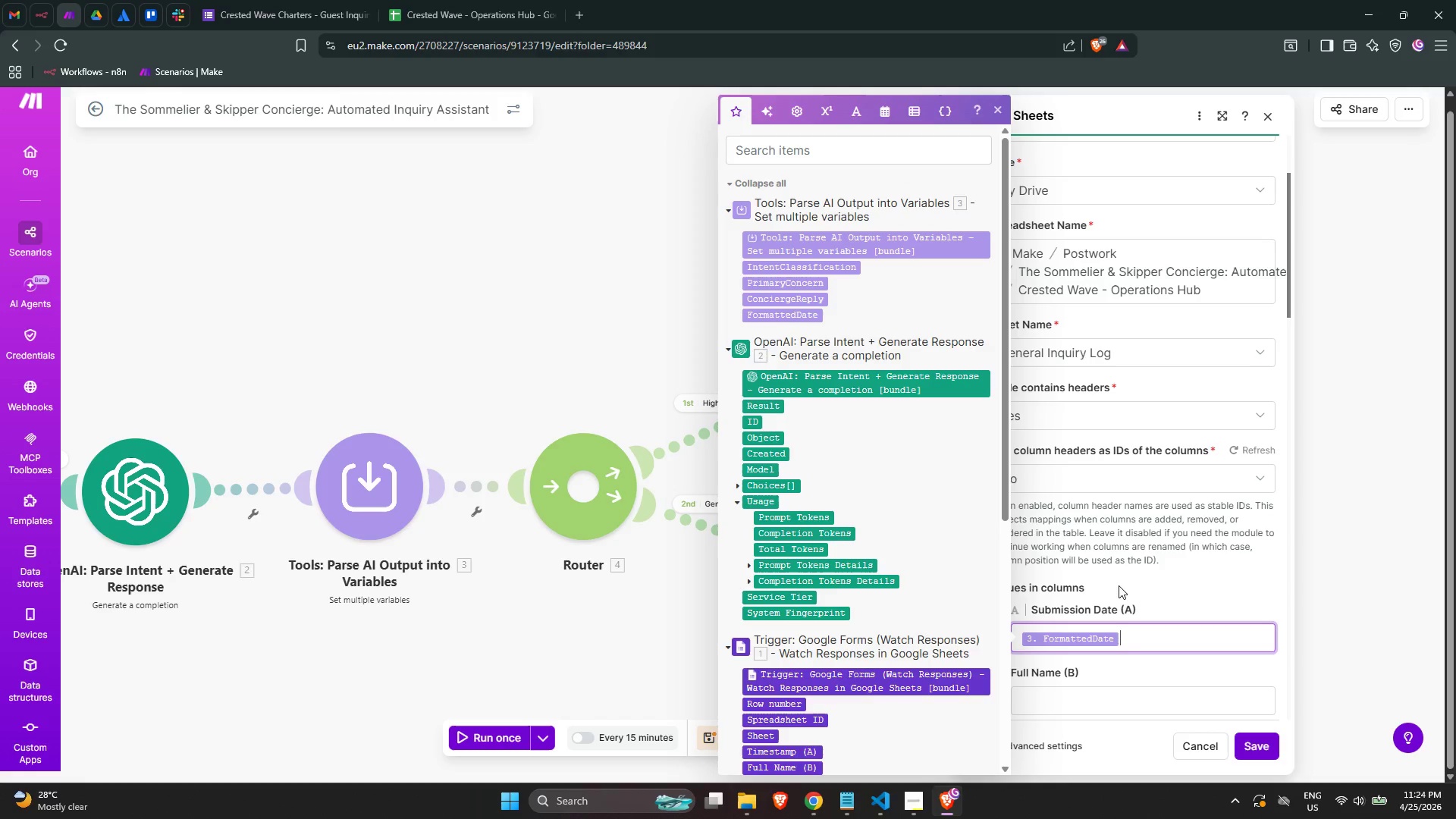 
scroll: coordinate [1117, 585], scroll_direction: down, amount: 1.0
 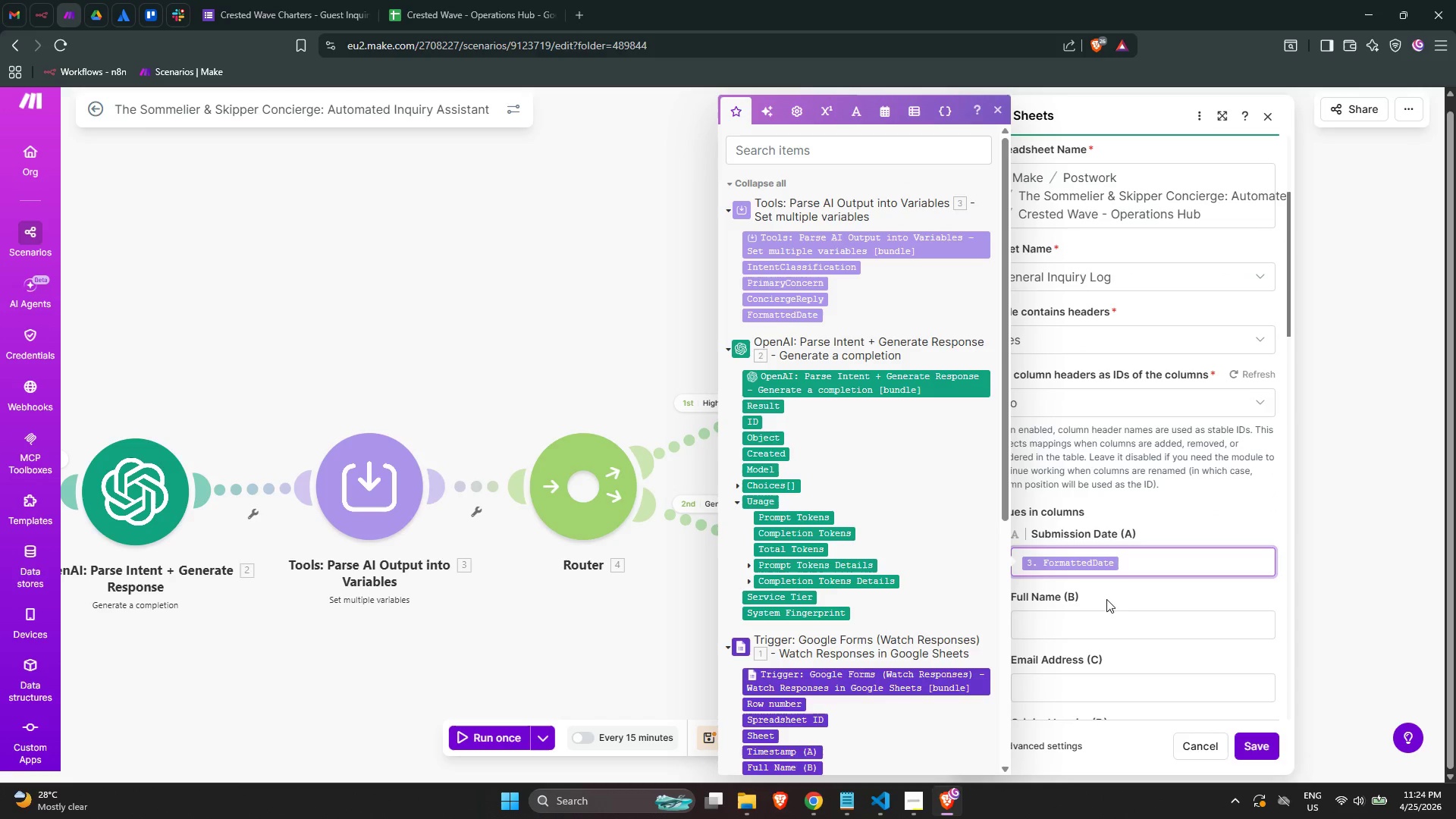 
mouse_move([1087, 602])
 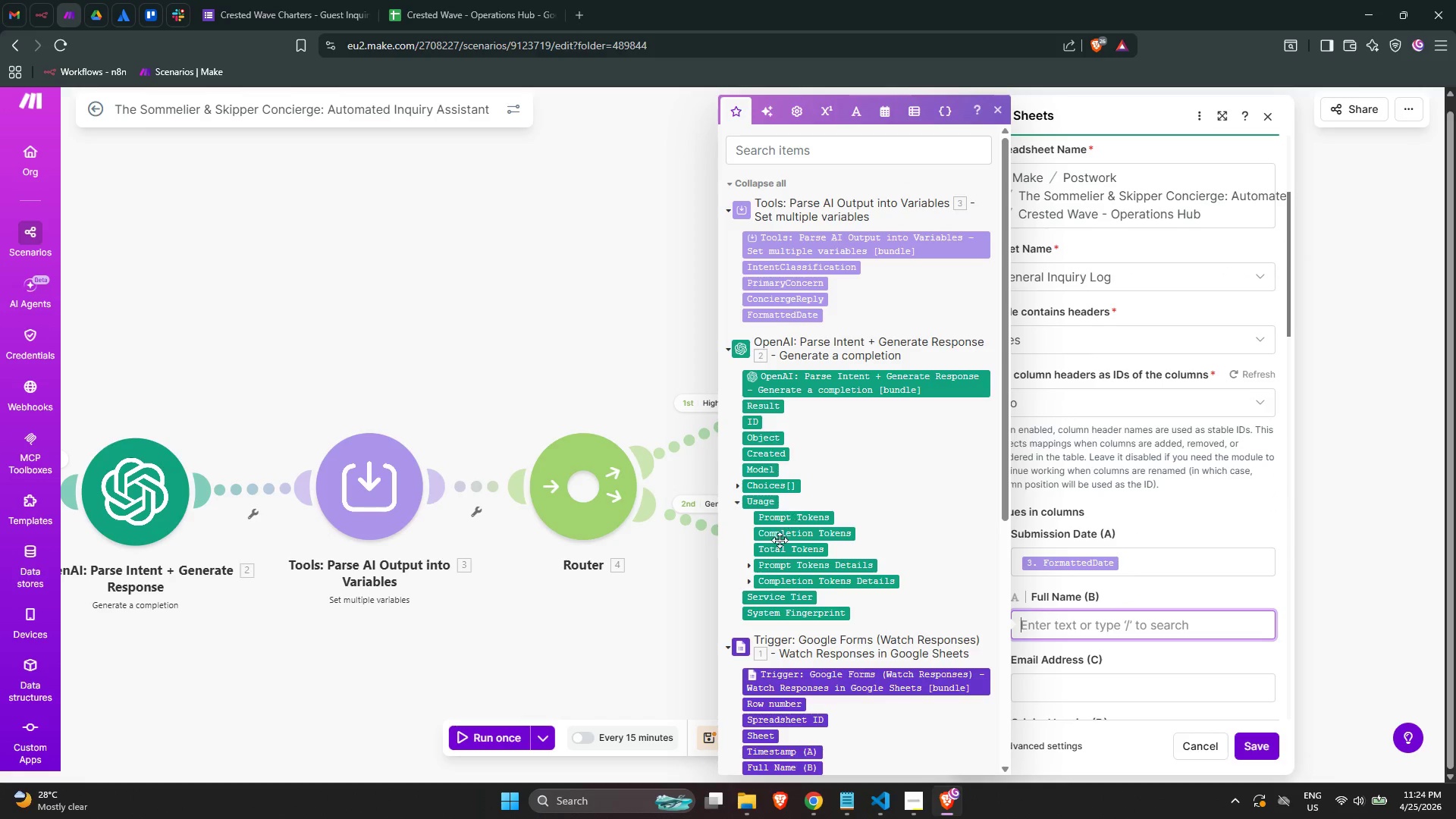 
scroll: coordinate [792, 685], scroll_direction: down, amount: 1.0
 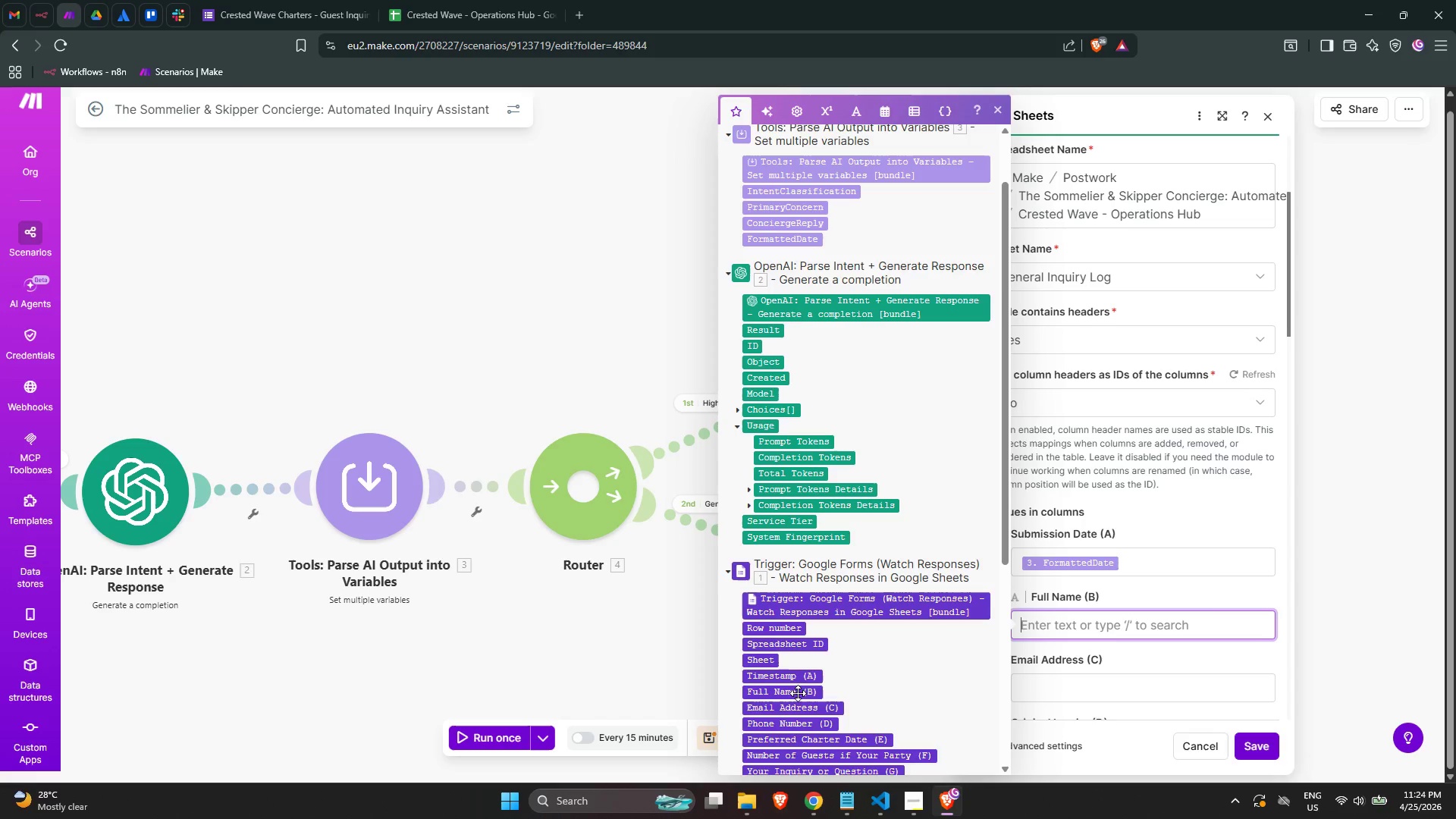 
left_click([798, 693])
 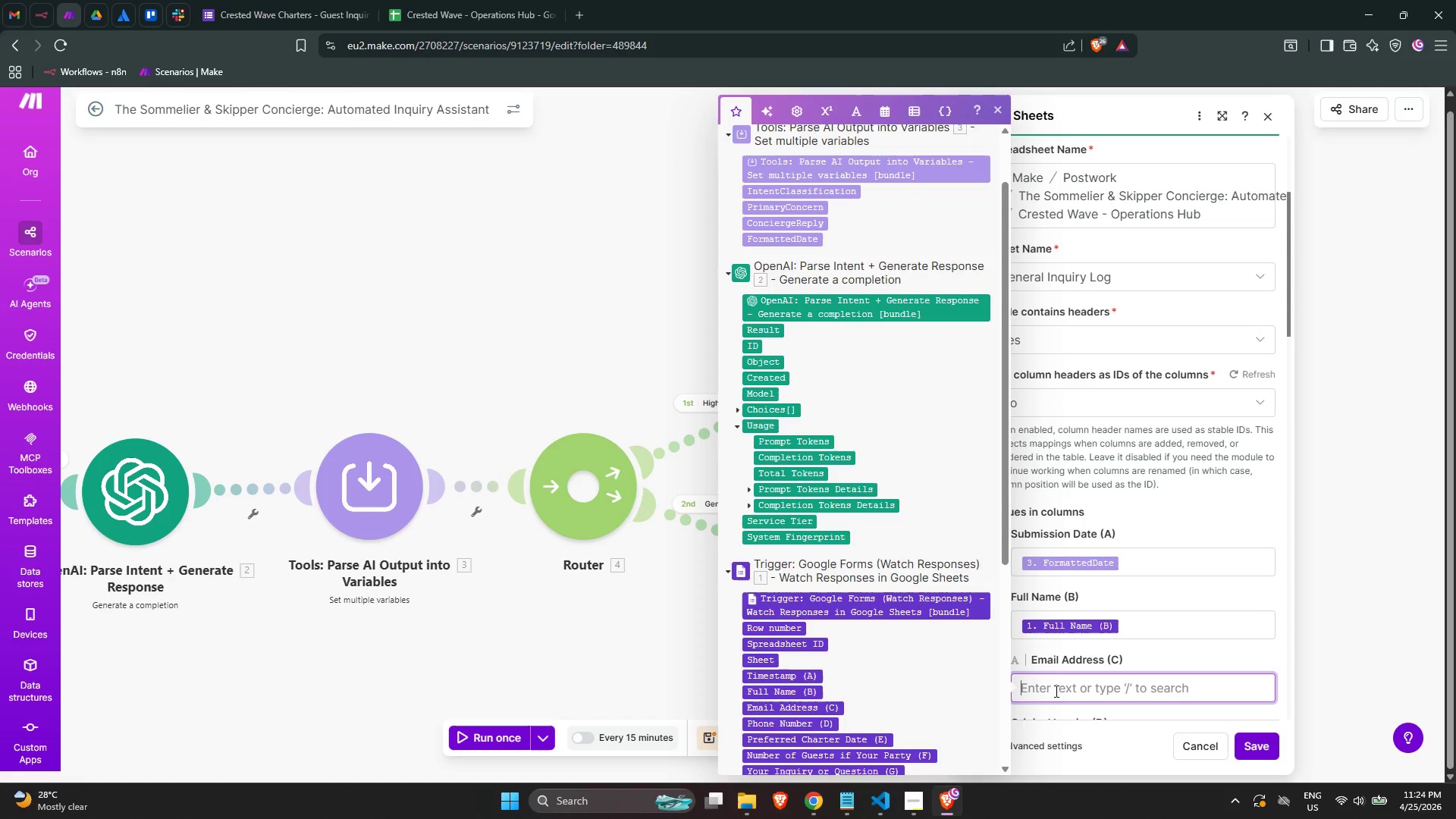 
scroll: coordinate [1075, 629], scroll_direction: down, amount: 1.0
 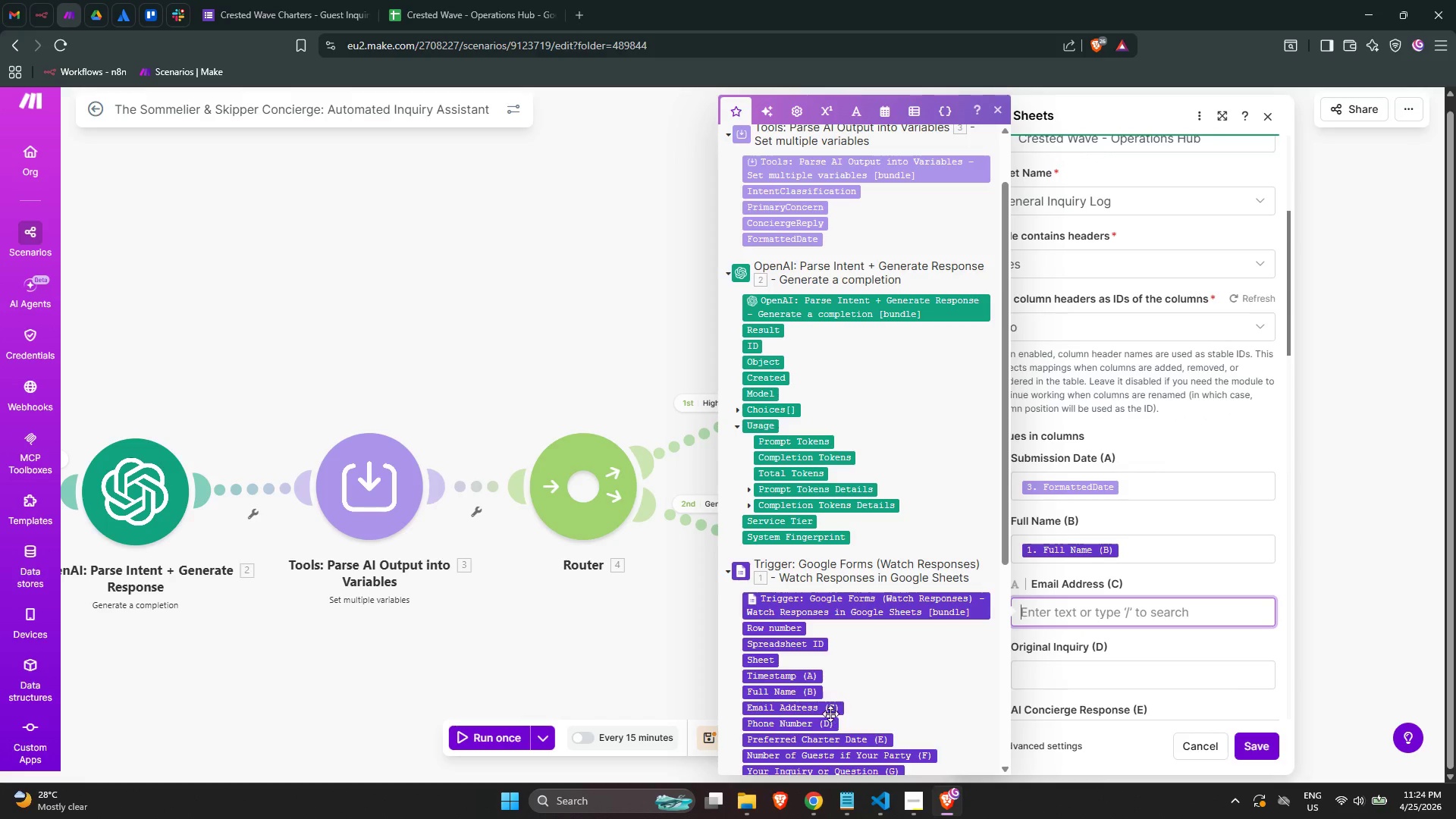 
left_click([822, 708])
 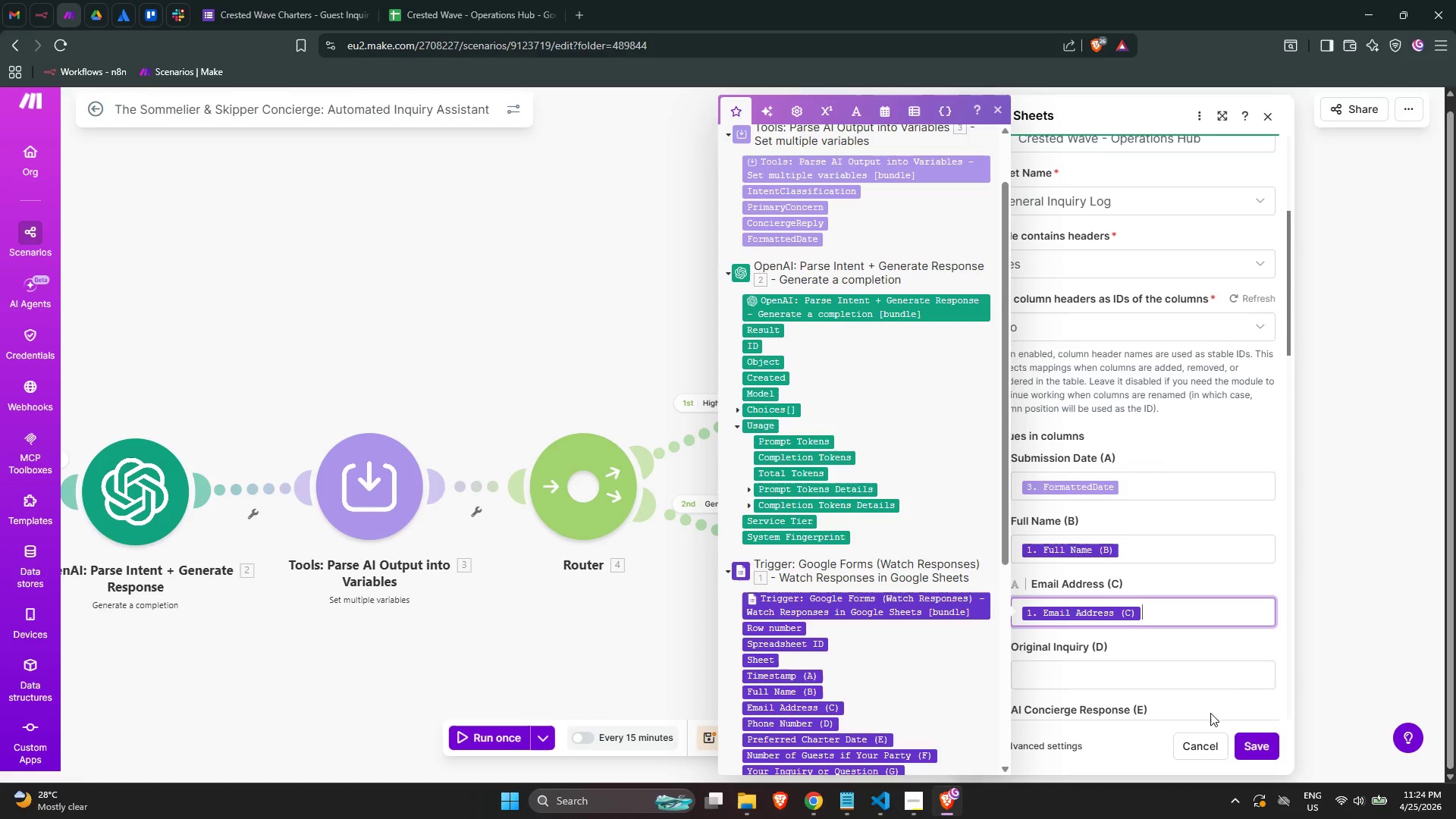 
scroll: coordinate [1153, 660], scroll_direction: down, amount: 1.0
 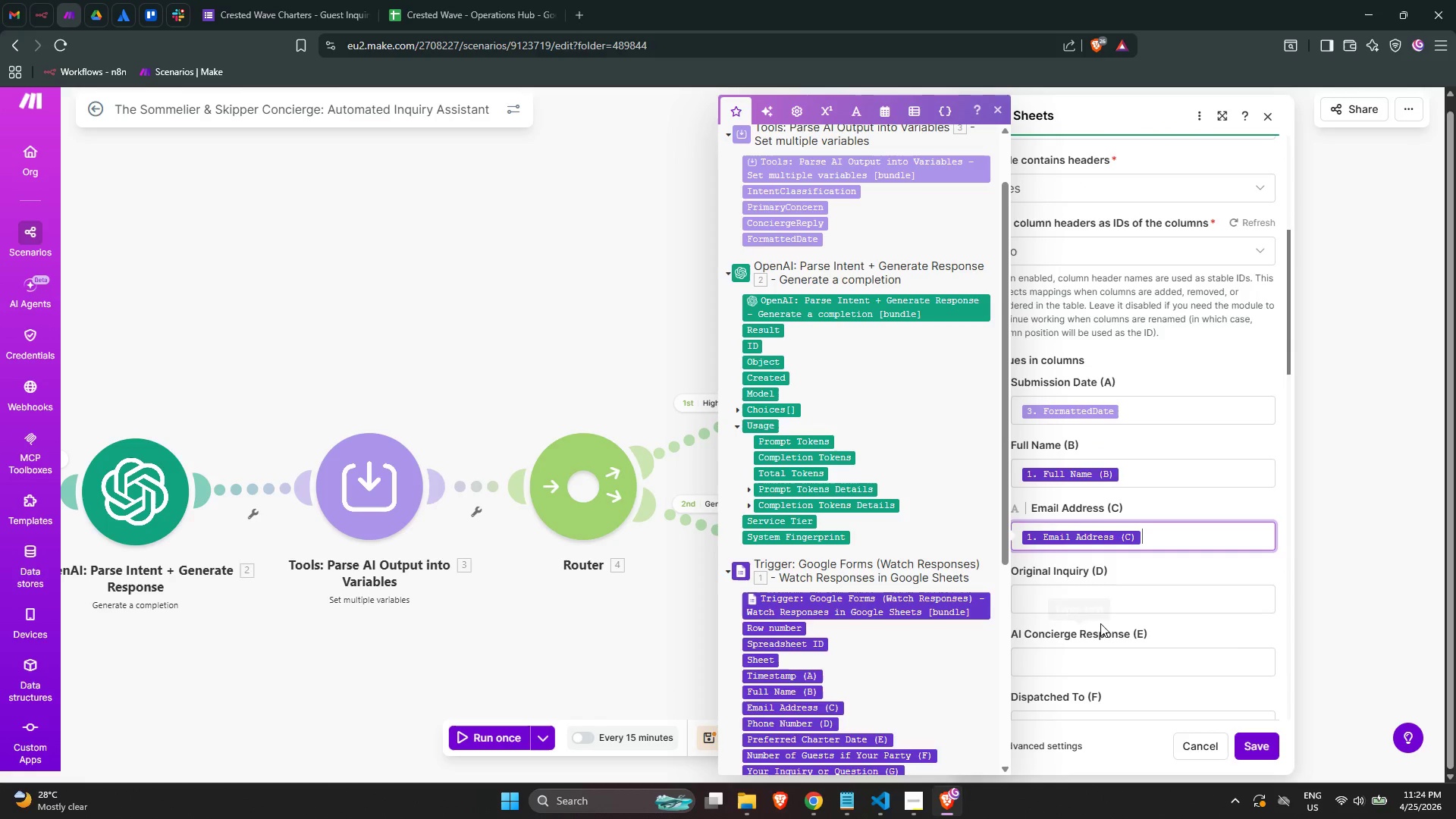 
left_click([1095, 610])
 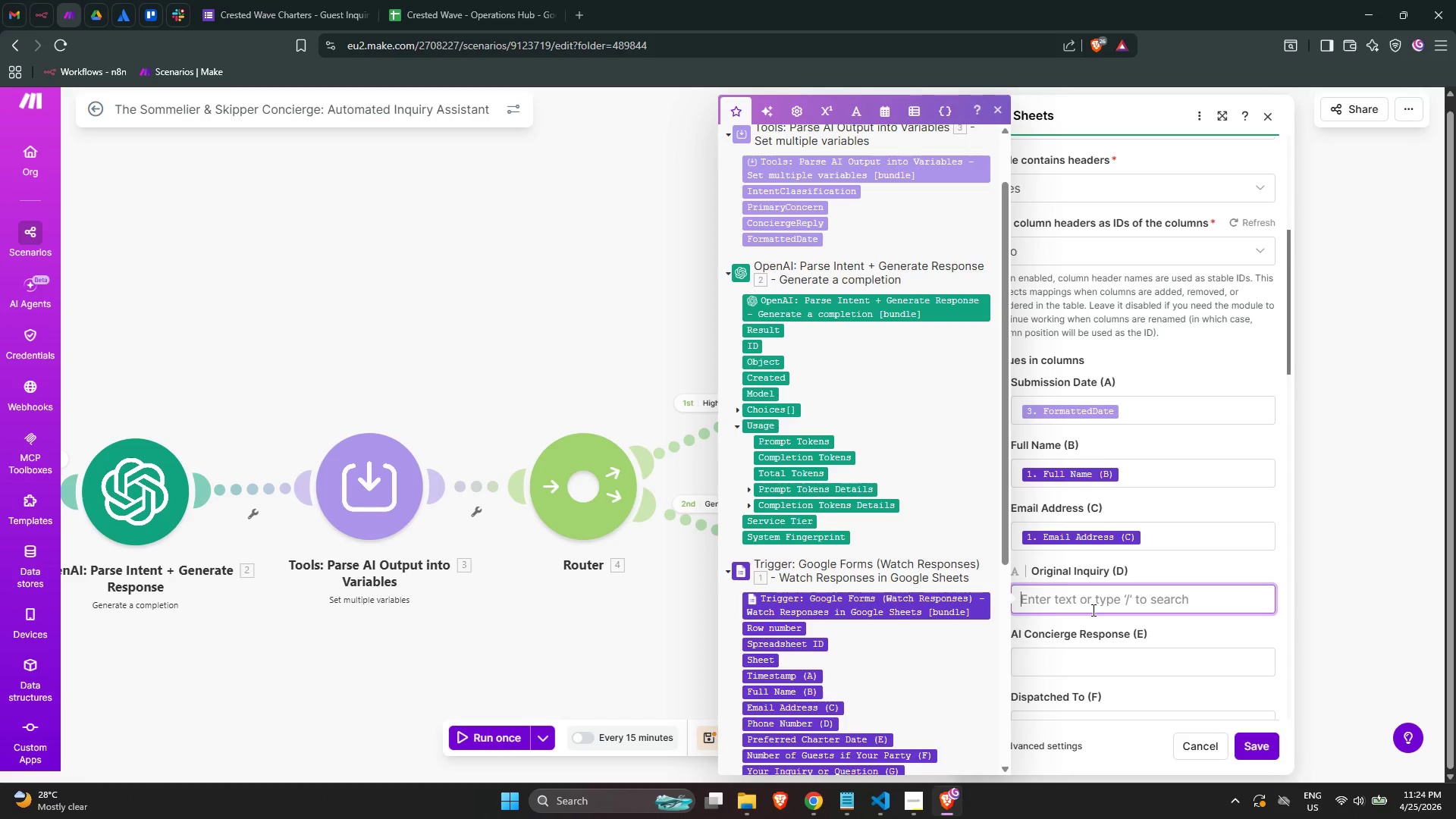 
wait(8.41)
 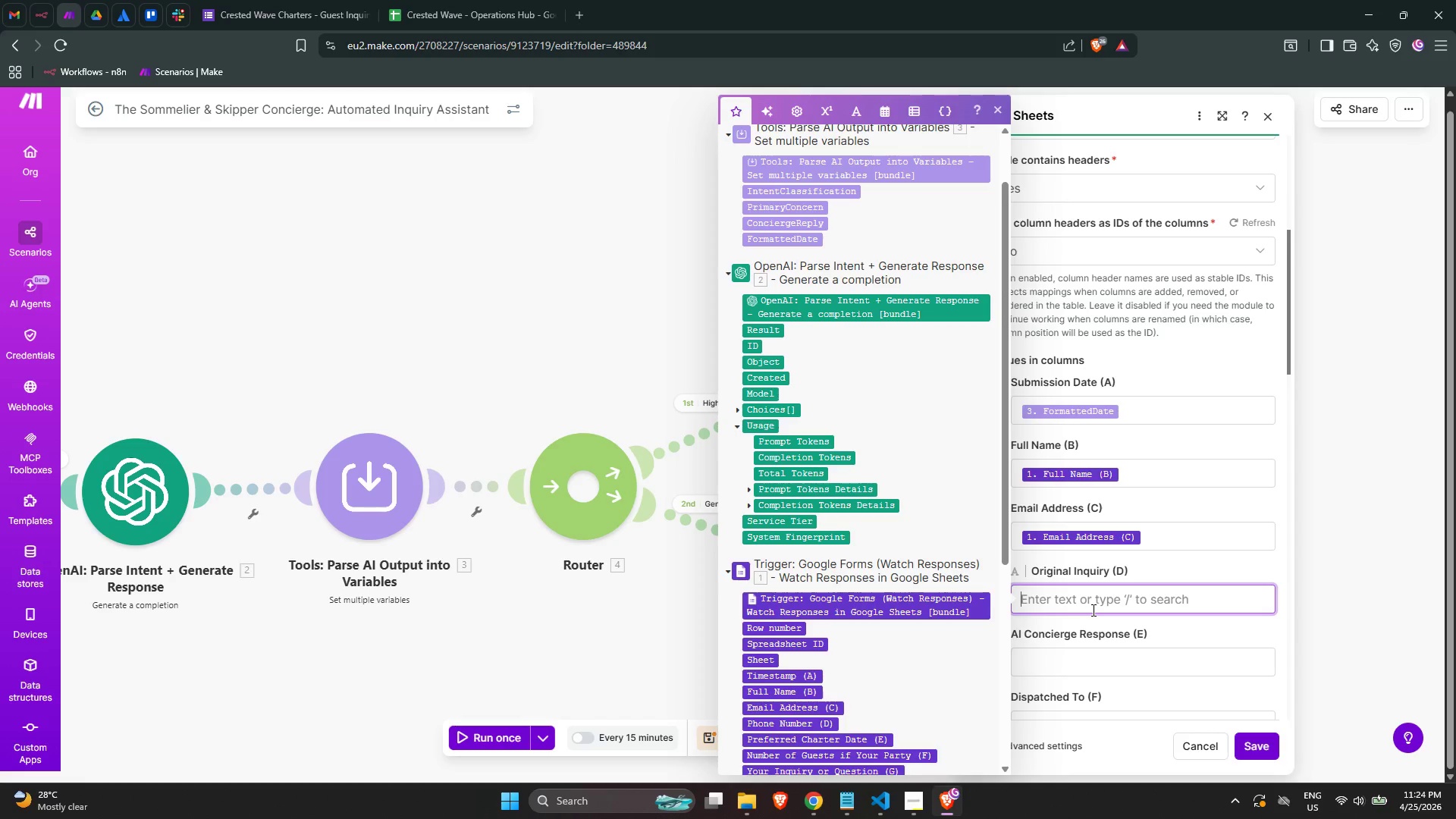 
scroll: coordinate [919, 584], scroll_direction: down, amount: 1.0
 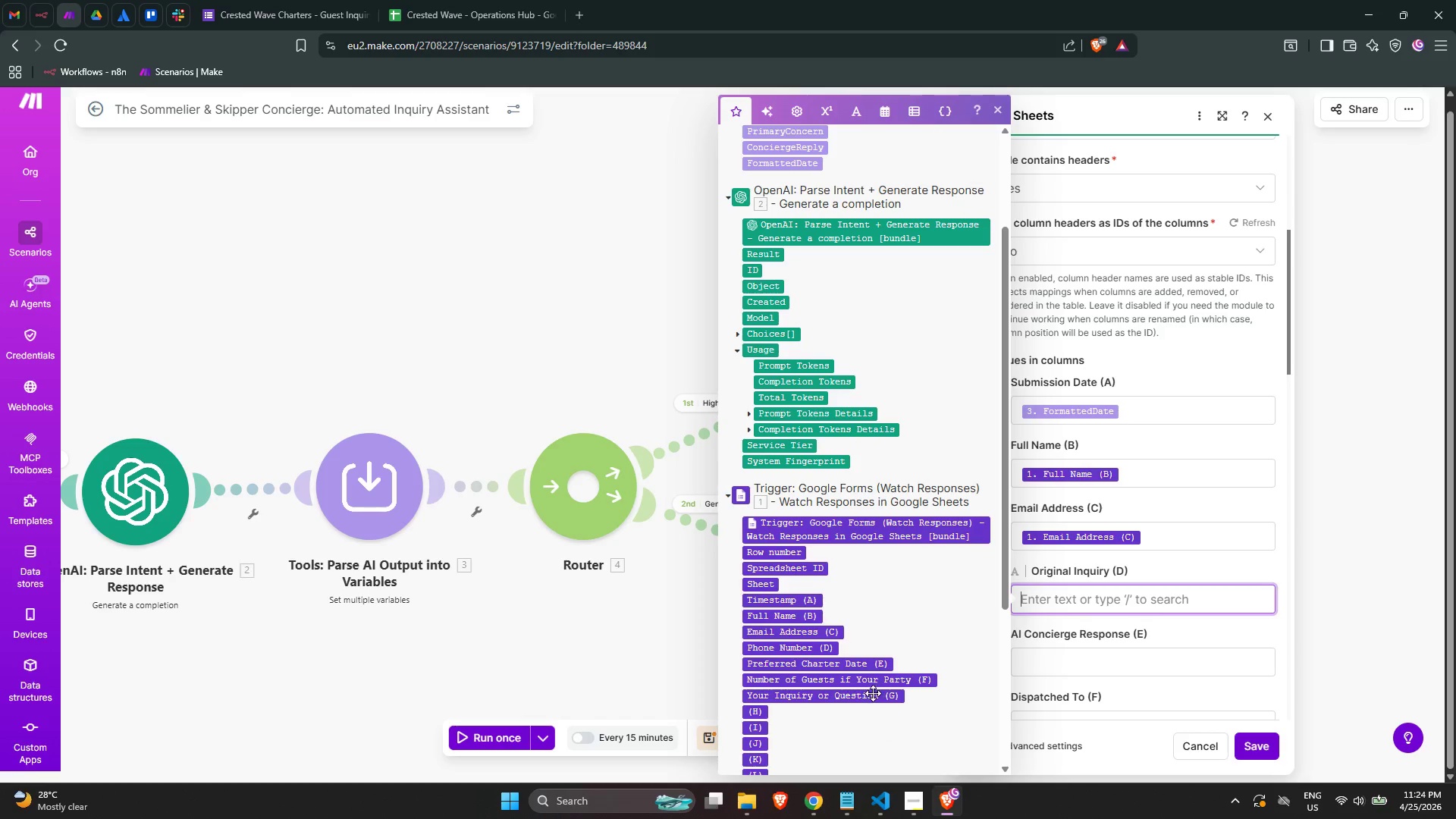 
left_click([875, 698])
 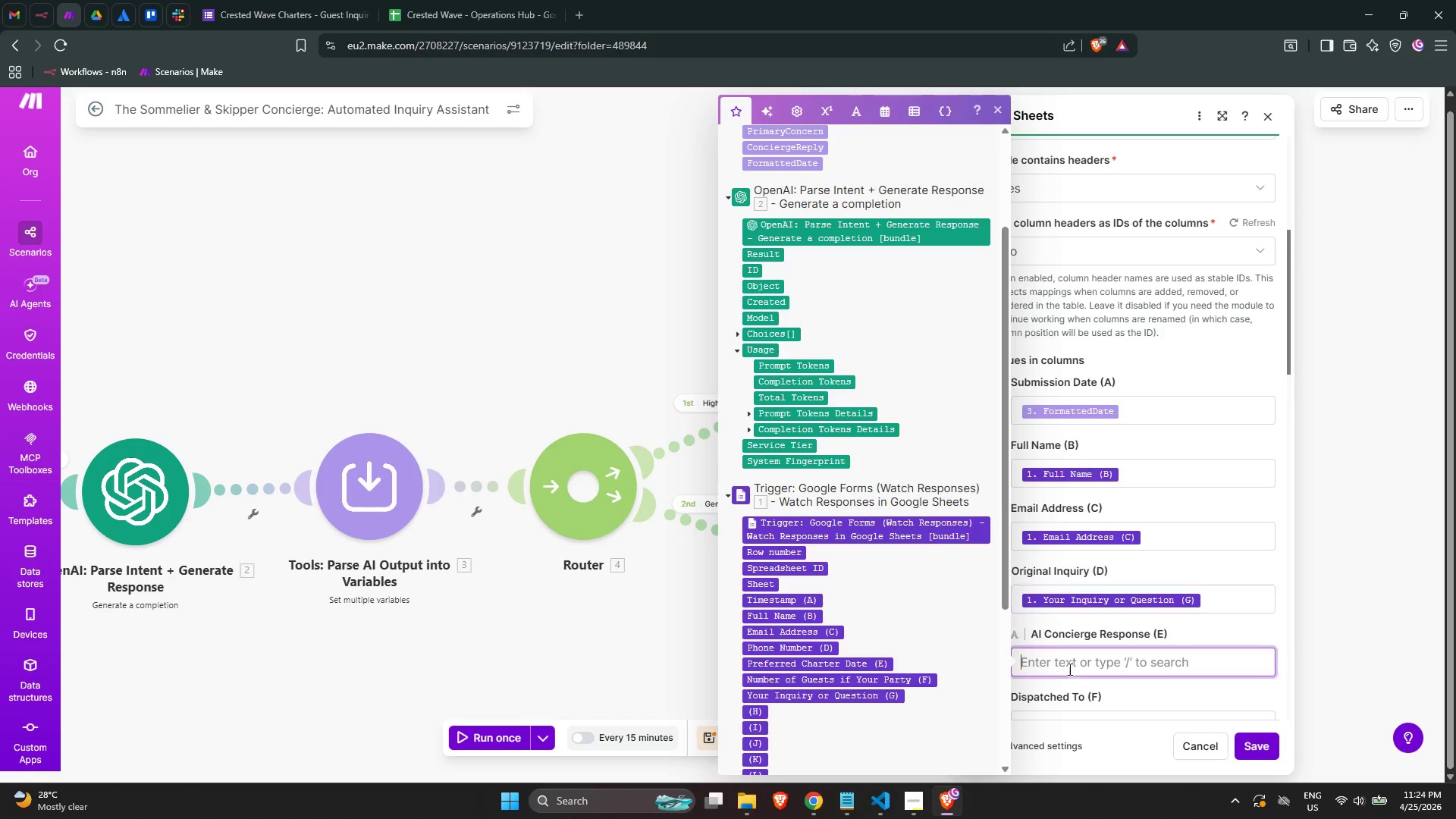 
scroll: coordinate [1061, 657], scroll_direction: down, amount: 1.0
 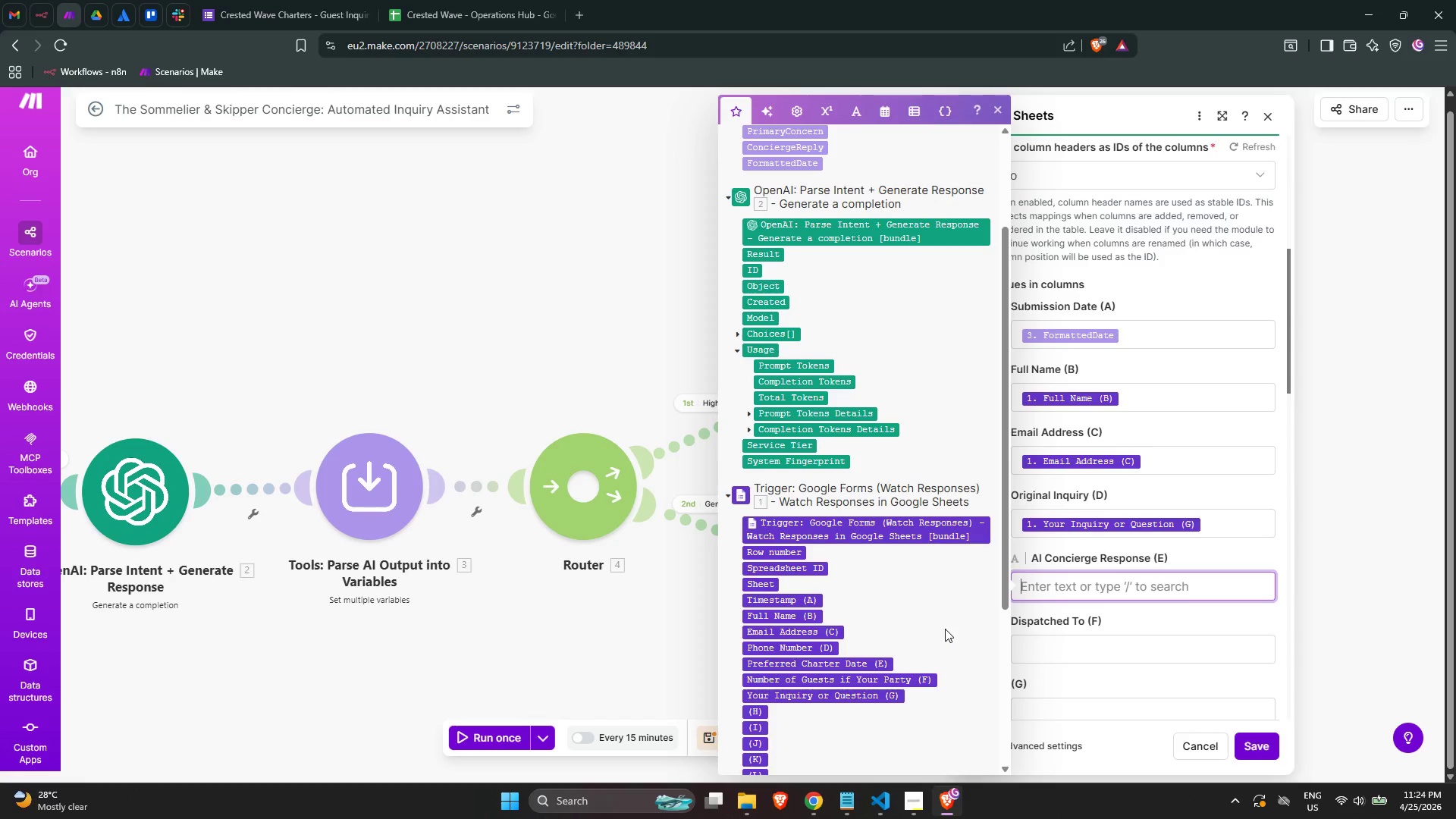 
wait(11.69)
 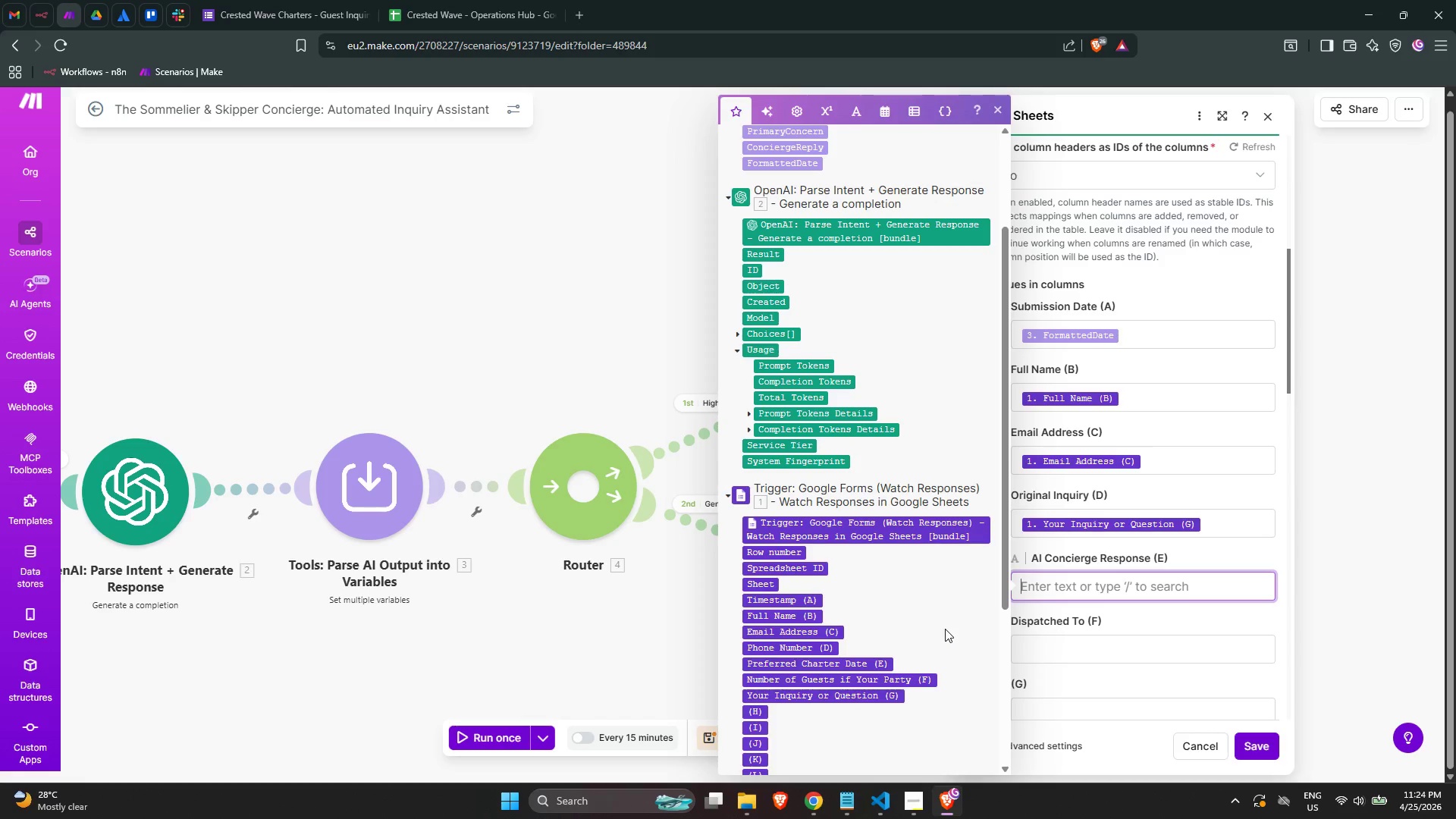 
scroll: coordinate [775, 318], scroll_direction: up, amount: 2.0
 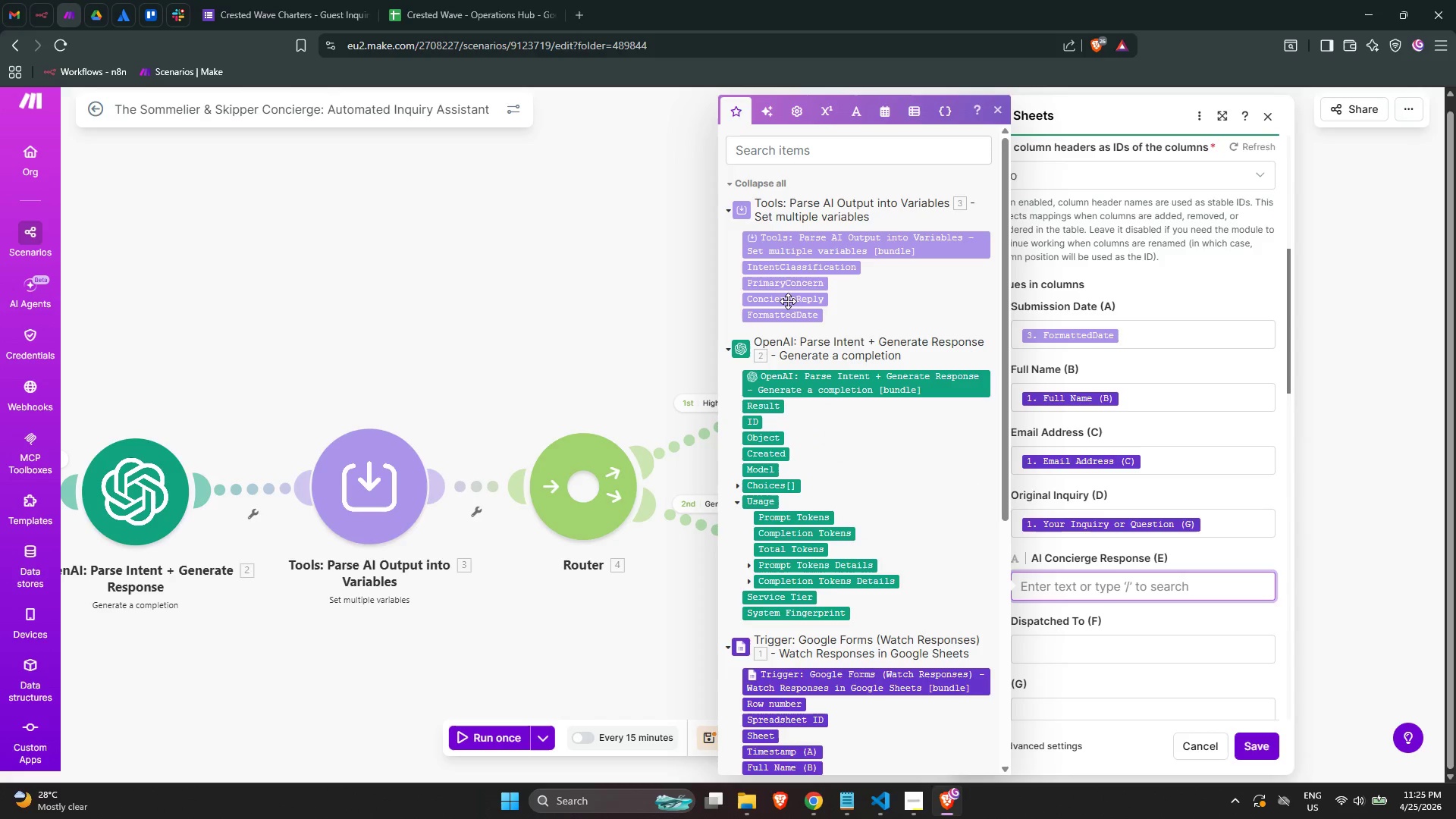 
left_click([784, 297])
 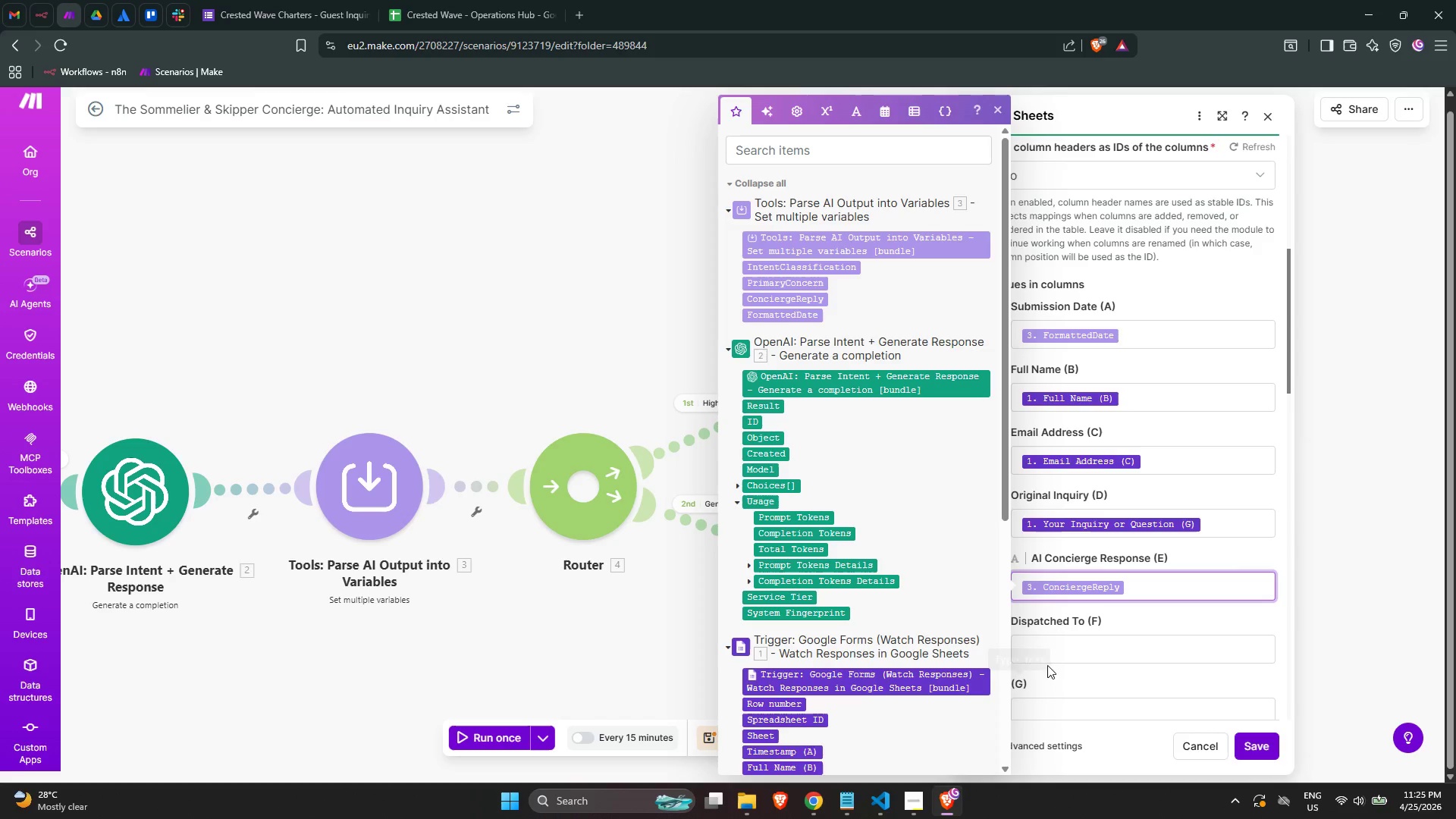 
left_click([1057, 654])
 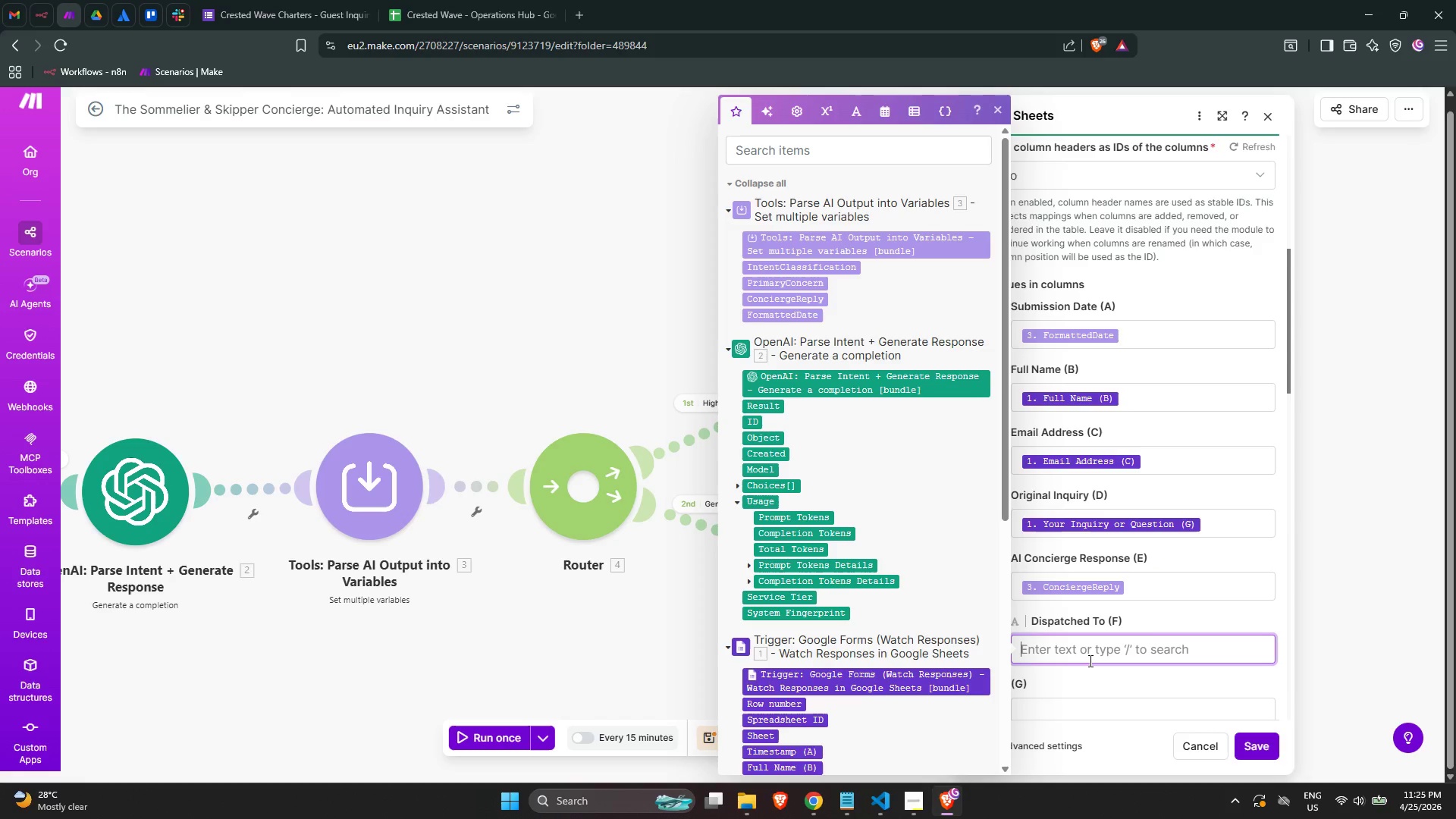 
wait(6.23)
 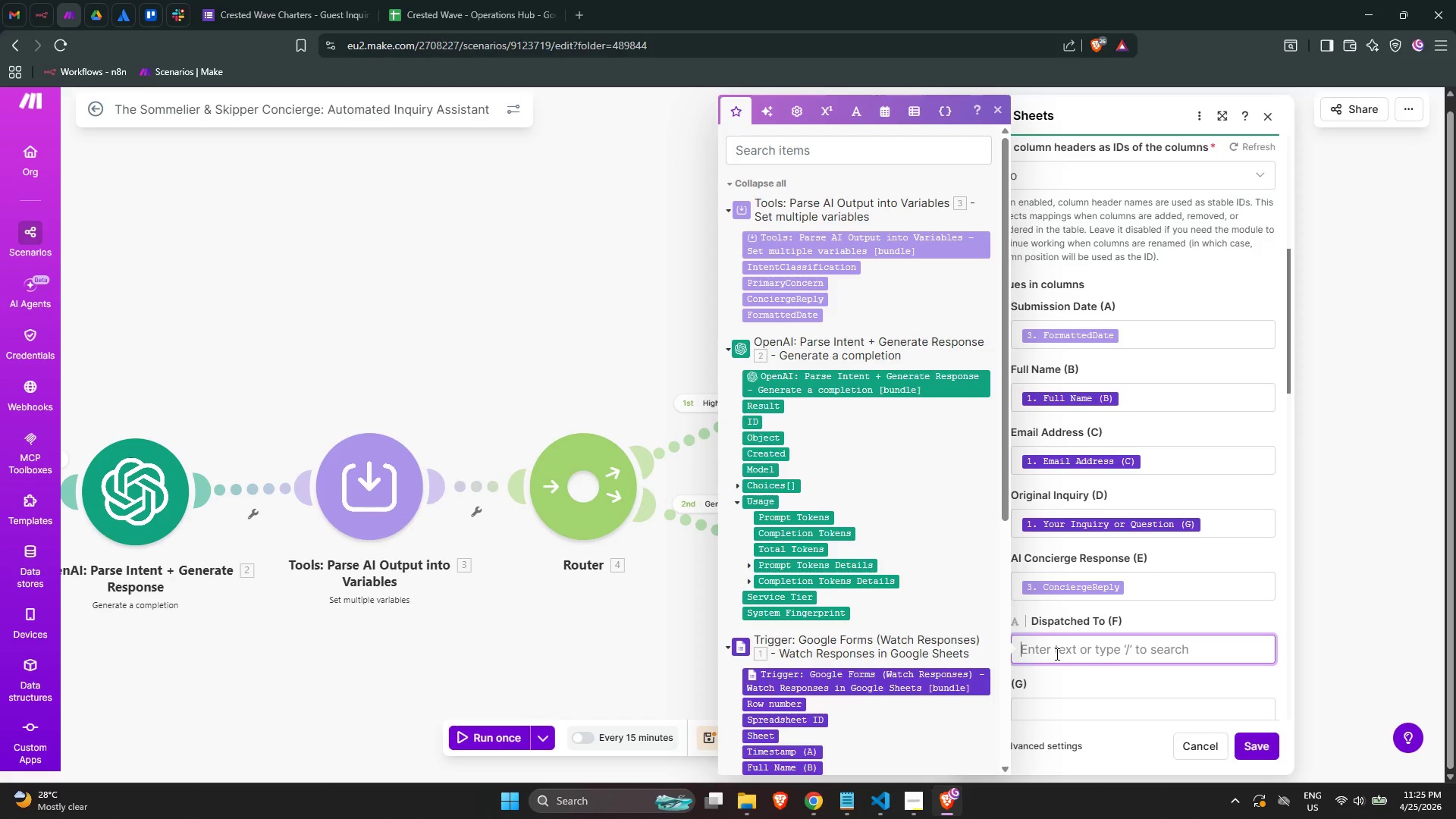 
type(Slack #crested-wave-inquiries + Guest Email)
 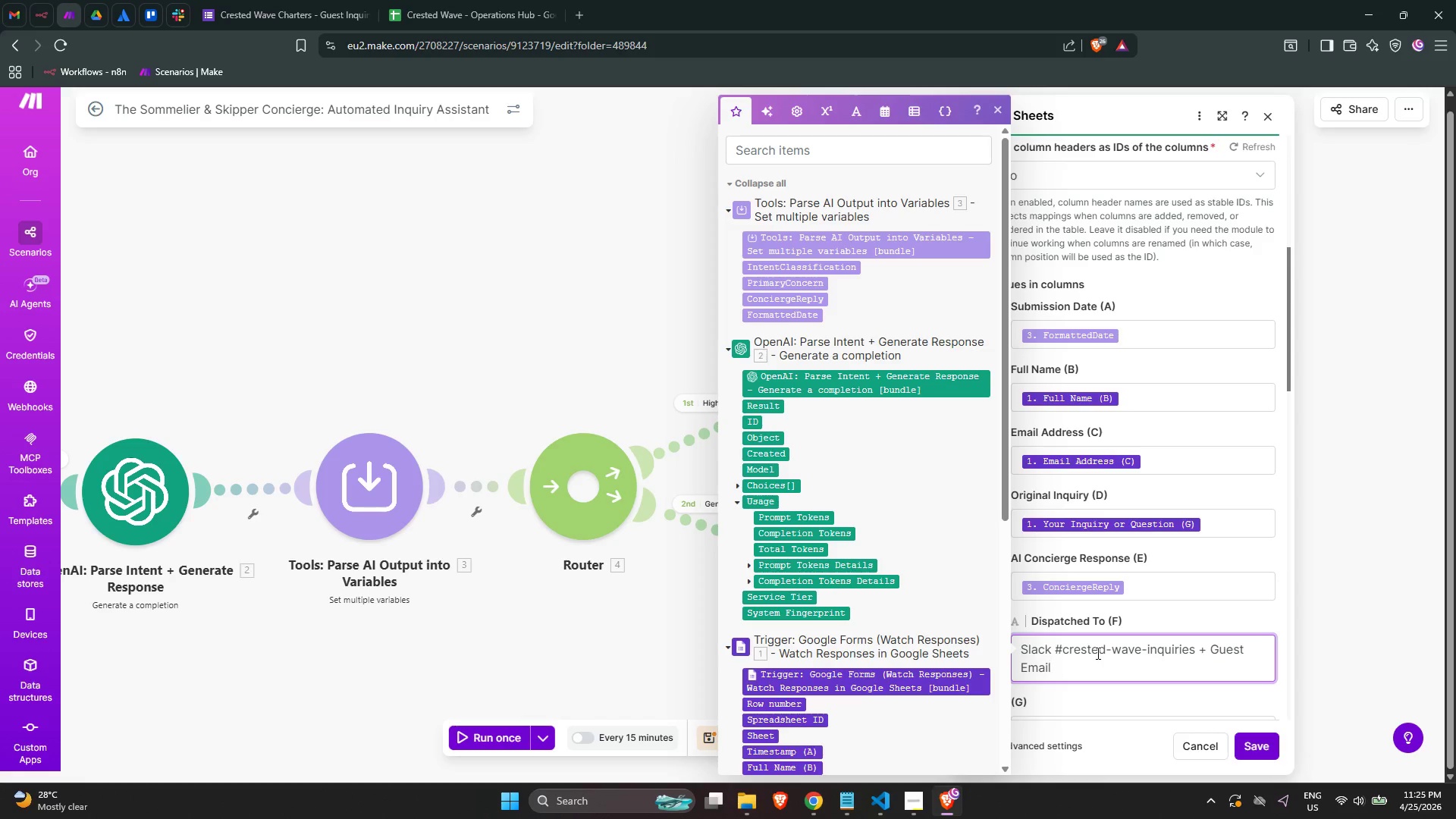 
left_click([1129, 671])
 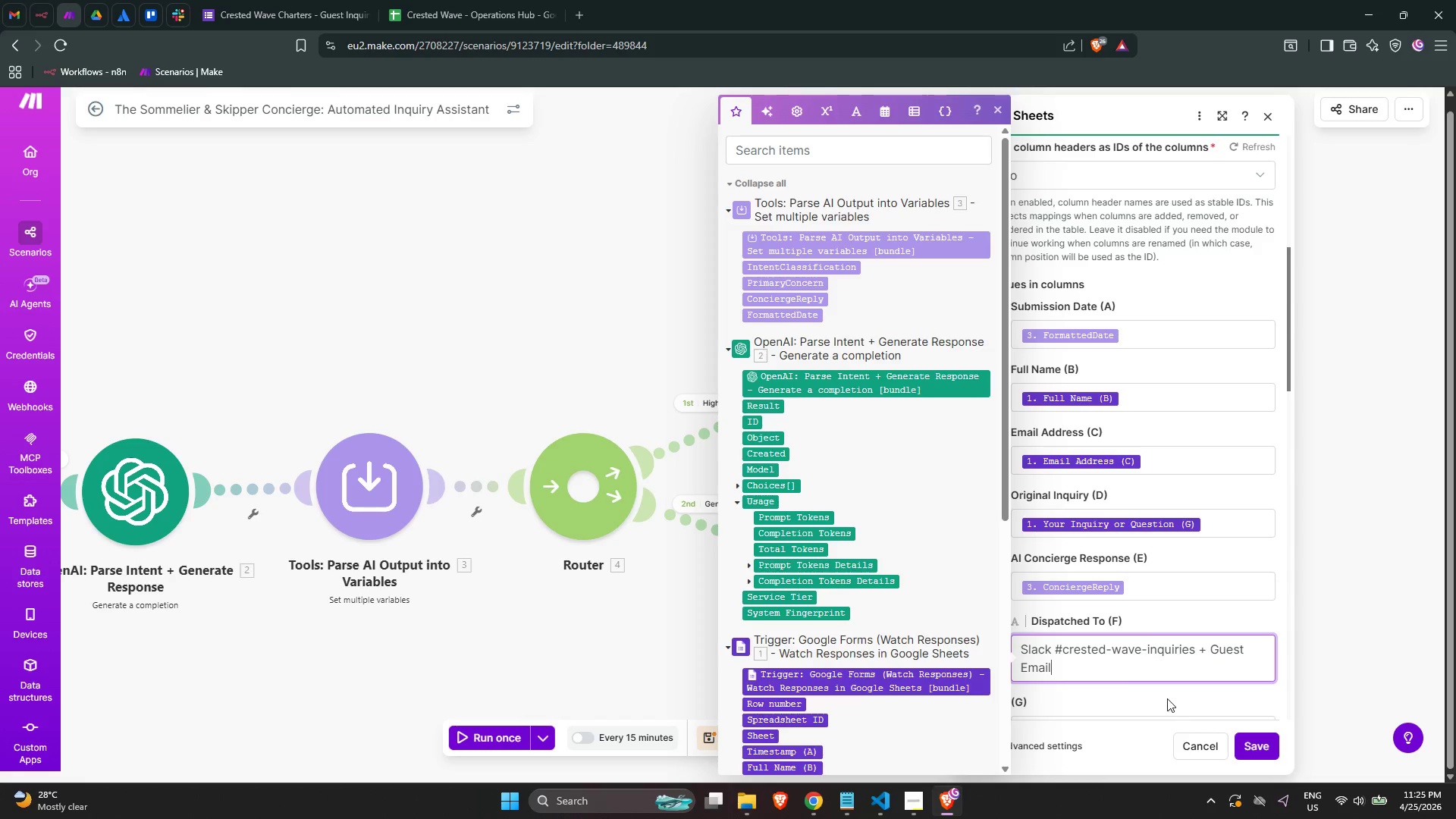 
left_click([1164, 697])
 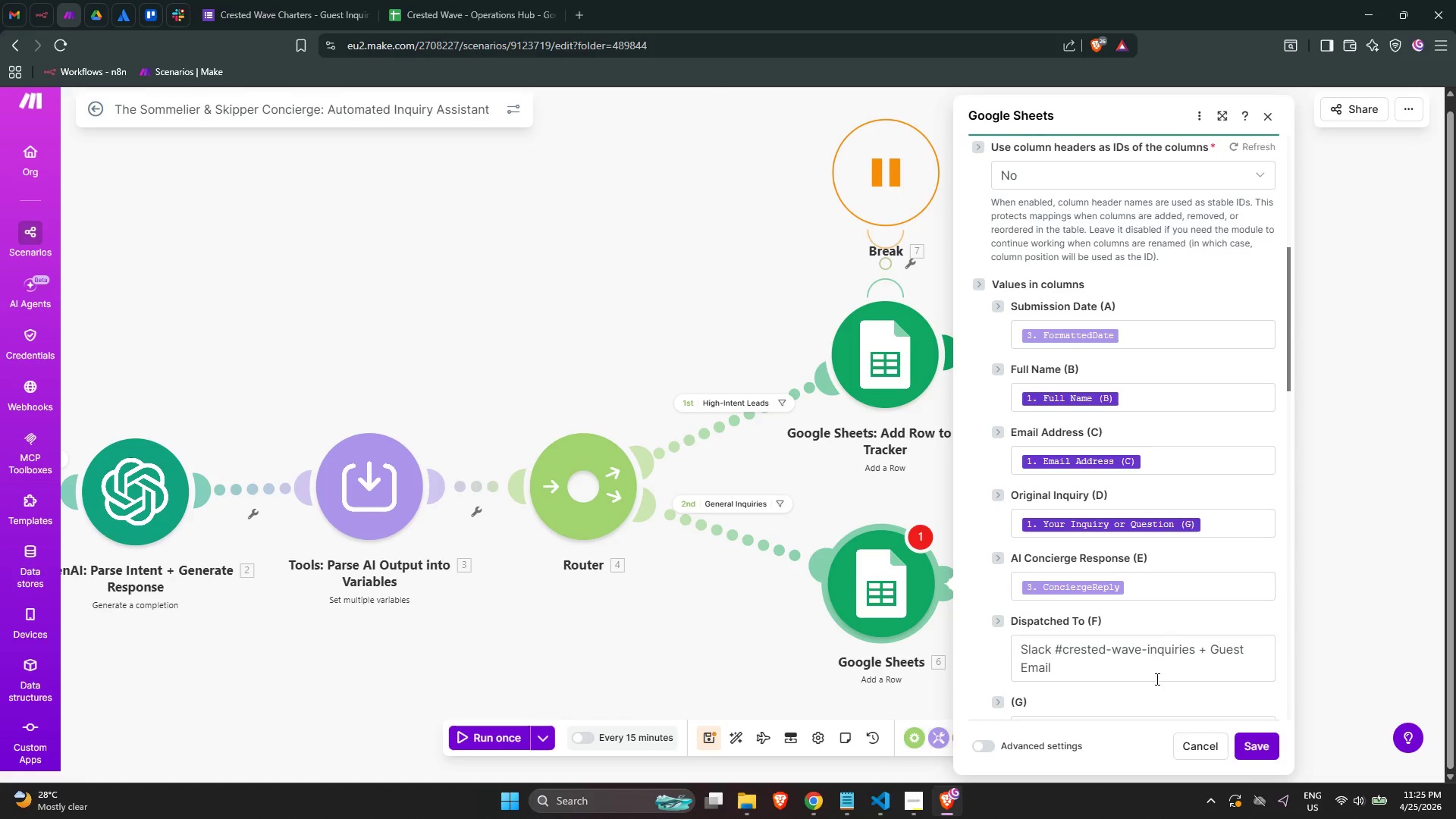 
scroll: coordinate [1155, 674], scroll_direction: down, amount: 1.0
 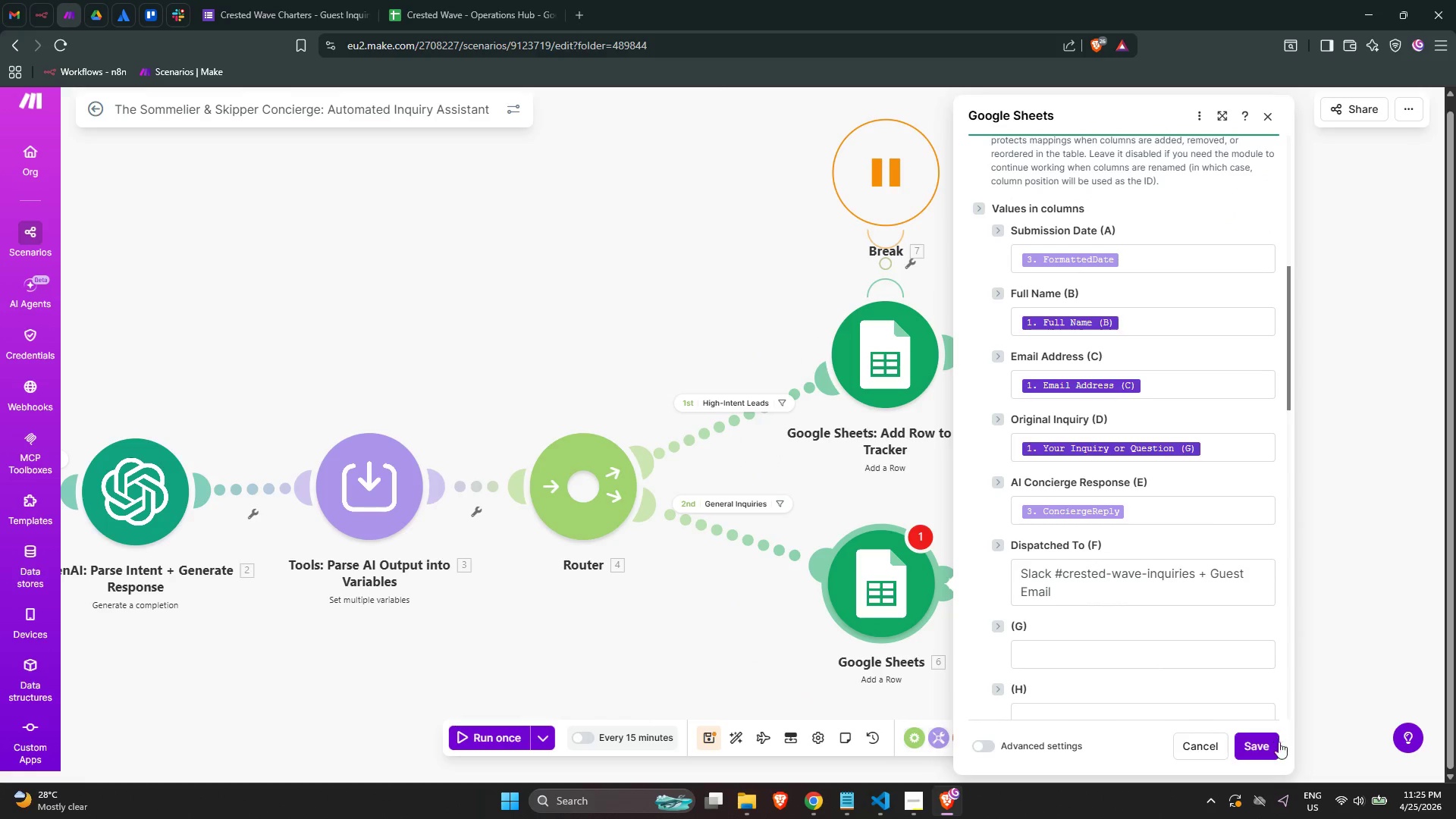 
scroll: coordinate [1111, 589], scroll_direction: up, amount: 12.0
 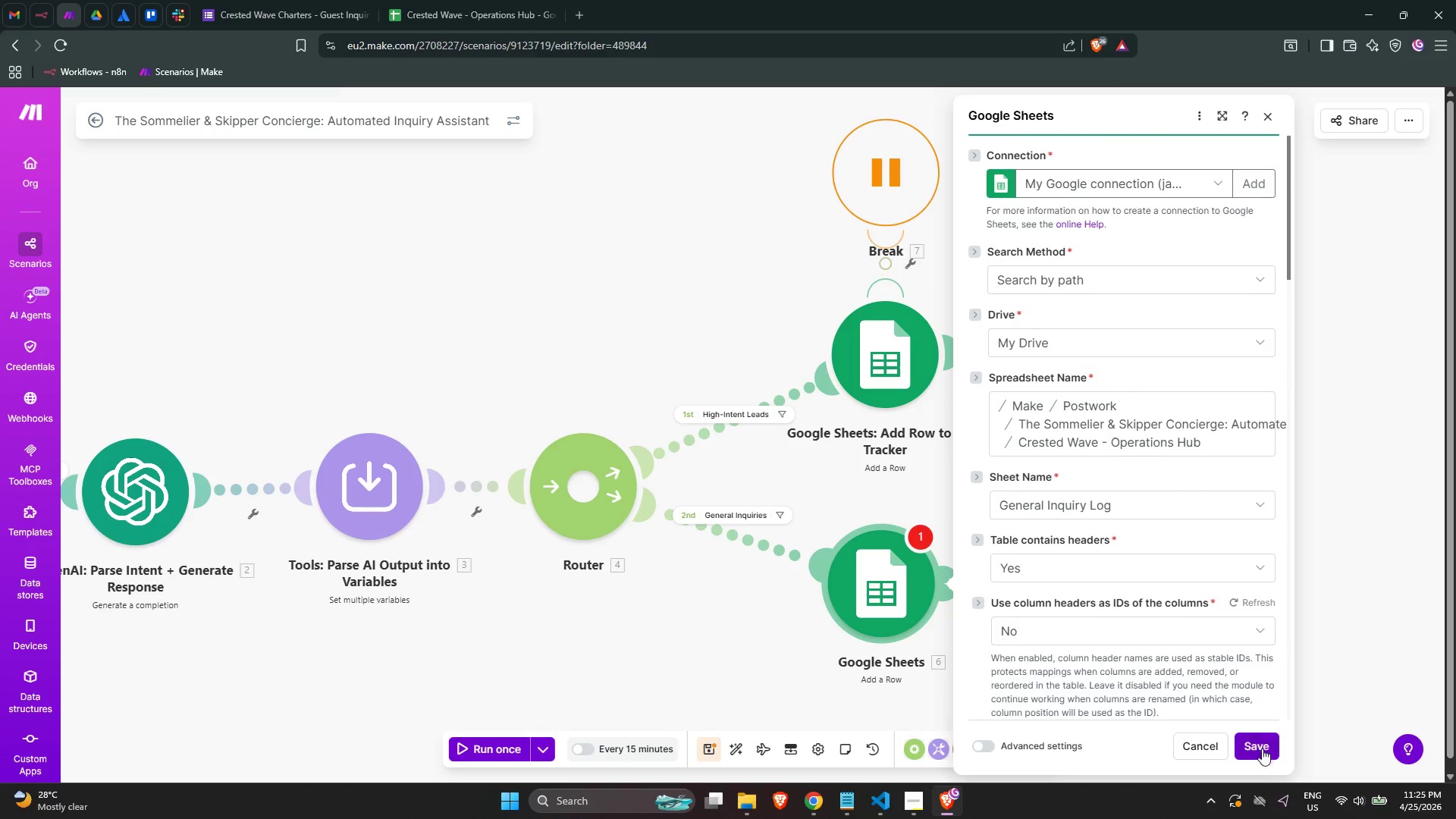 
scroll: coordinate [1193, 695], scroll_direction: down, amount: 10.0
 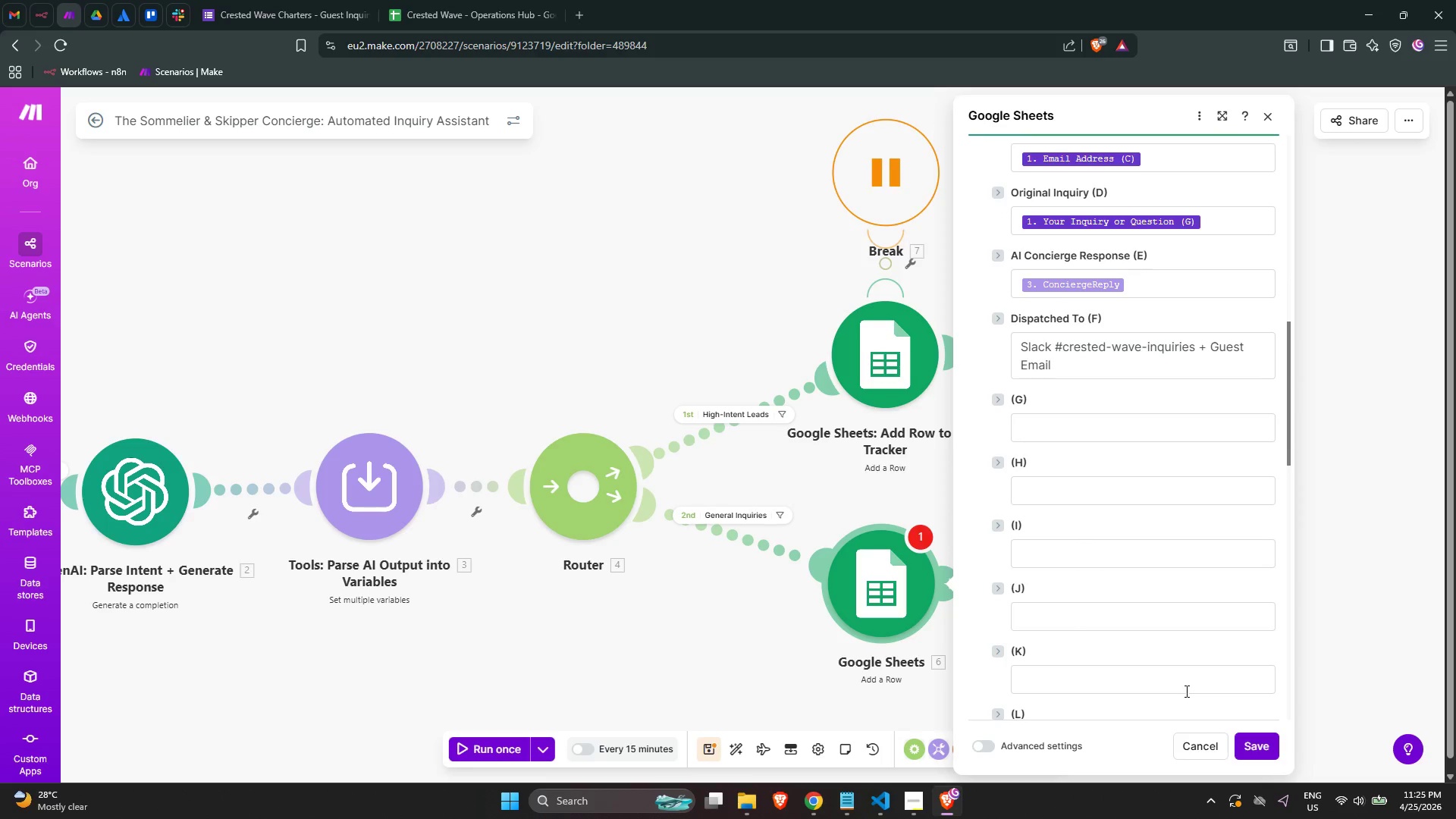 
scroll: coordinate [1169, 651], scroll_direction: up, amount: 1.0
 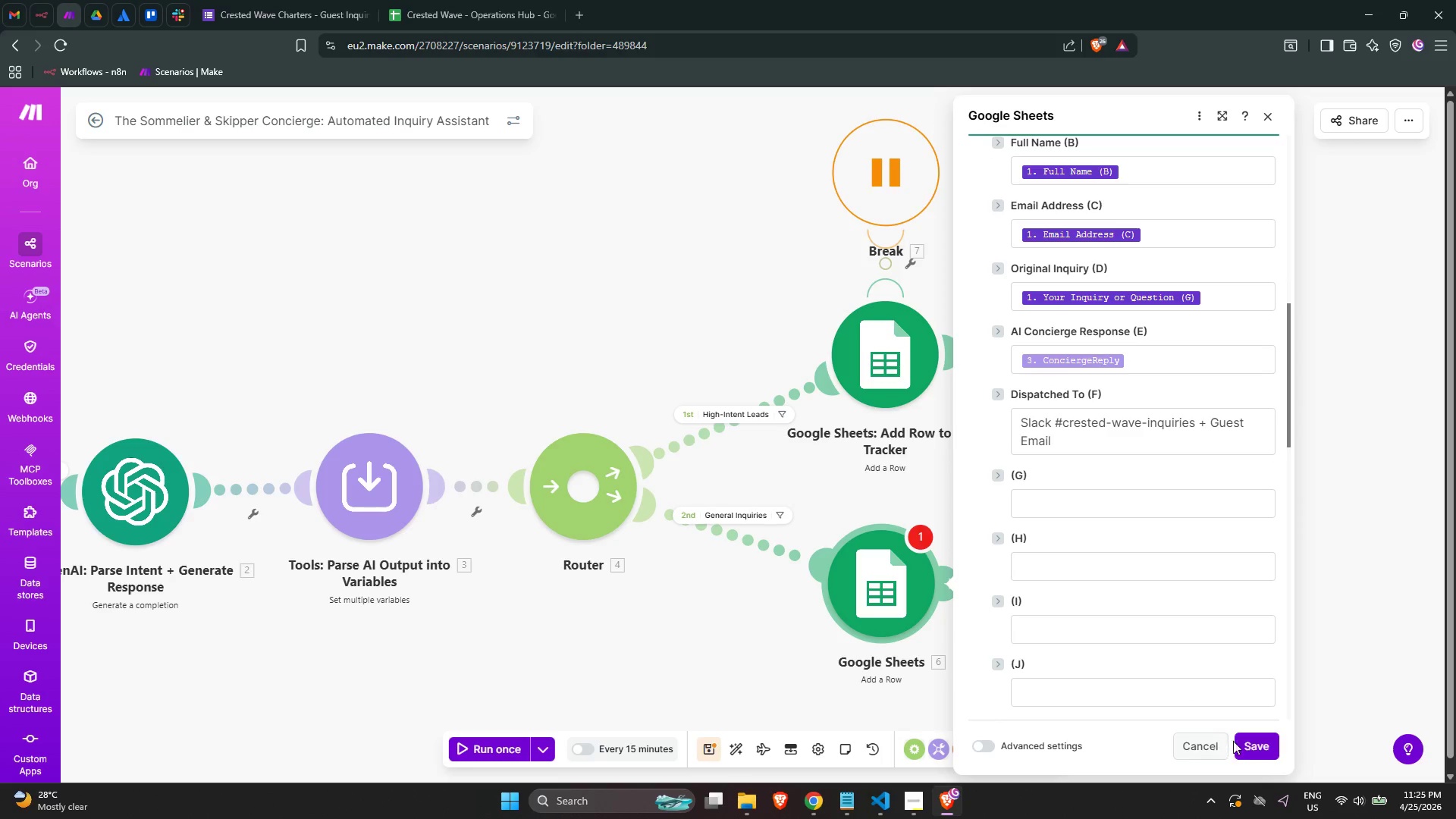 
left_click([1244, 745])
 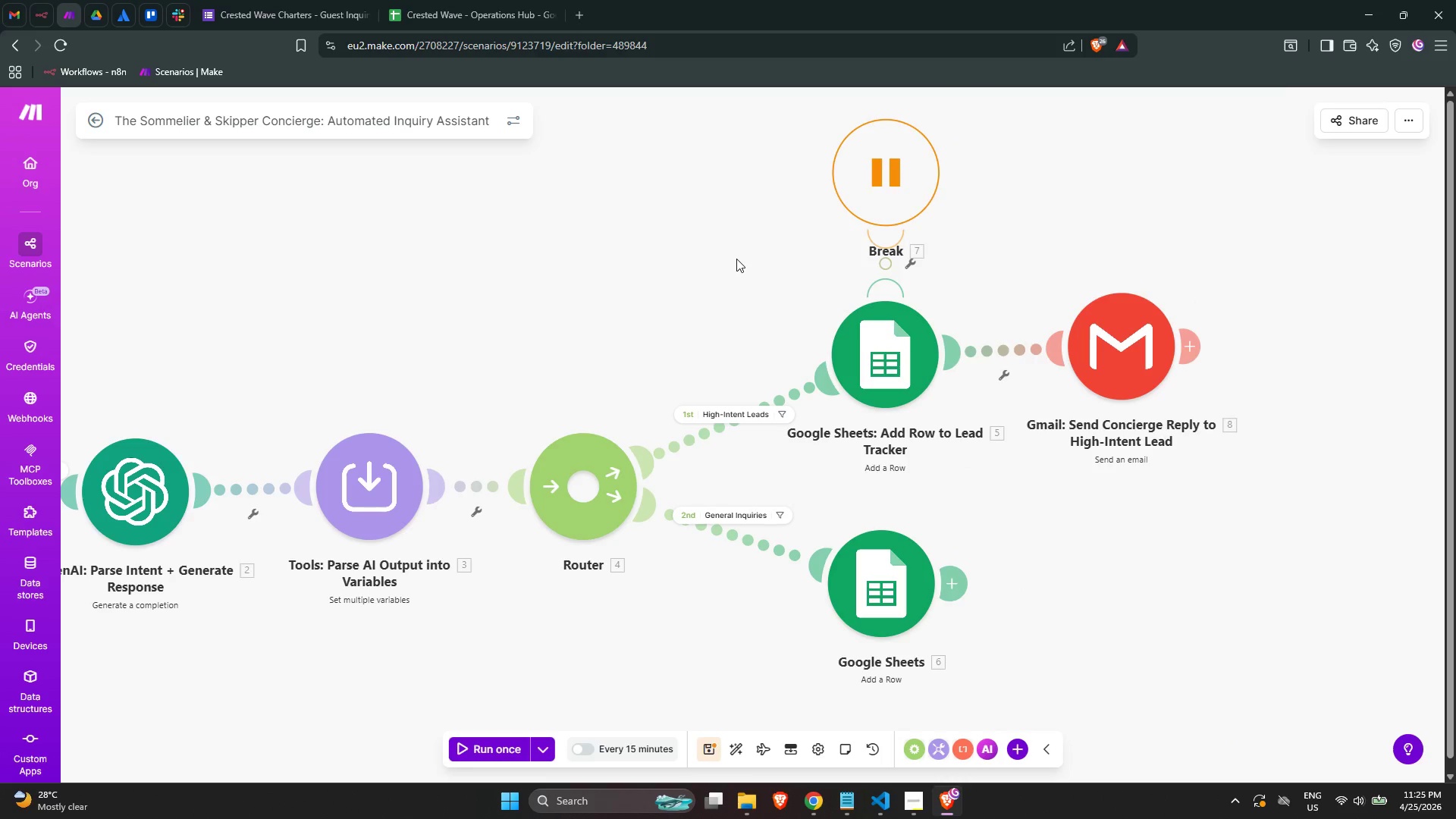 
wait(8.61)
 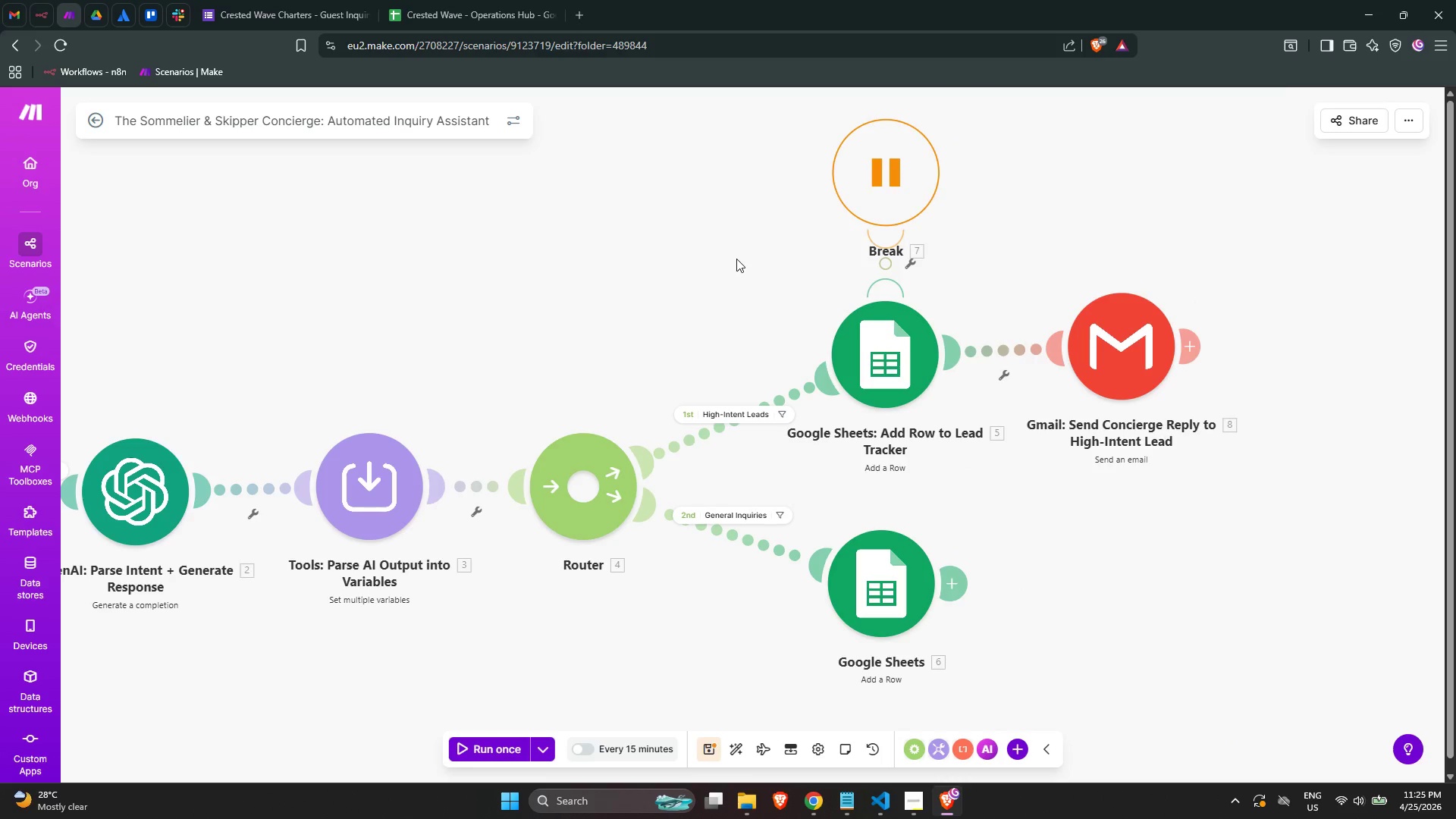 
left_click([482, 0])
 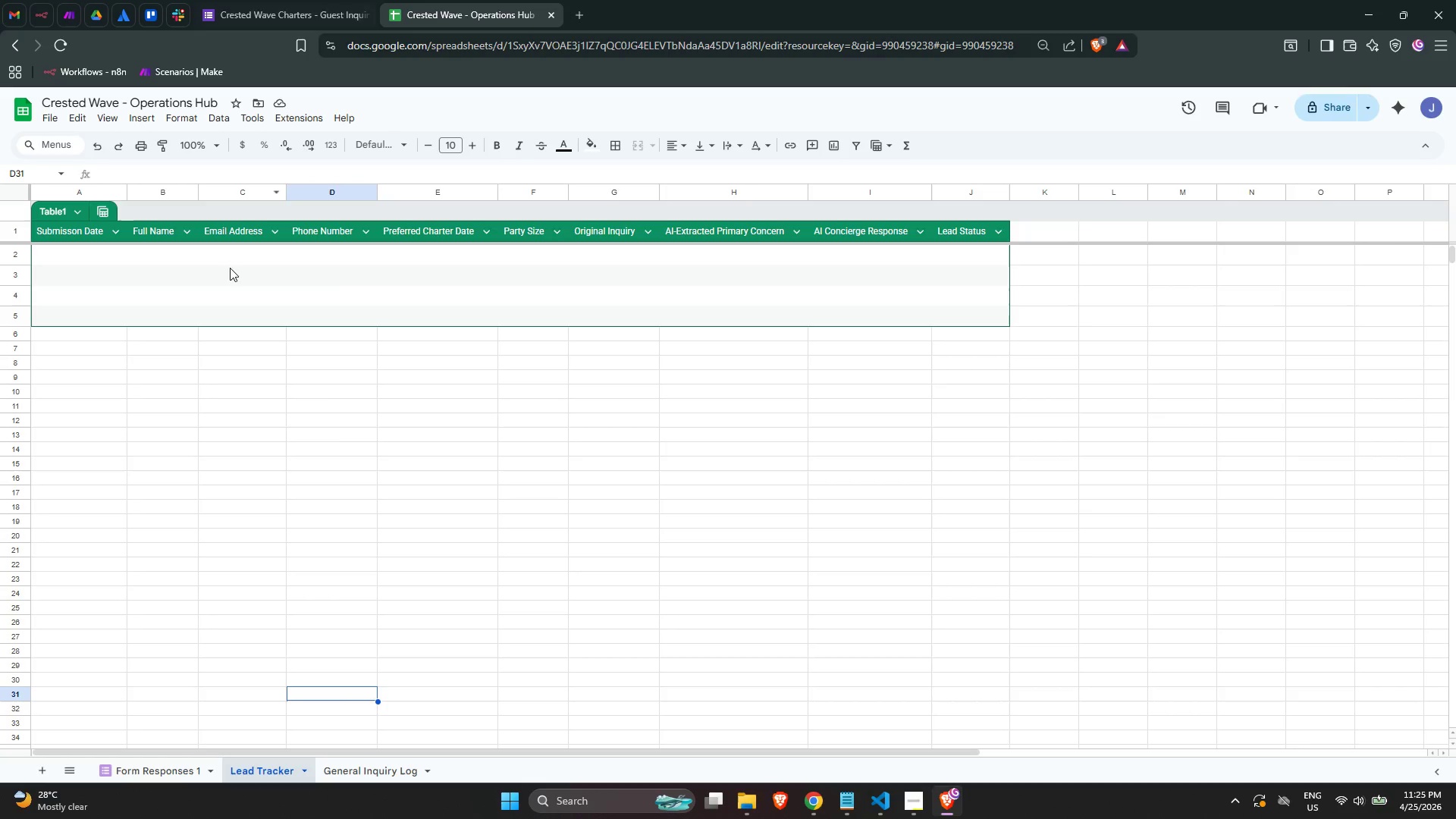 
left_click([334, 438])
 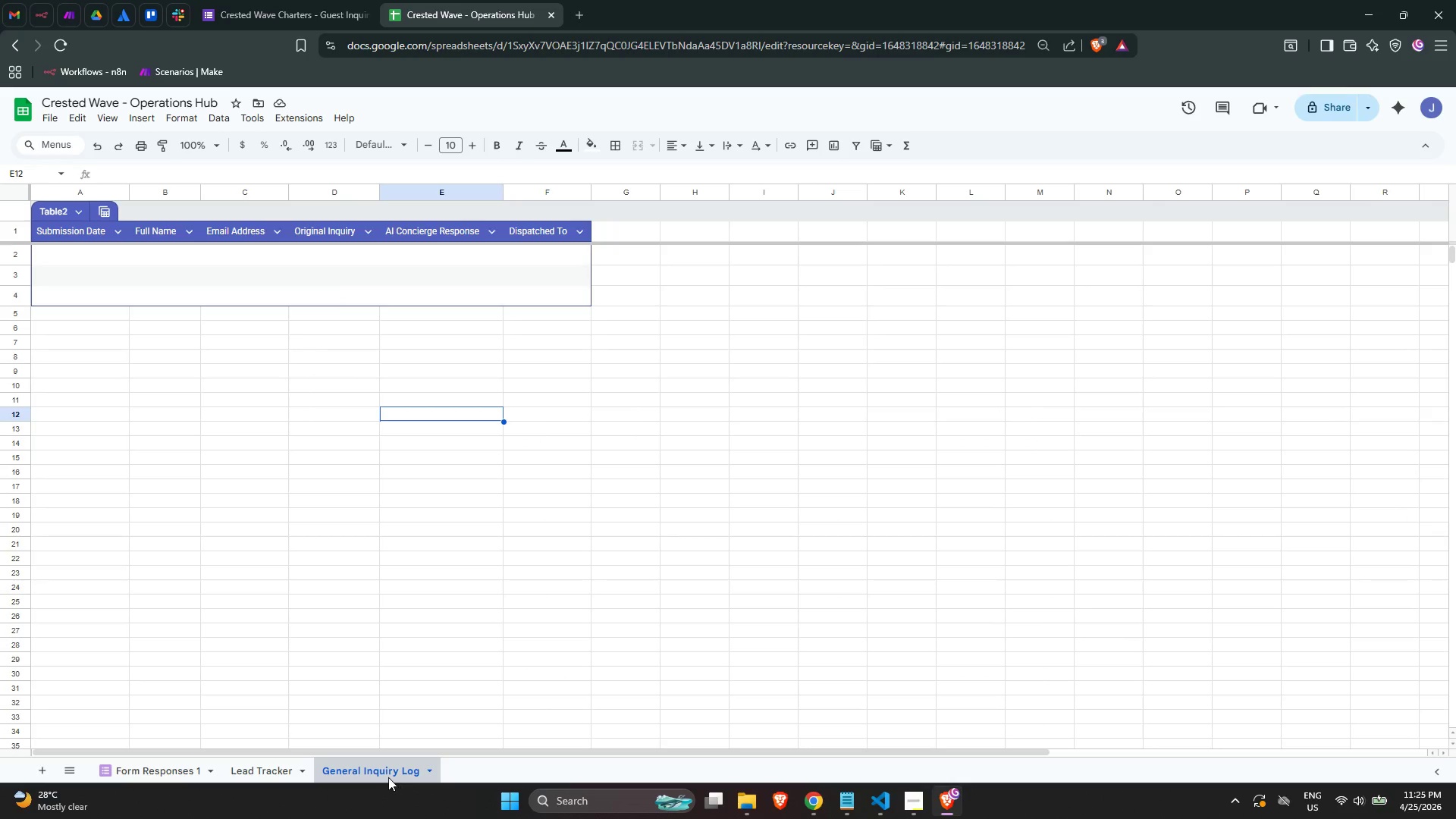 
left_click([389, 664])
 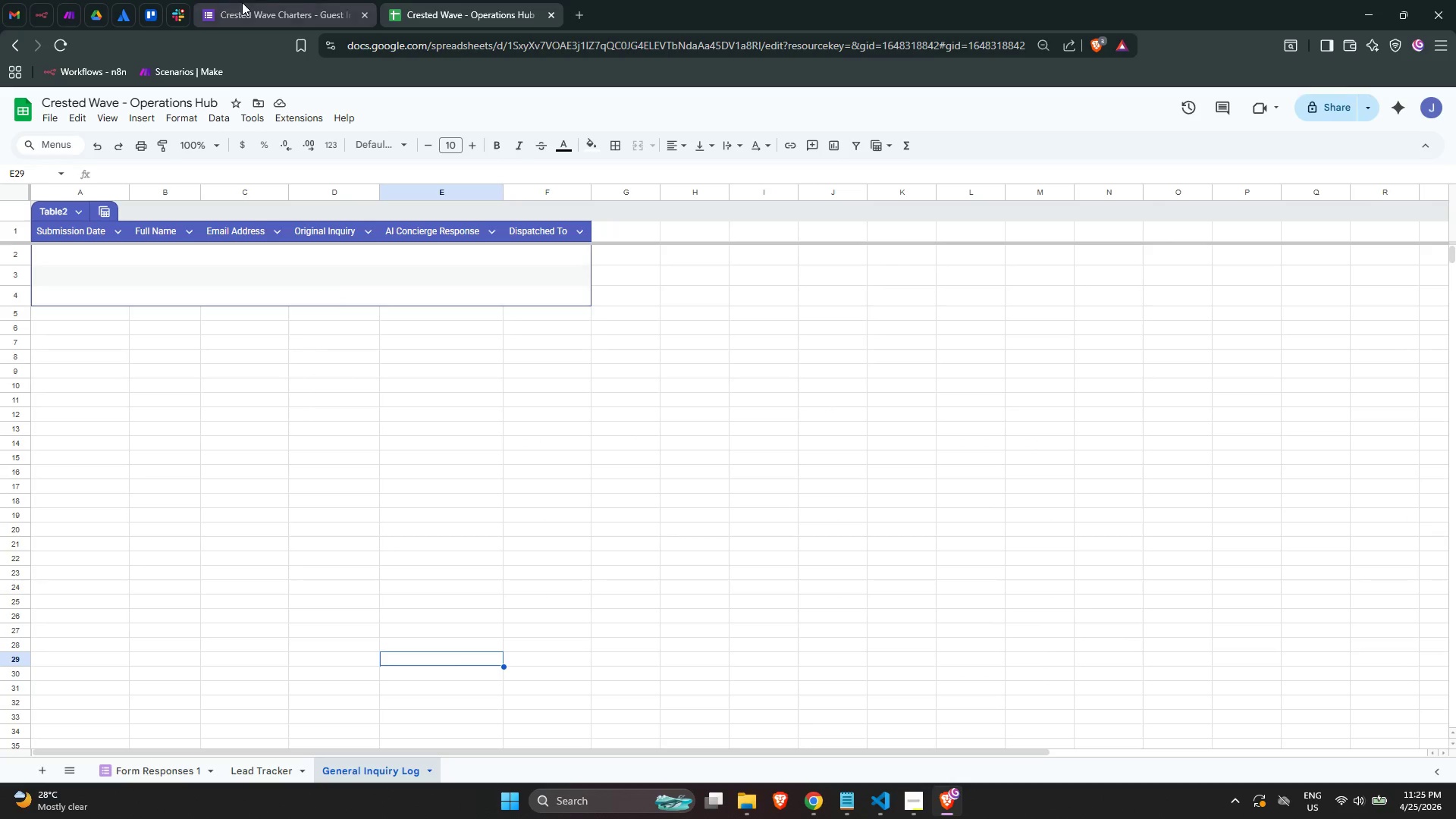 
left_click([306, 0])
 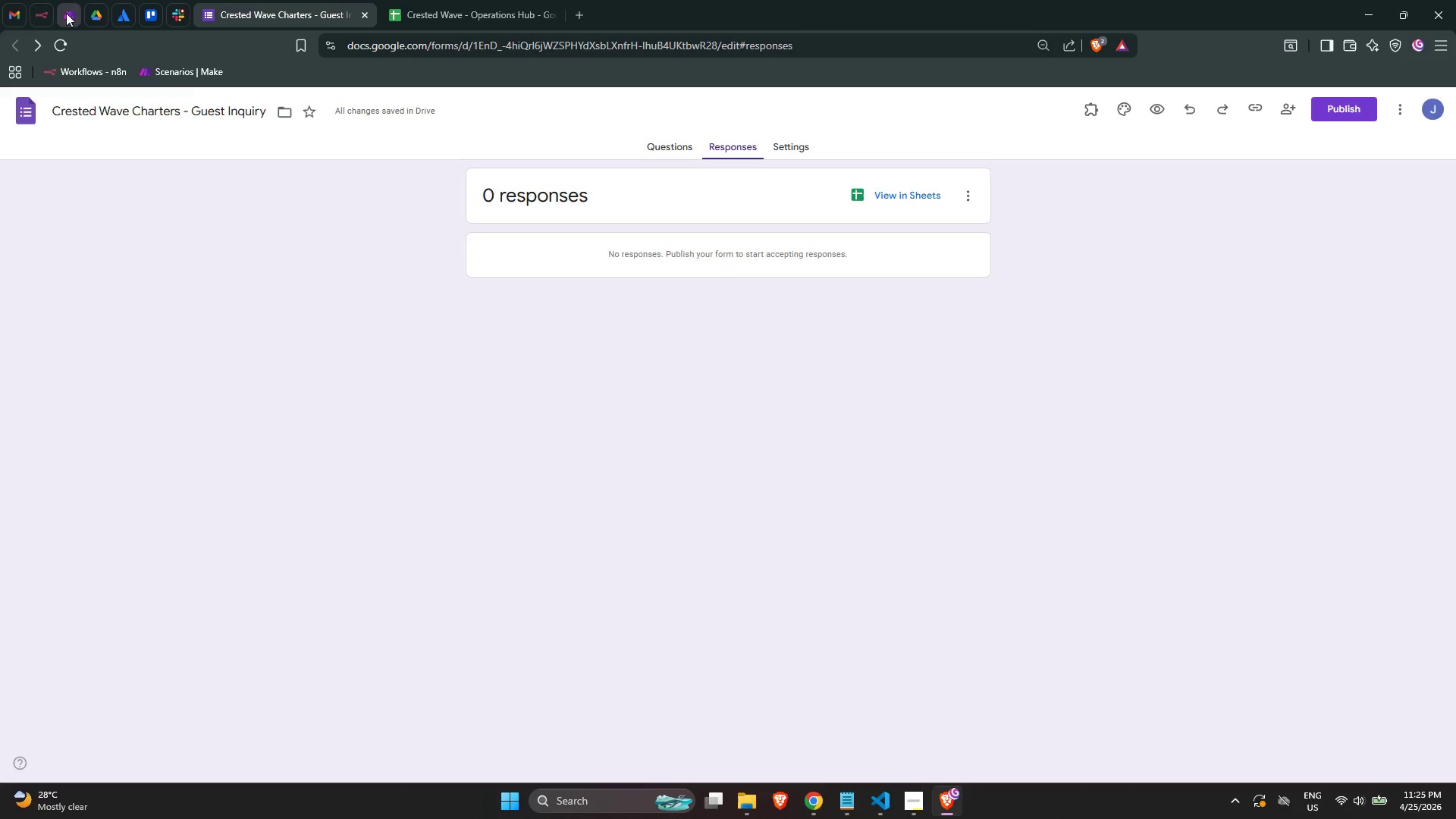 
wait(5.97)
 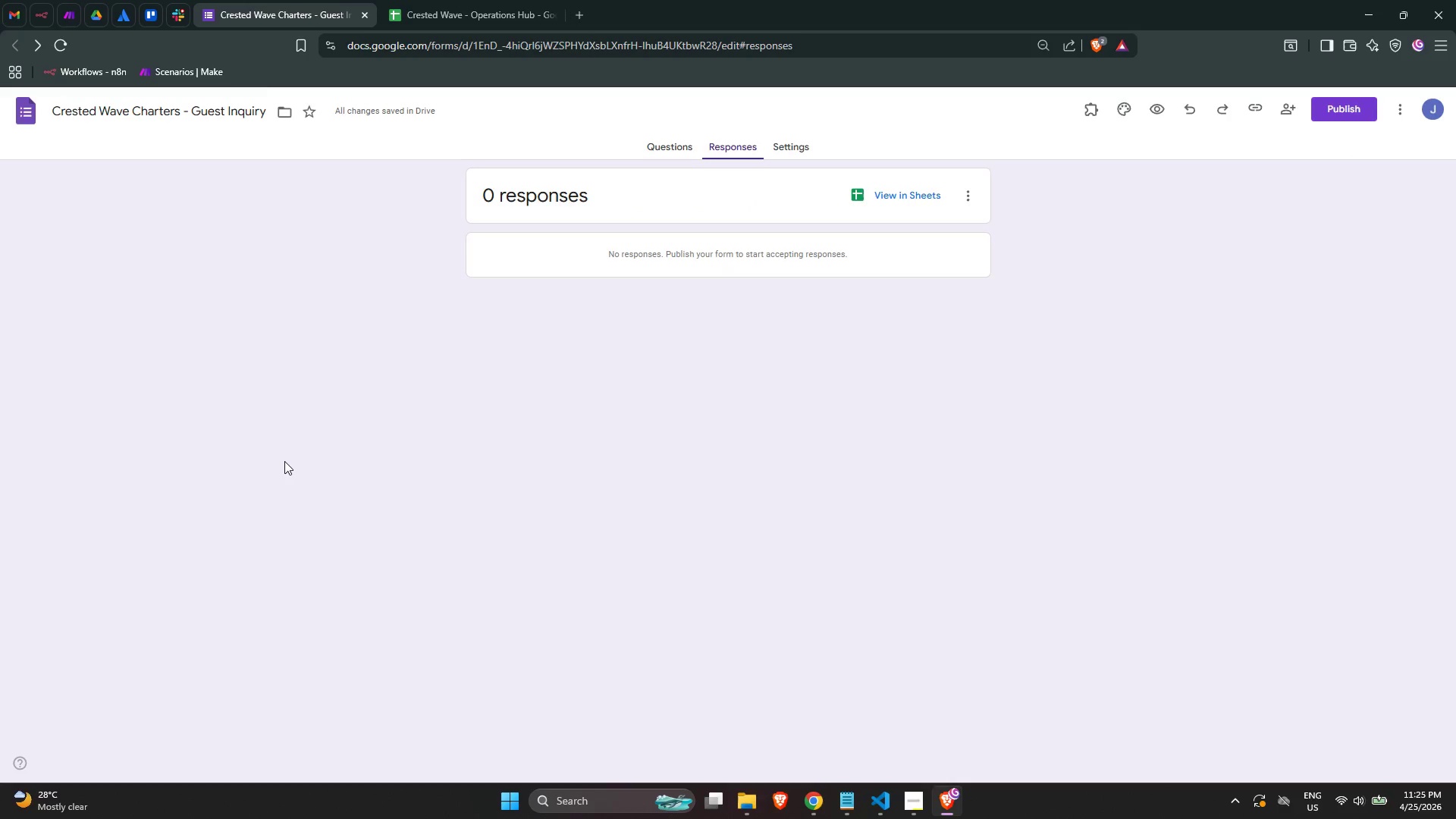 
left_click([66, 13])
 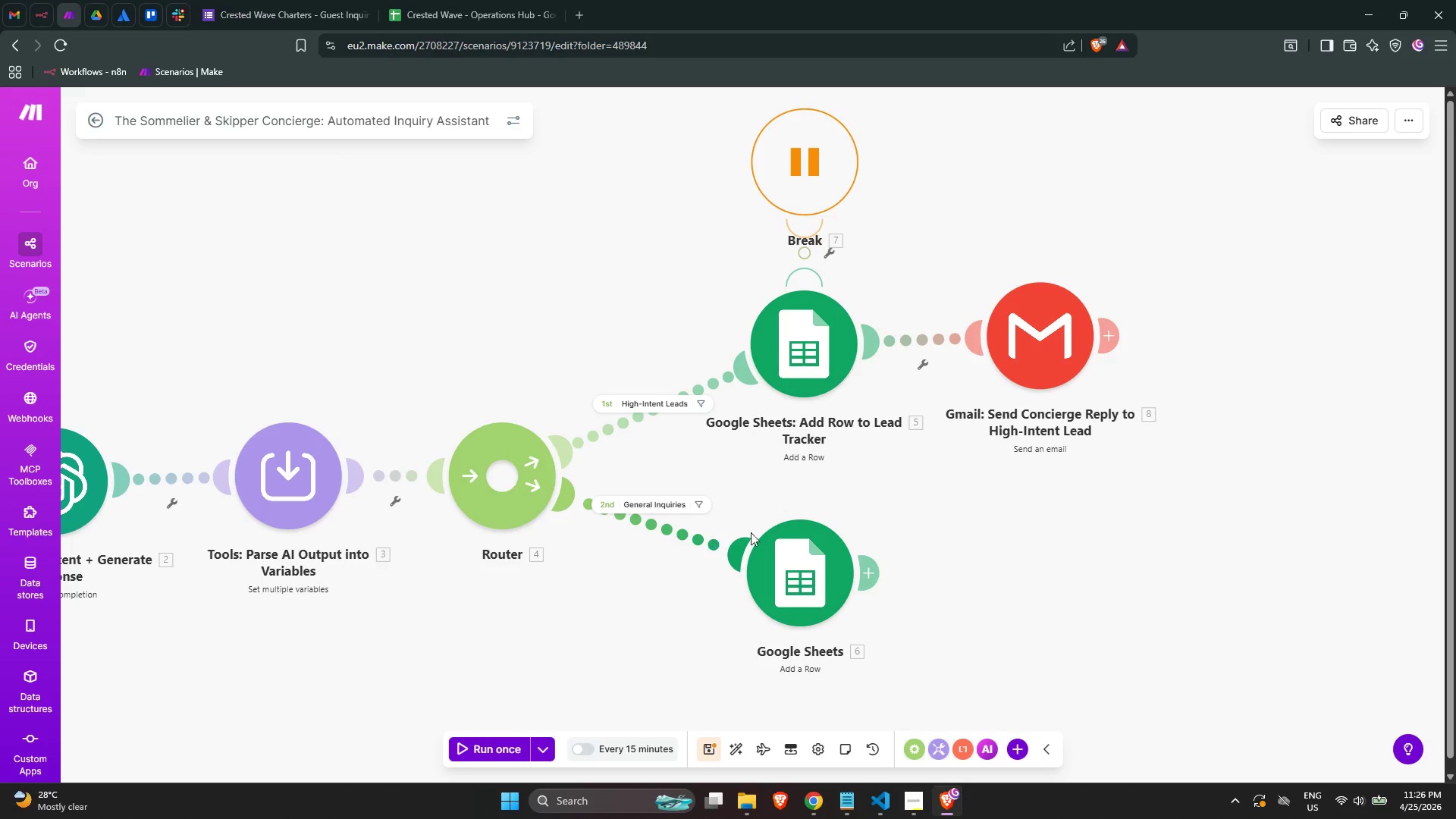 
wait(13.08)
 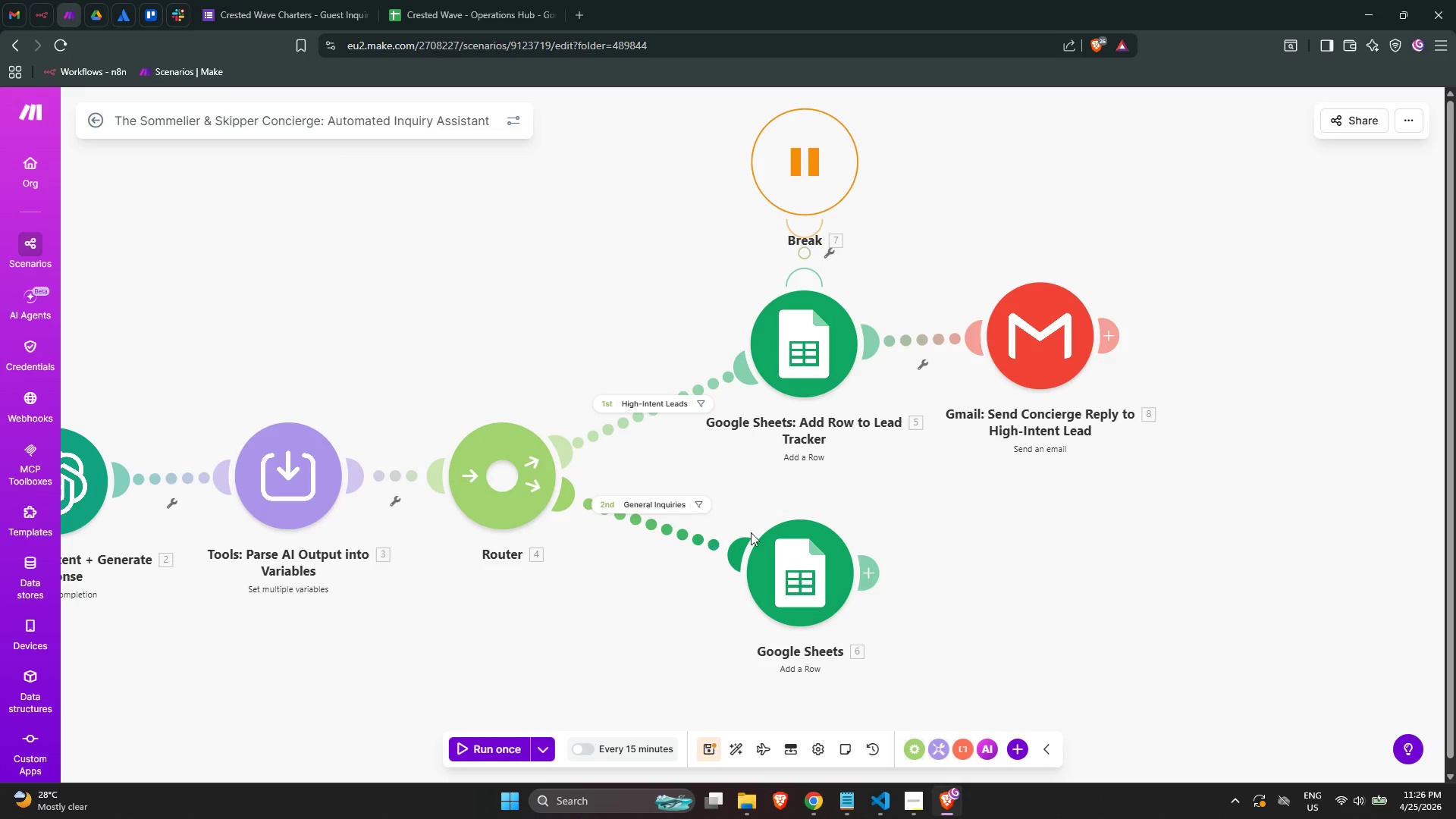 
right_click([730, 592])
 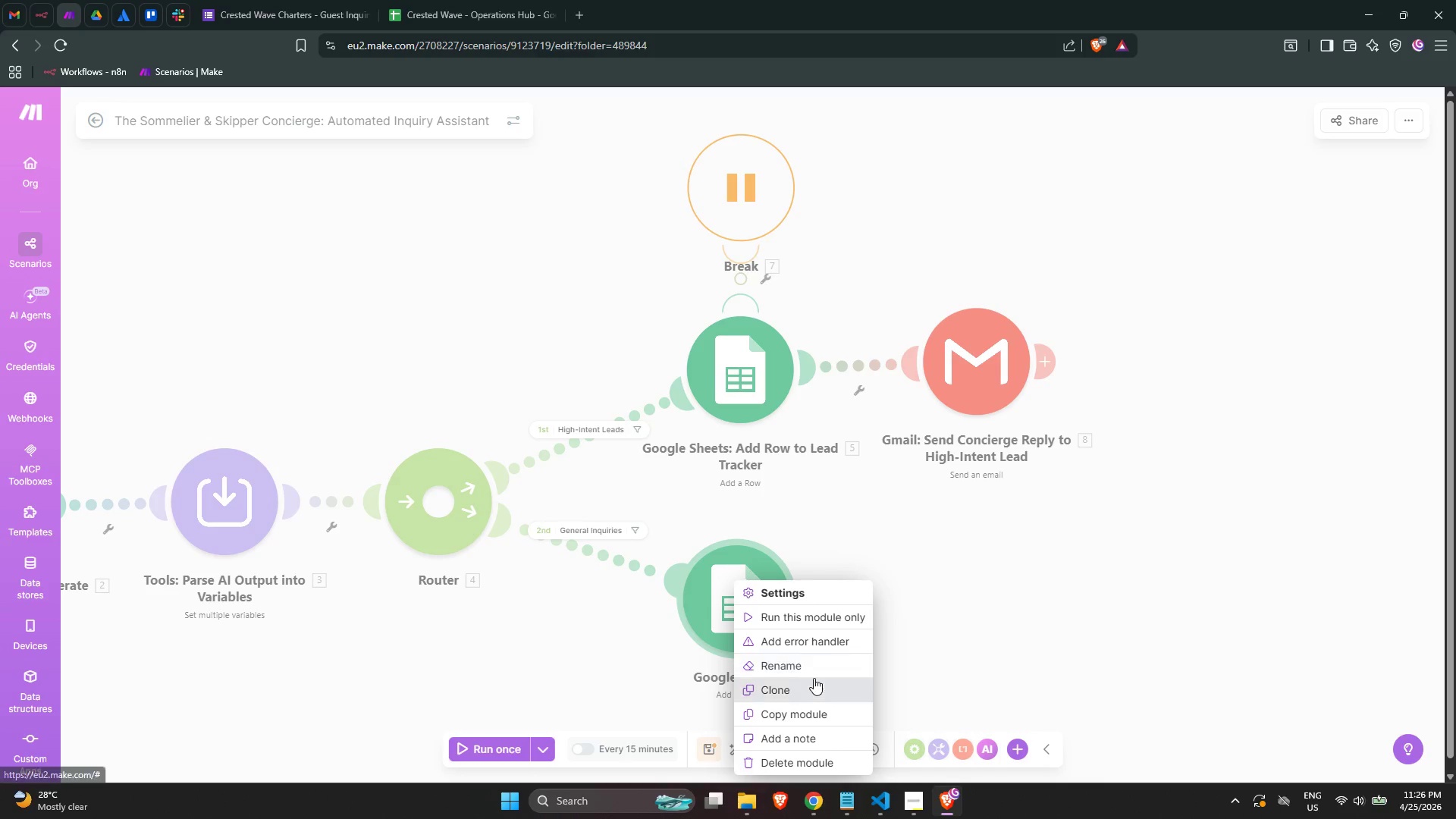 
left_click([815, 664])
 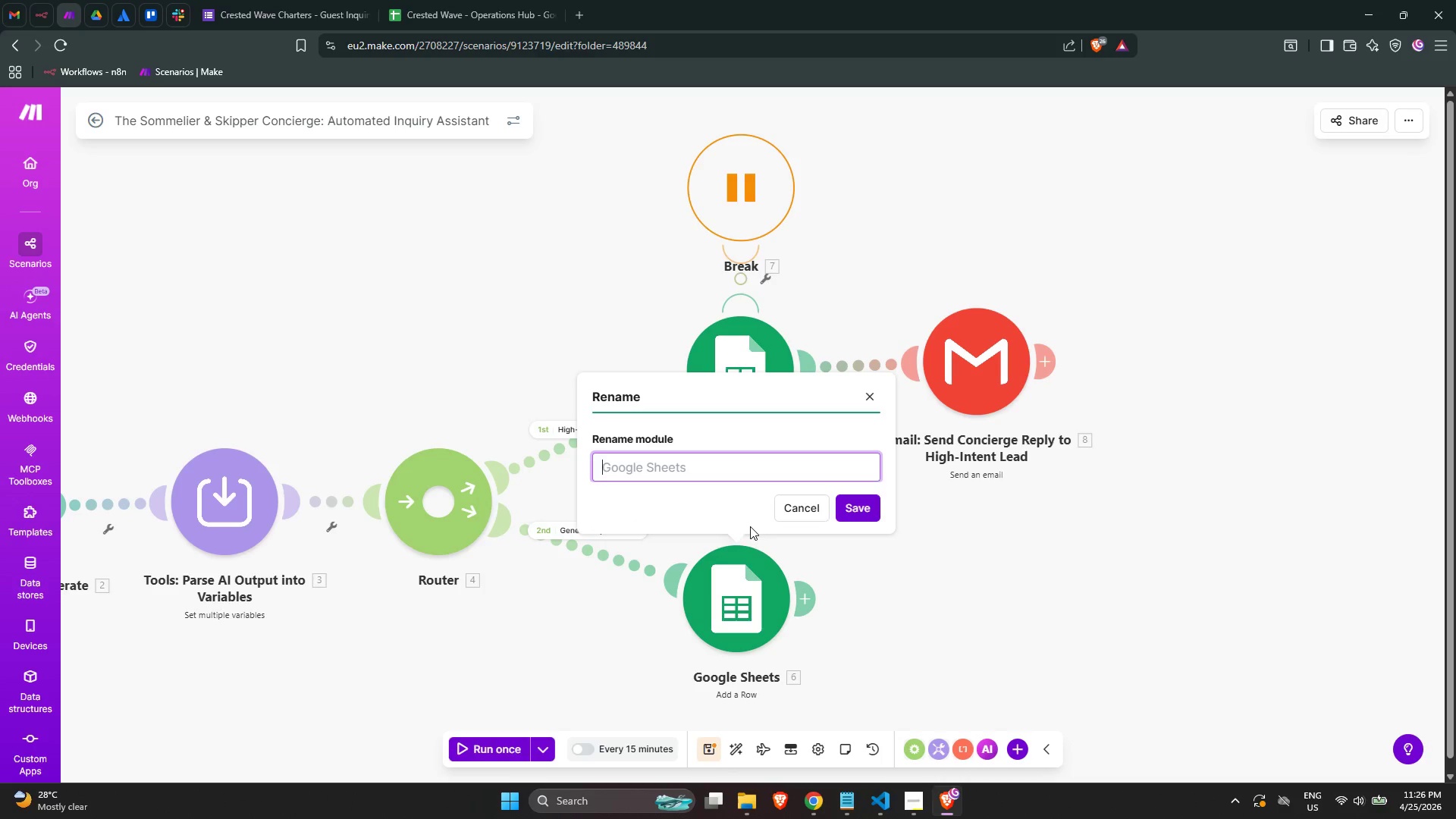 
type(GOo)
key(Backspace)
key(Backspace)
type(g)
key(Backspace)
type(oogle Sheets: Add Row to General Inquiry Log)
 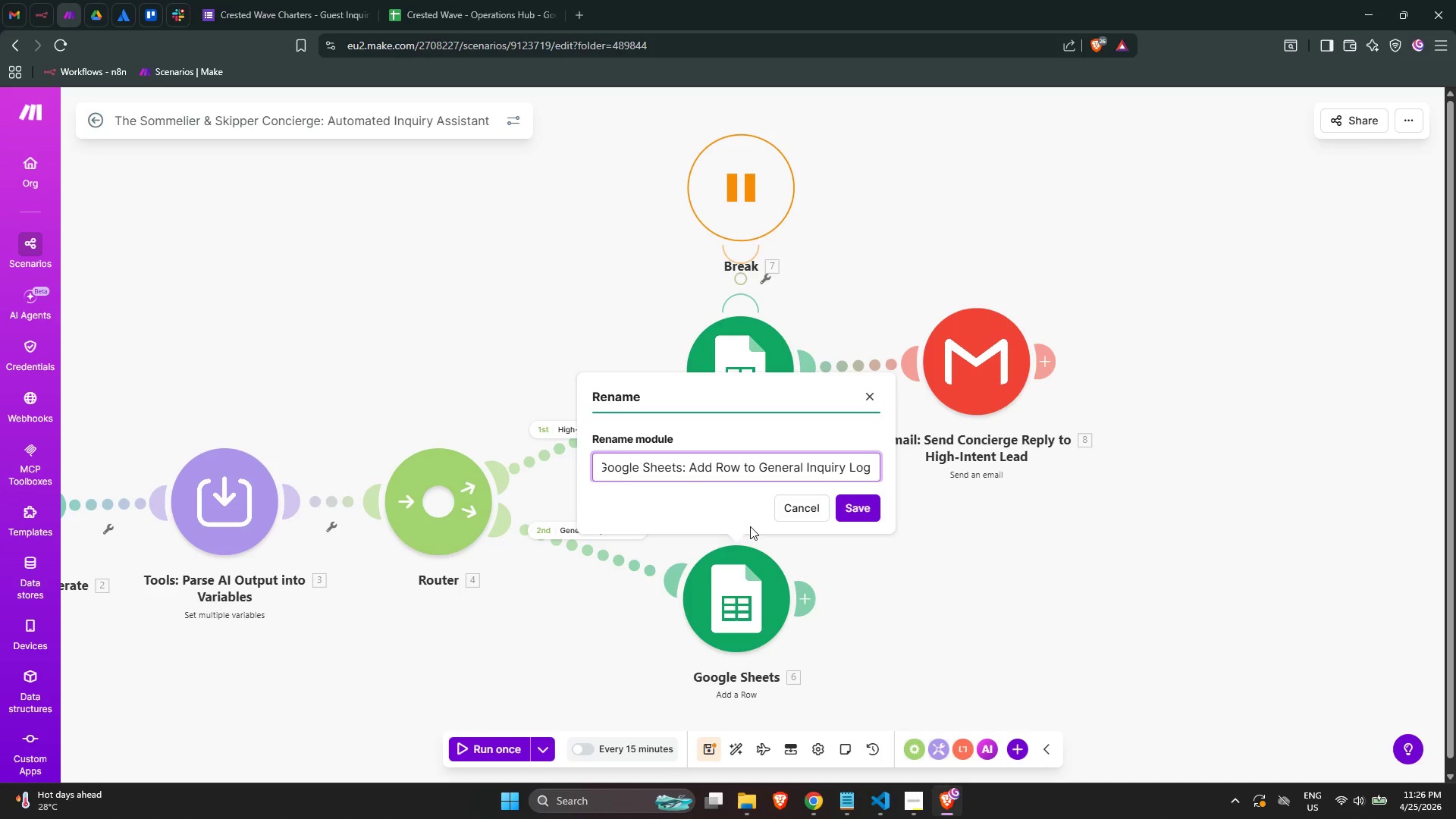 
left_click([716, 745])
 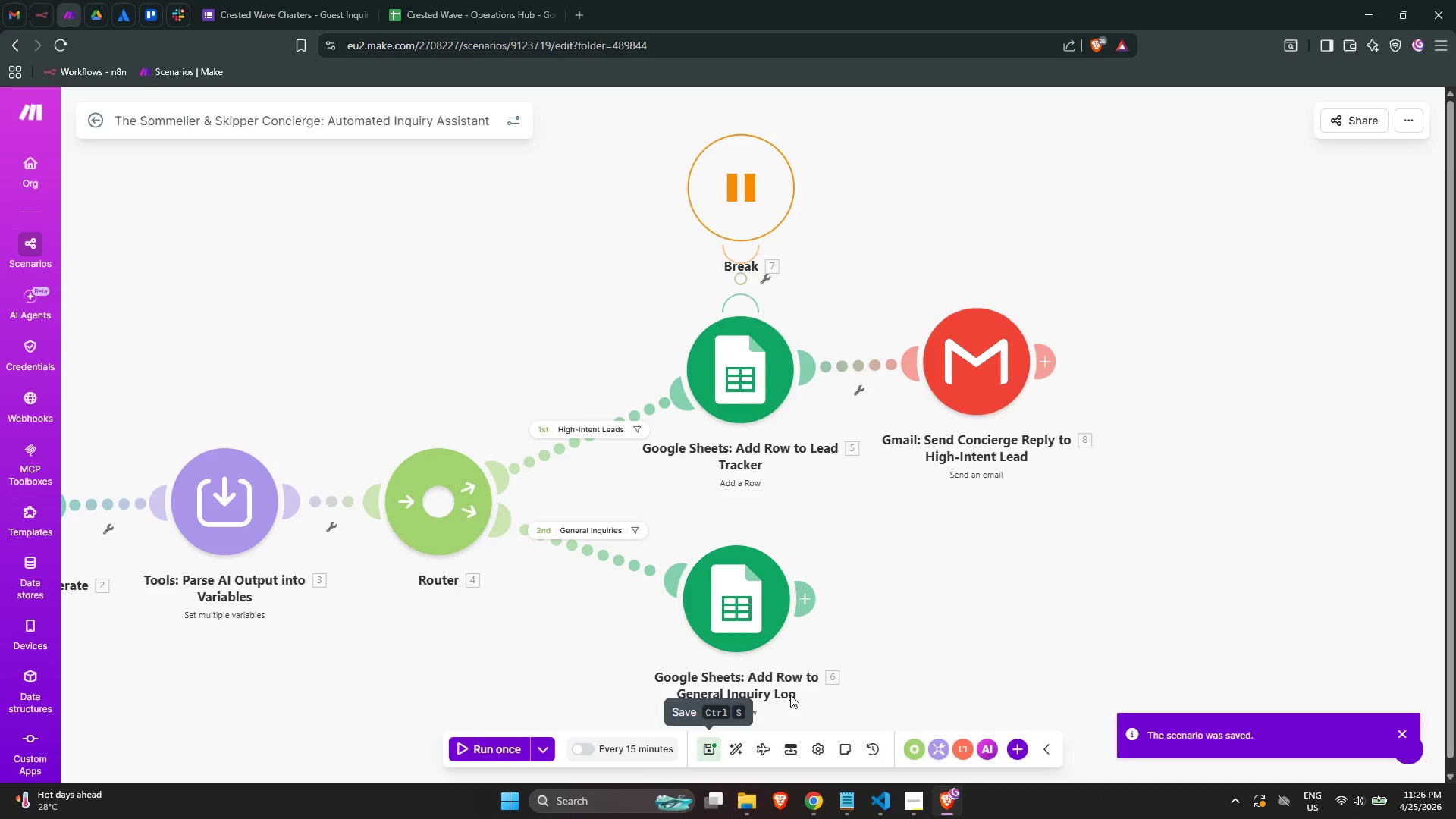 
left_click_drag(start_coordinate=[1048, 595], to_coordinate=[1058, 598])
 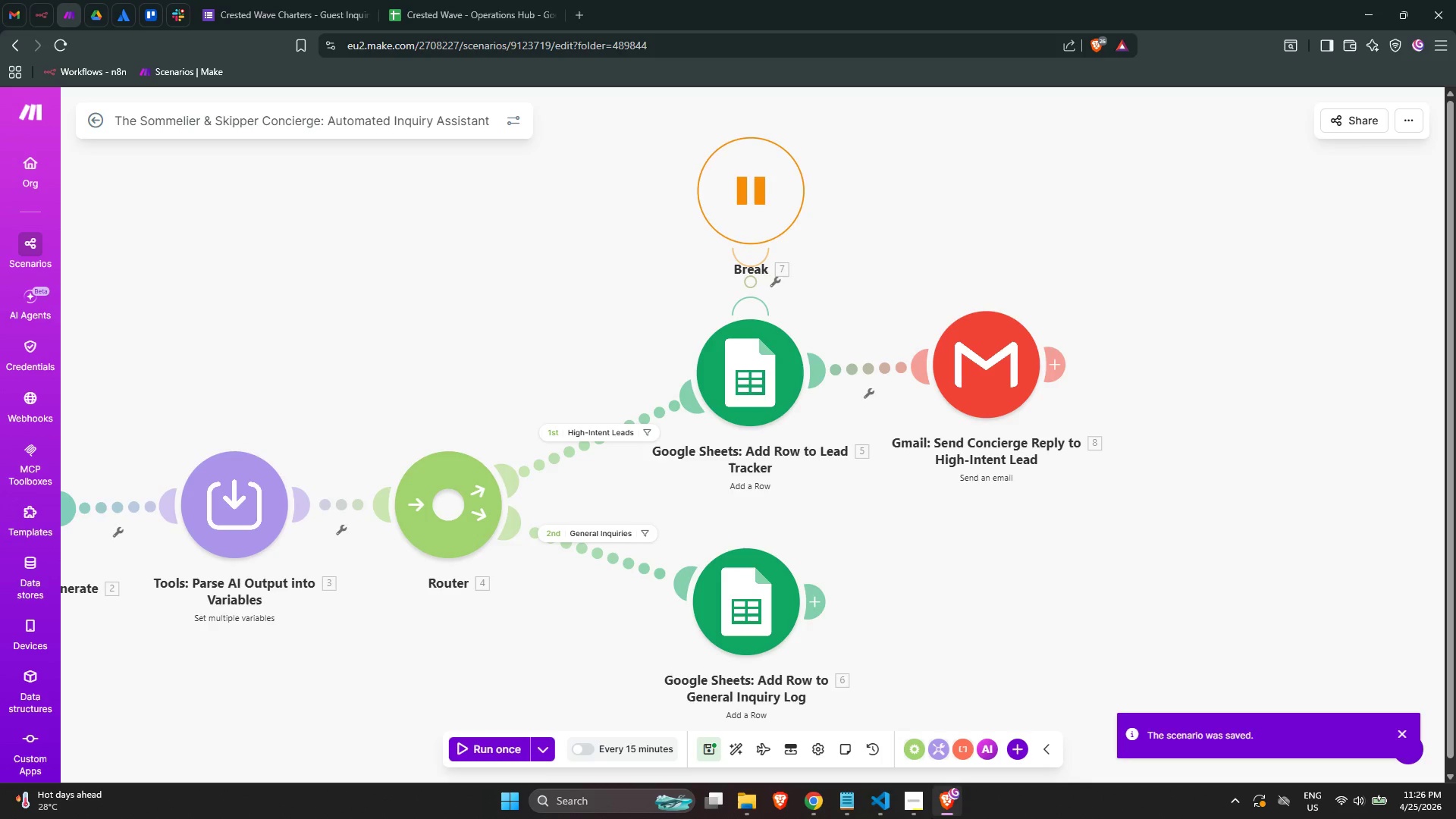 
mouse_move([877, 814])
 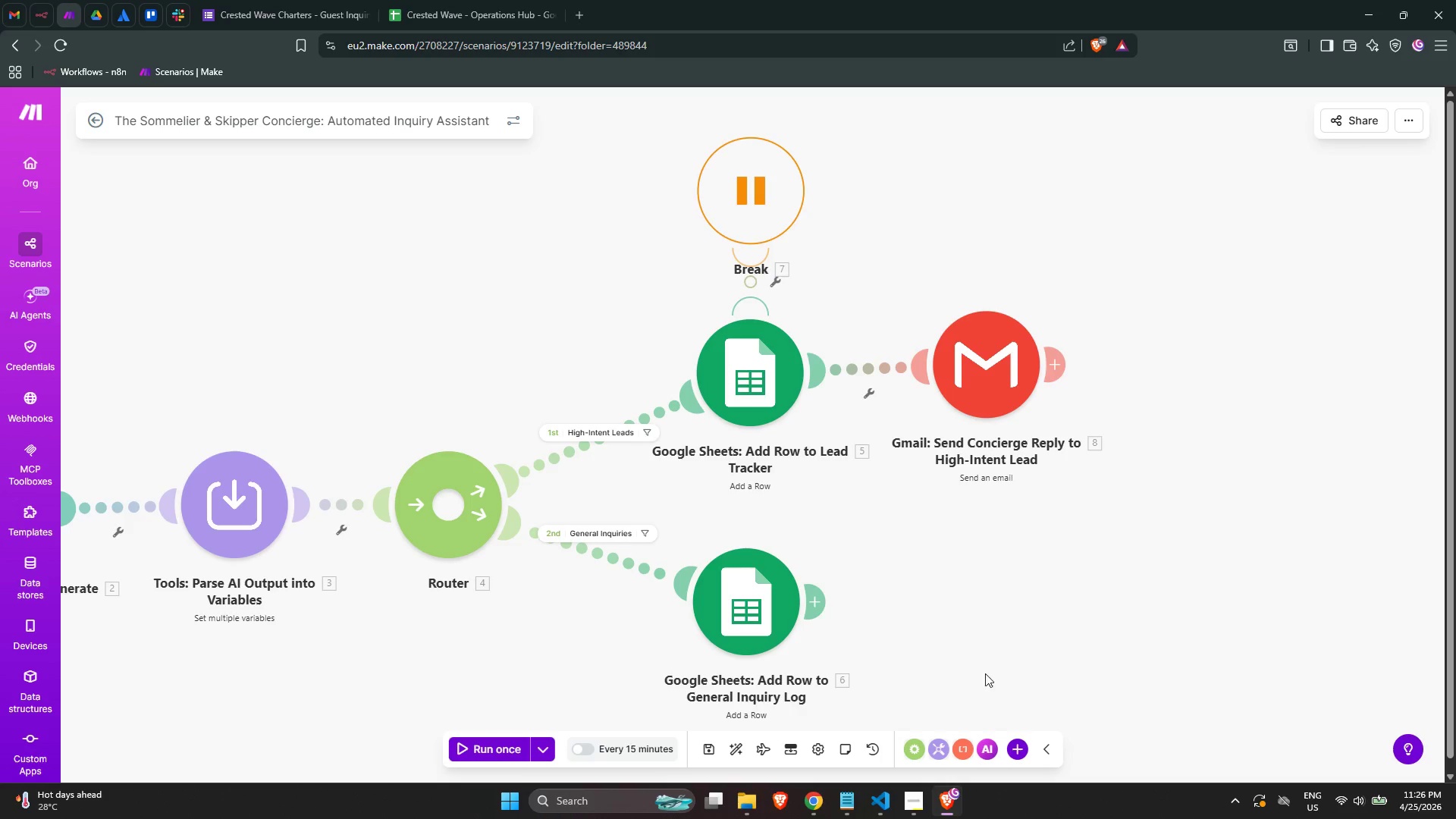 
left_click([994, 613])
 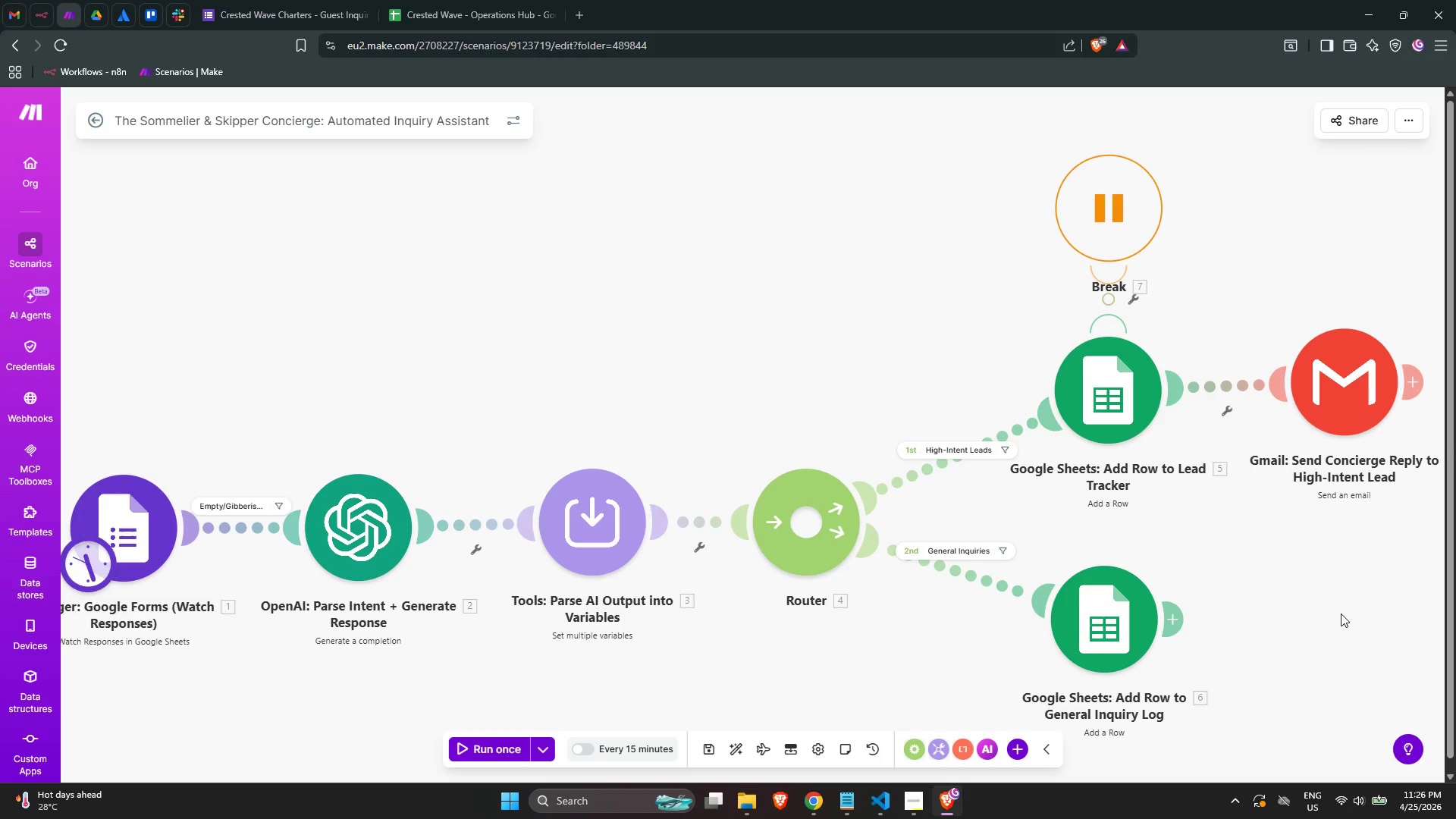 
wait(10.83)
 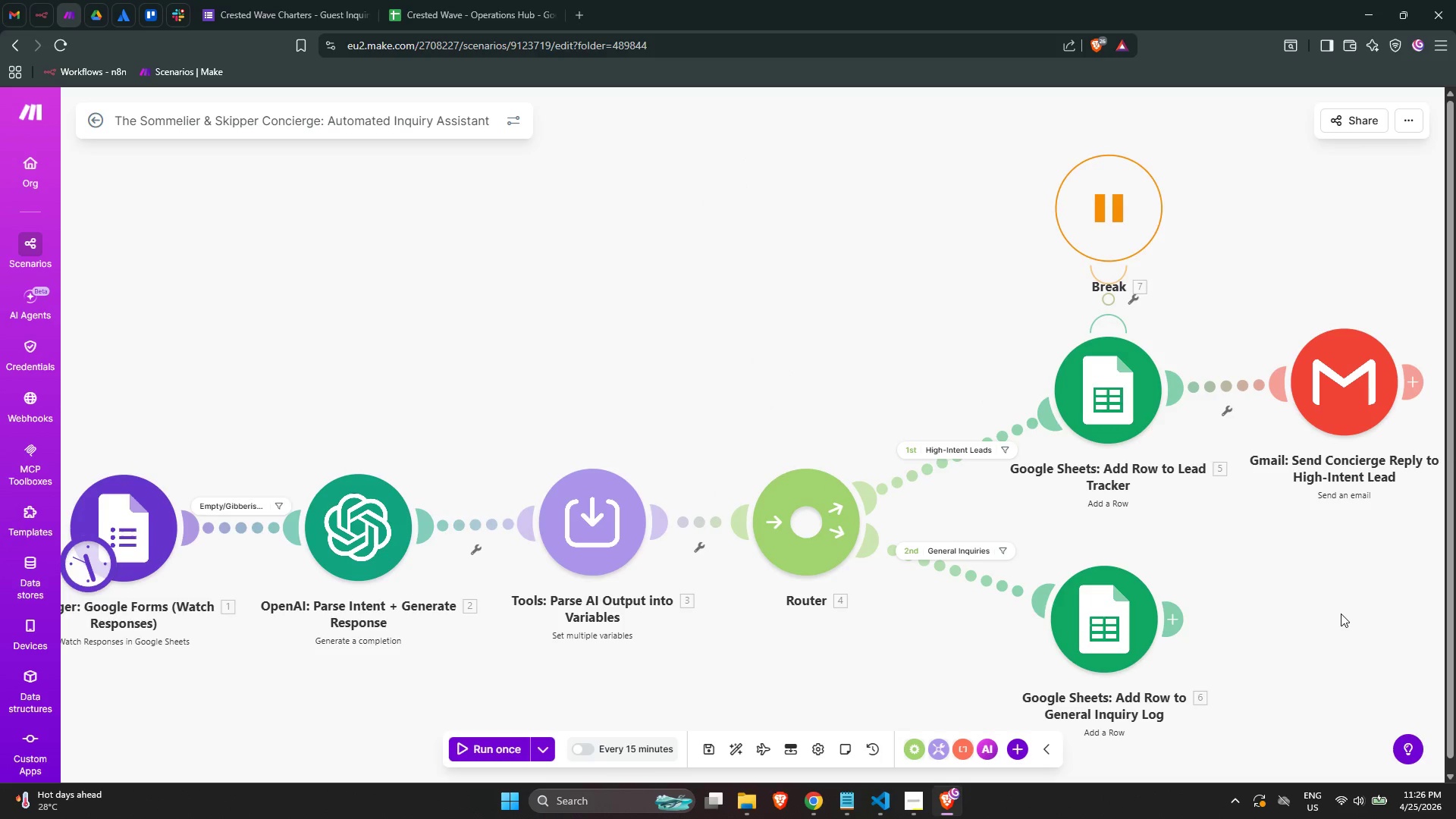 
left_click([968, 630])
 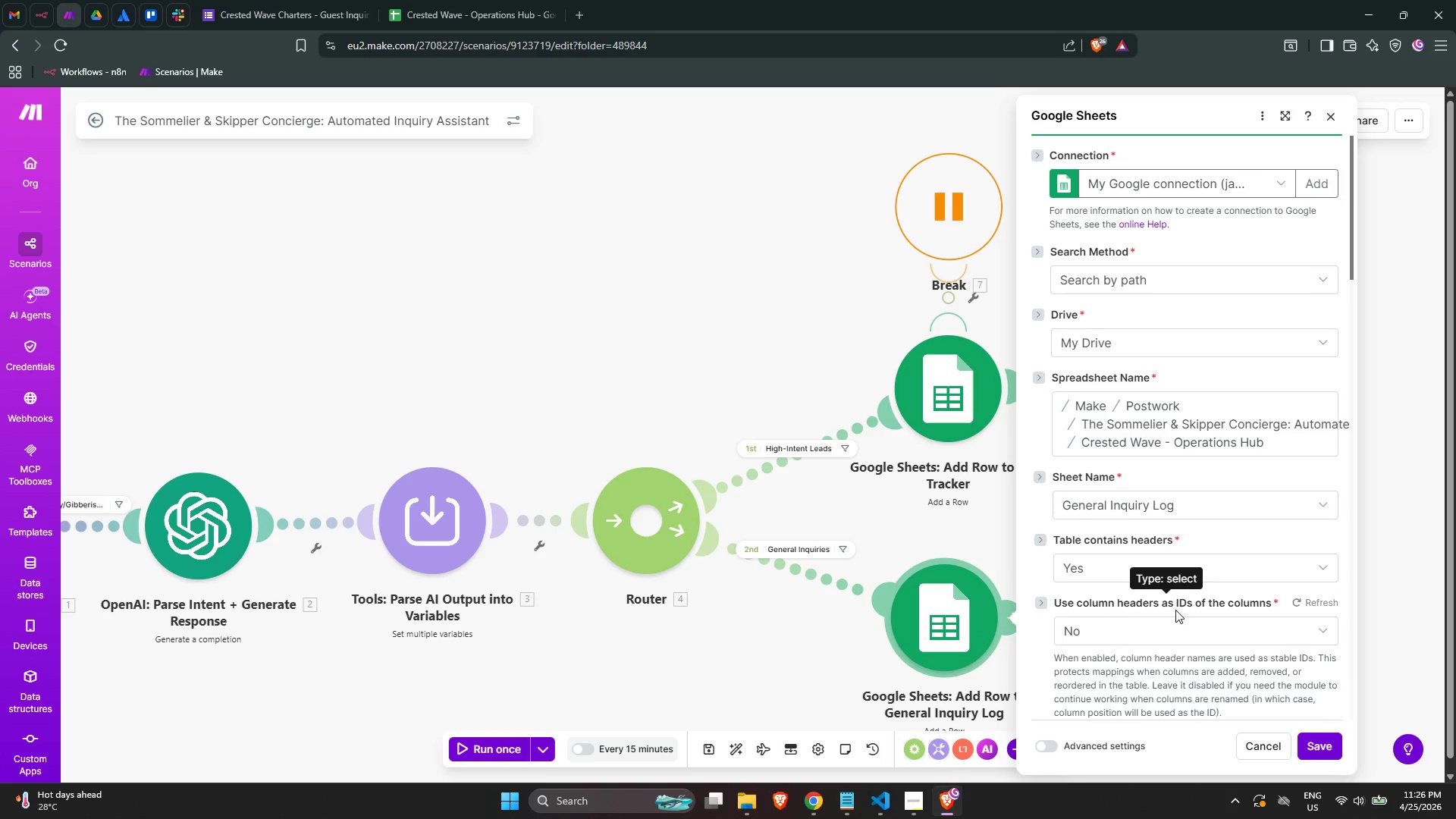 
scroll: coordinate [1200, 632], scroll_direction: down, amount: 13.0
 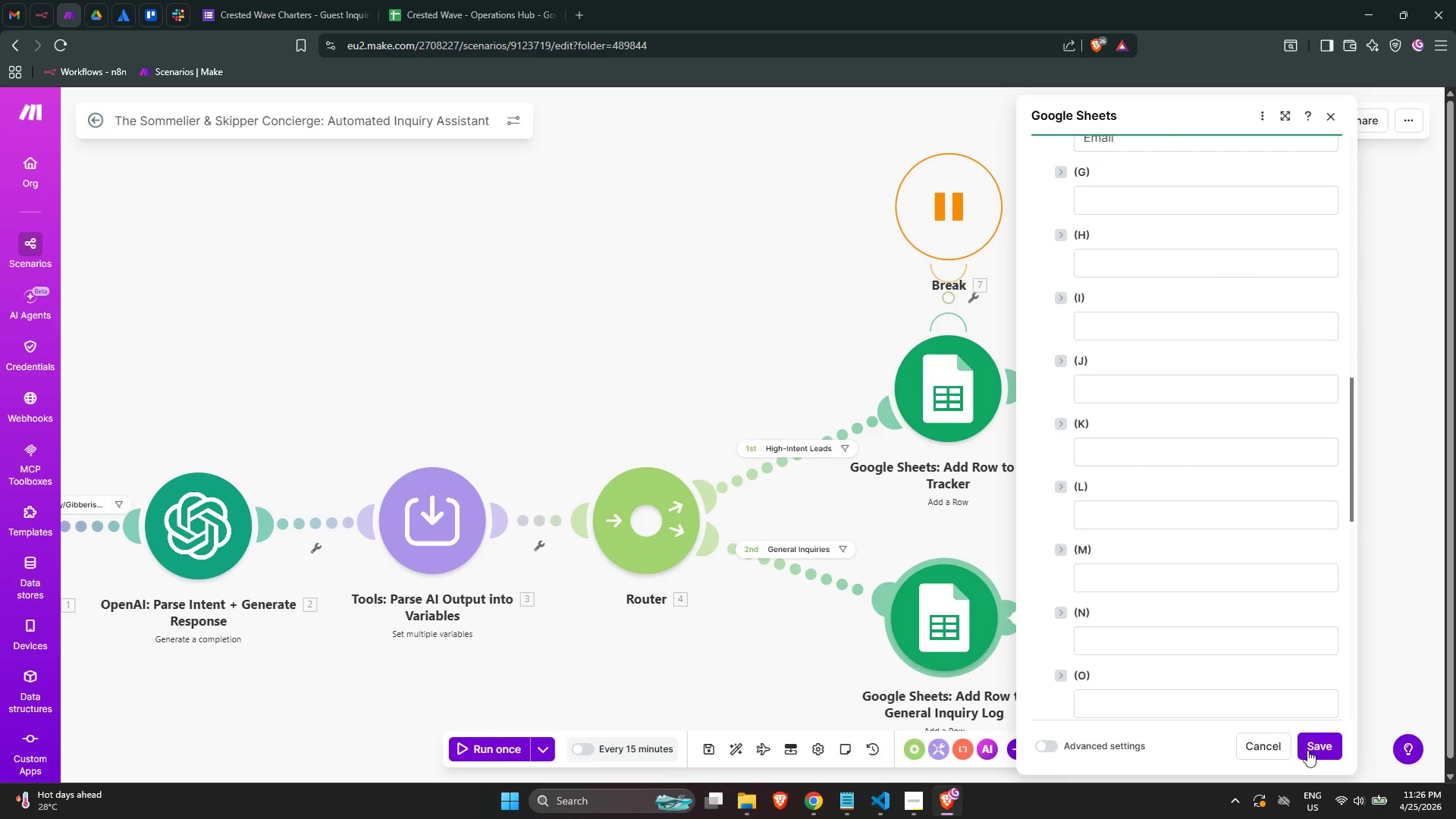 
left_click([1313, 753])
 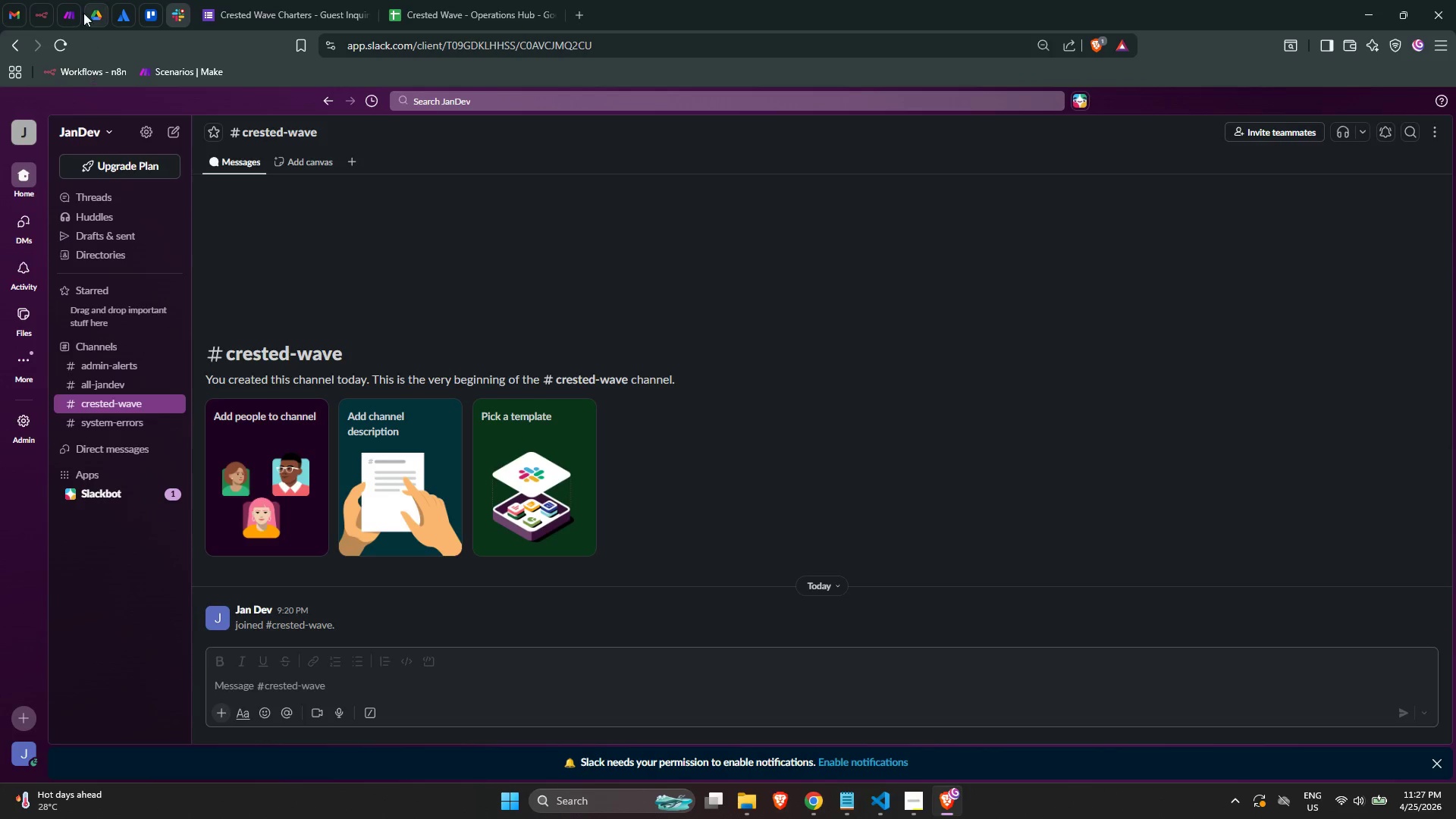 
left_click([61, 12])
 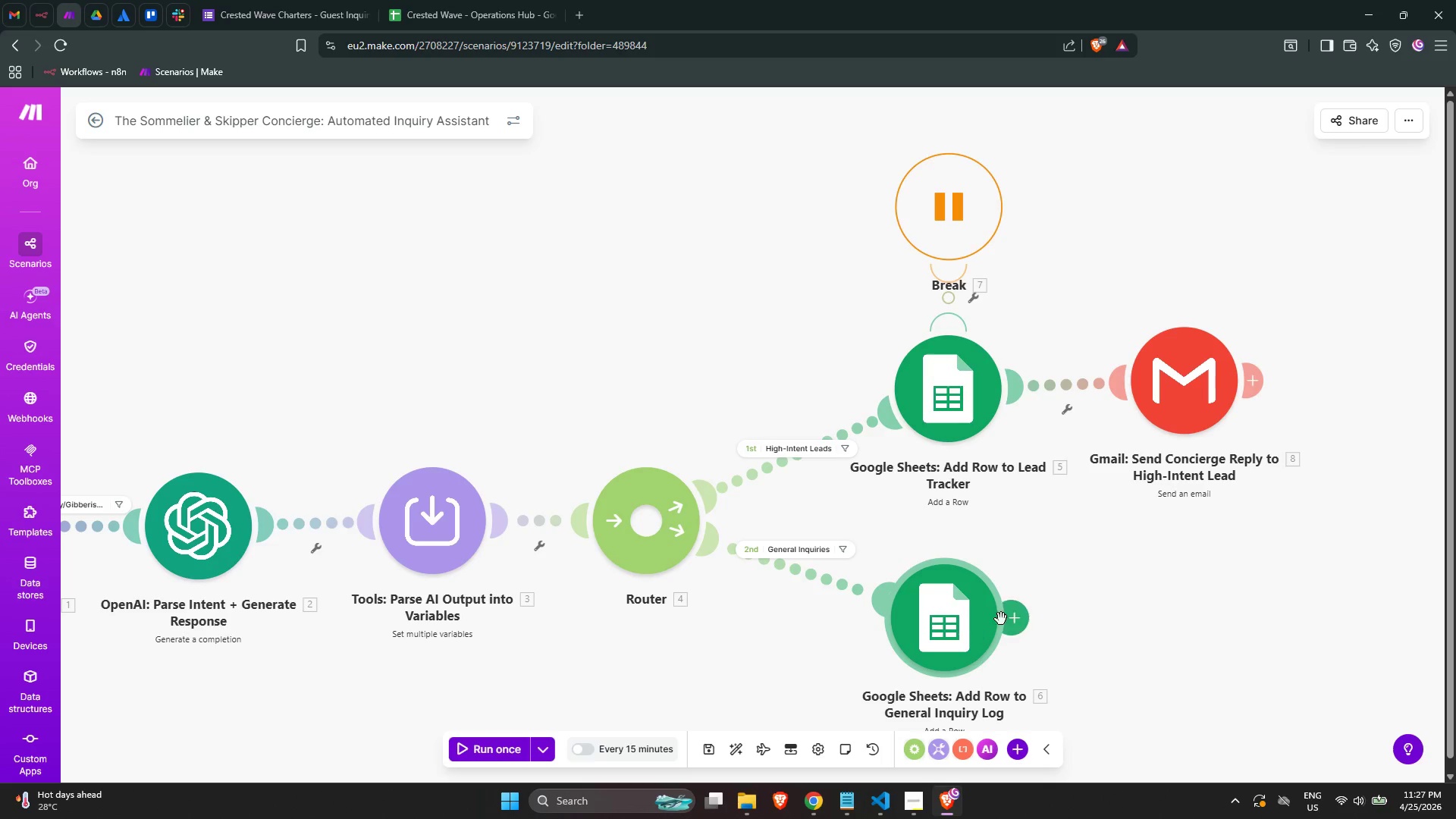 
left_click([1011, 620])
 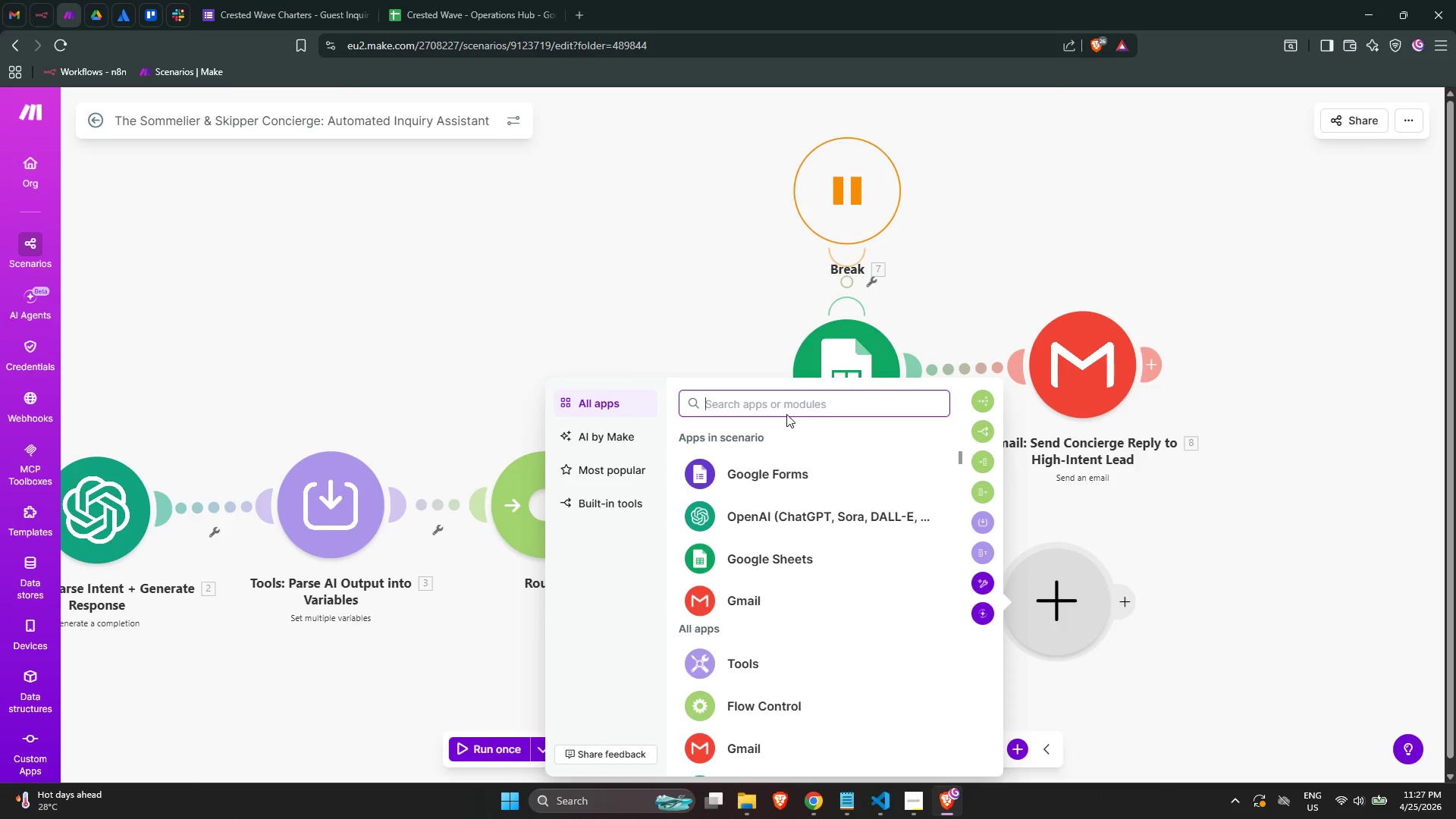 
type(slack)
 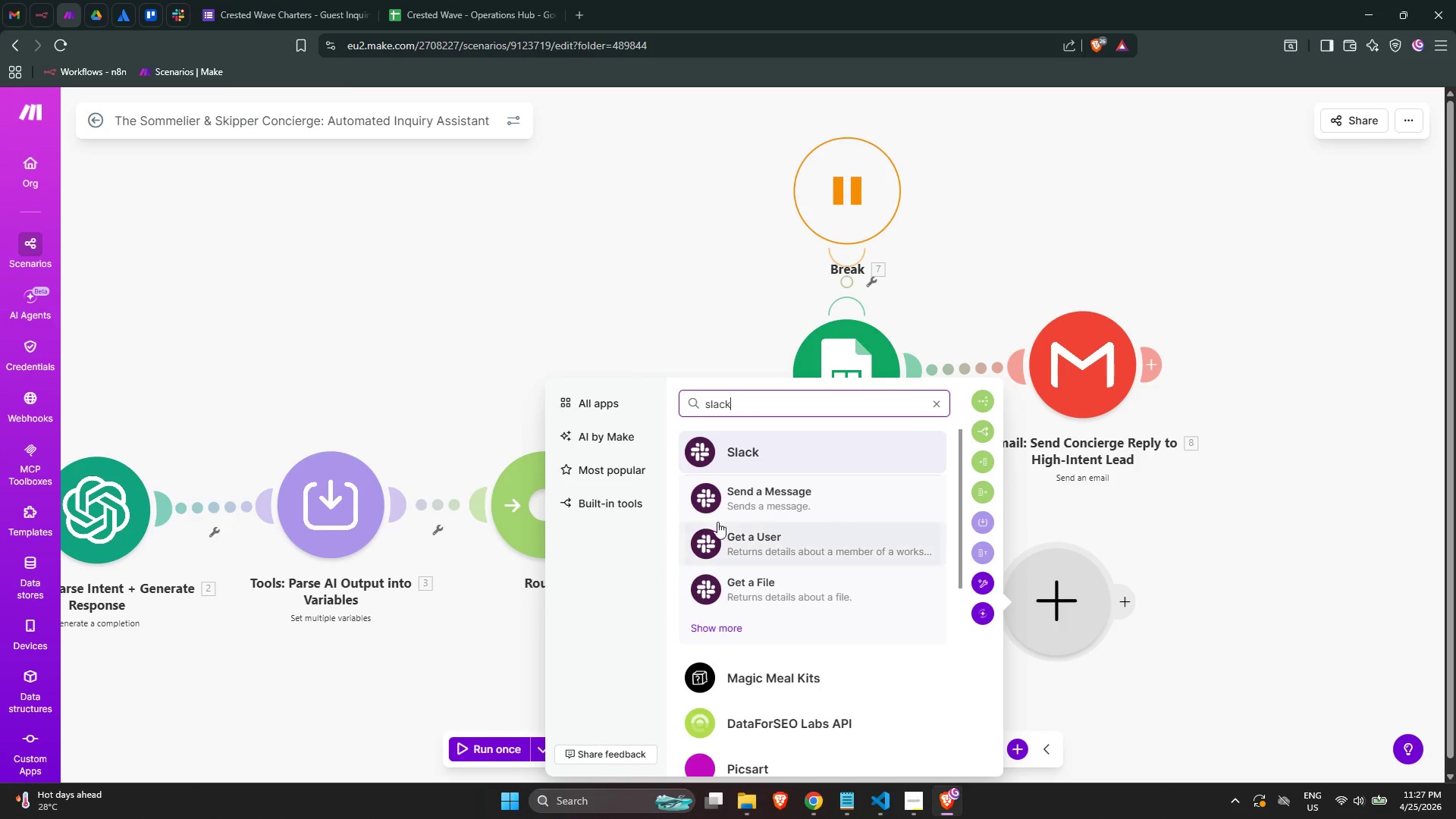 
left_click([756, 505])
 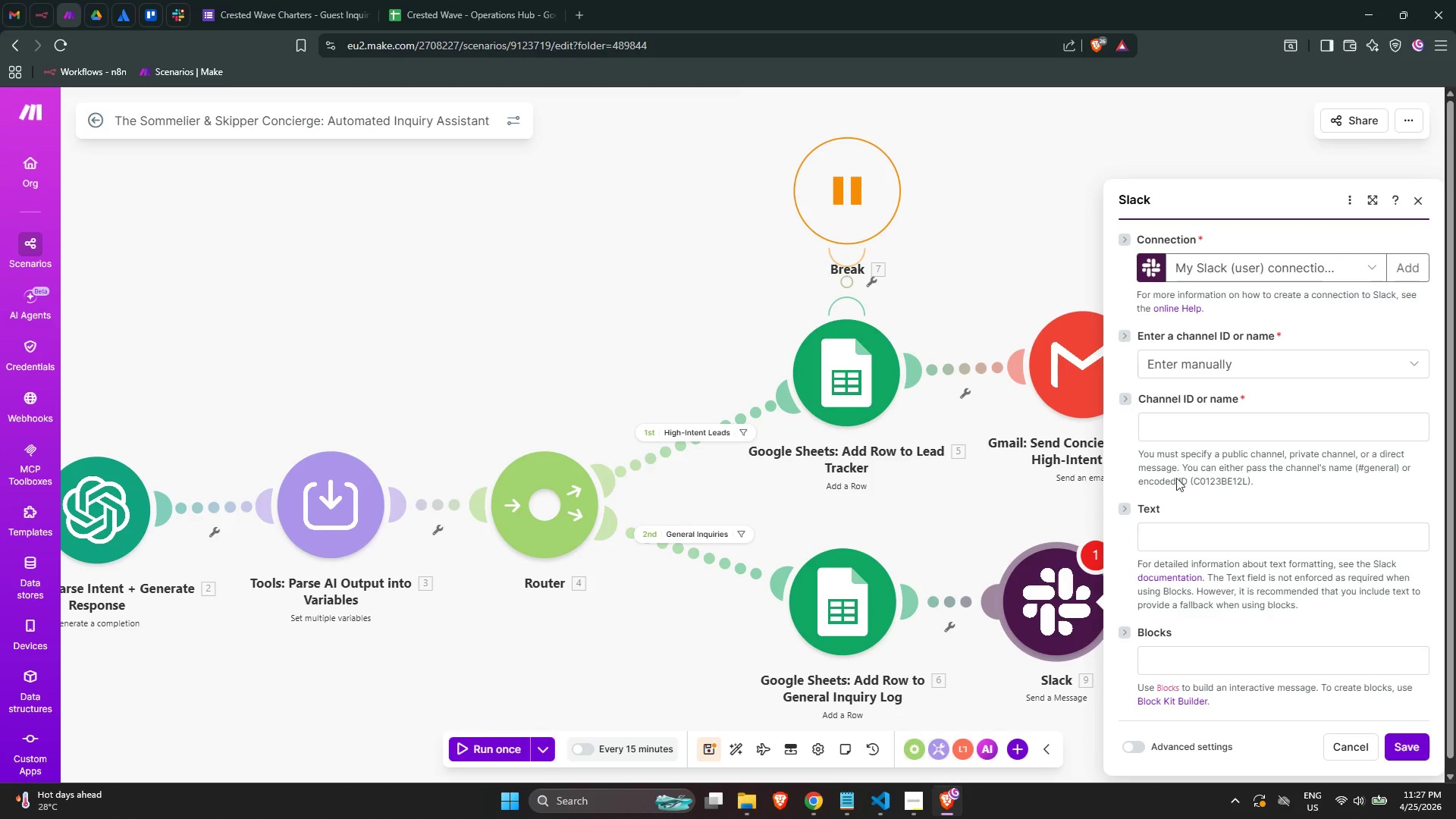 
left_click([1198, 430])
 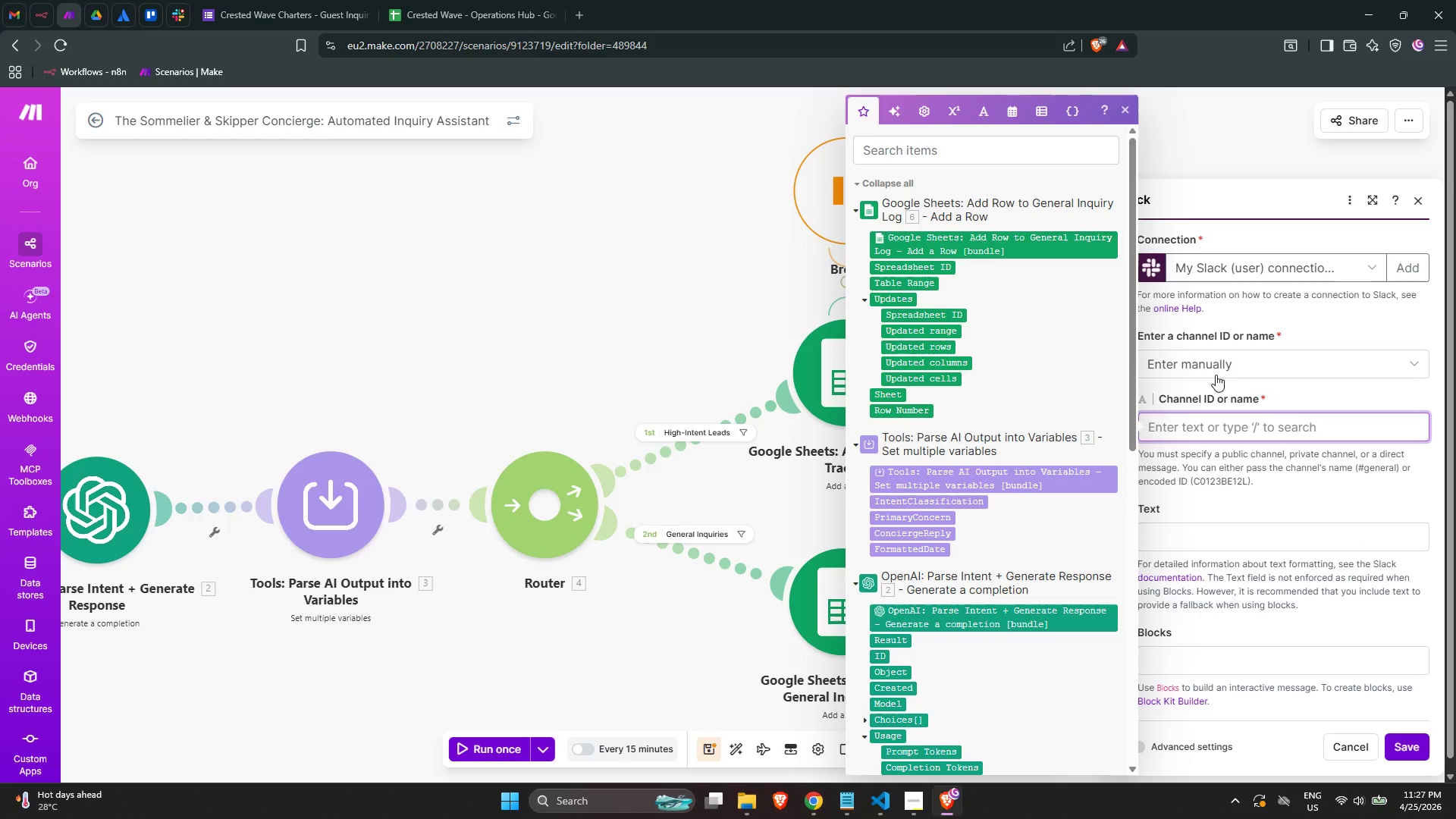 
left_click([1215, 356])
 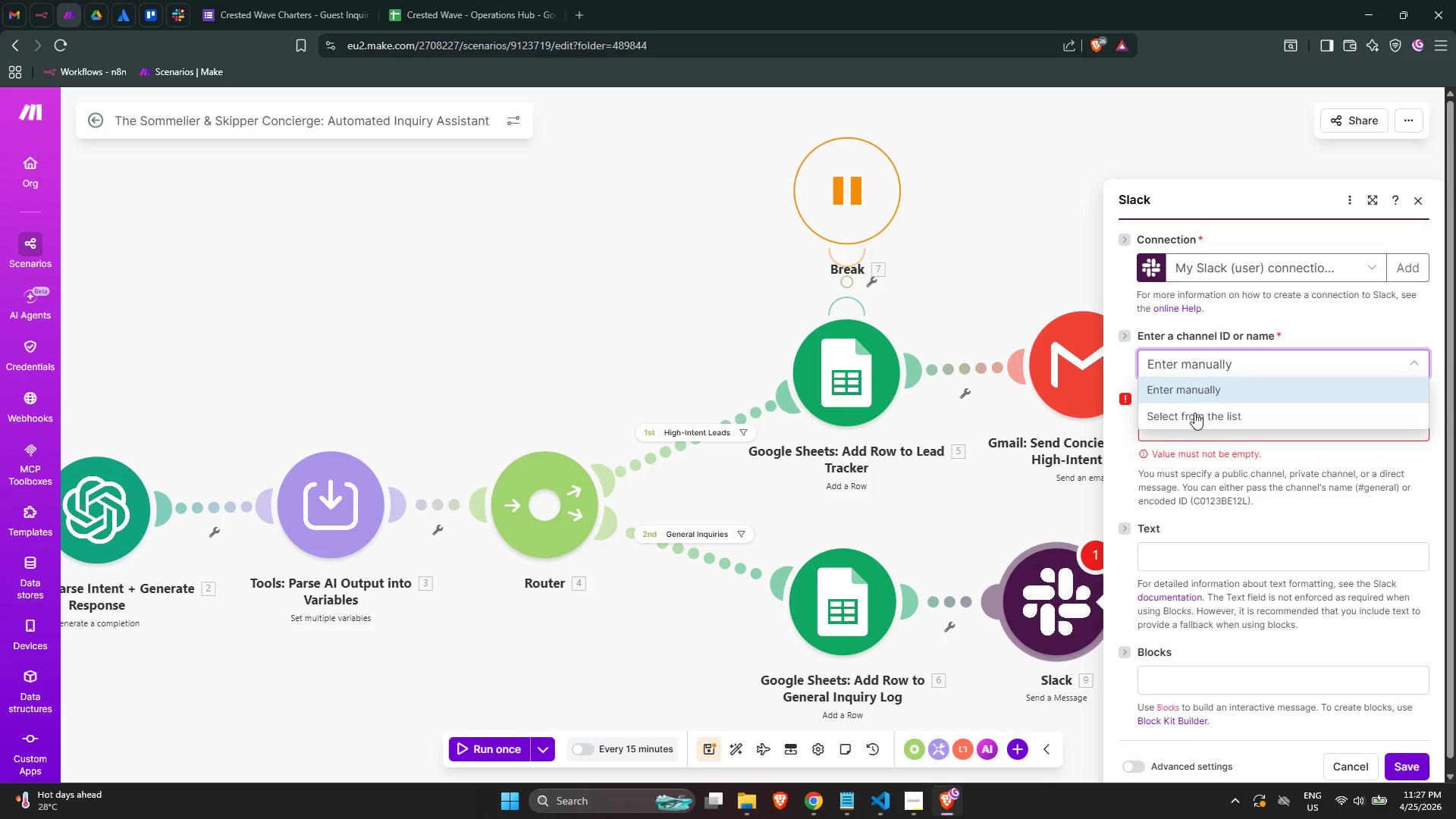 
left_click([1196, 416])
 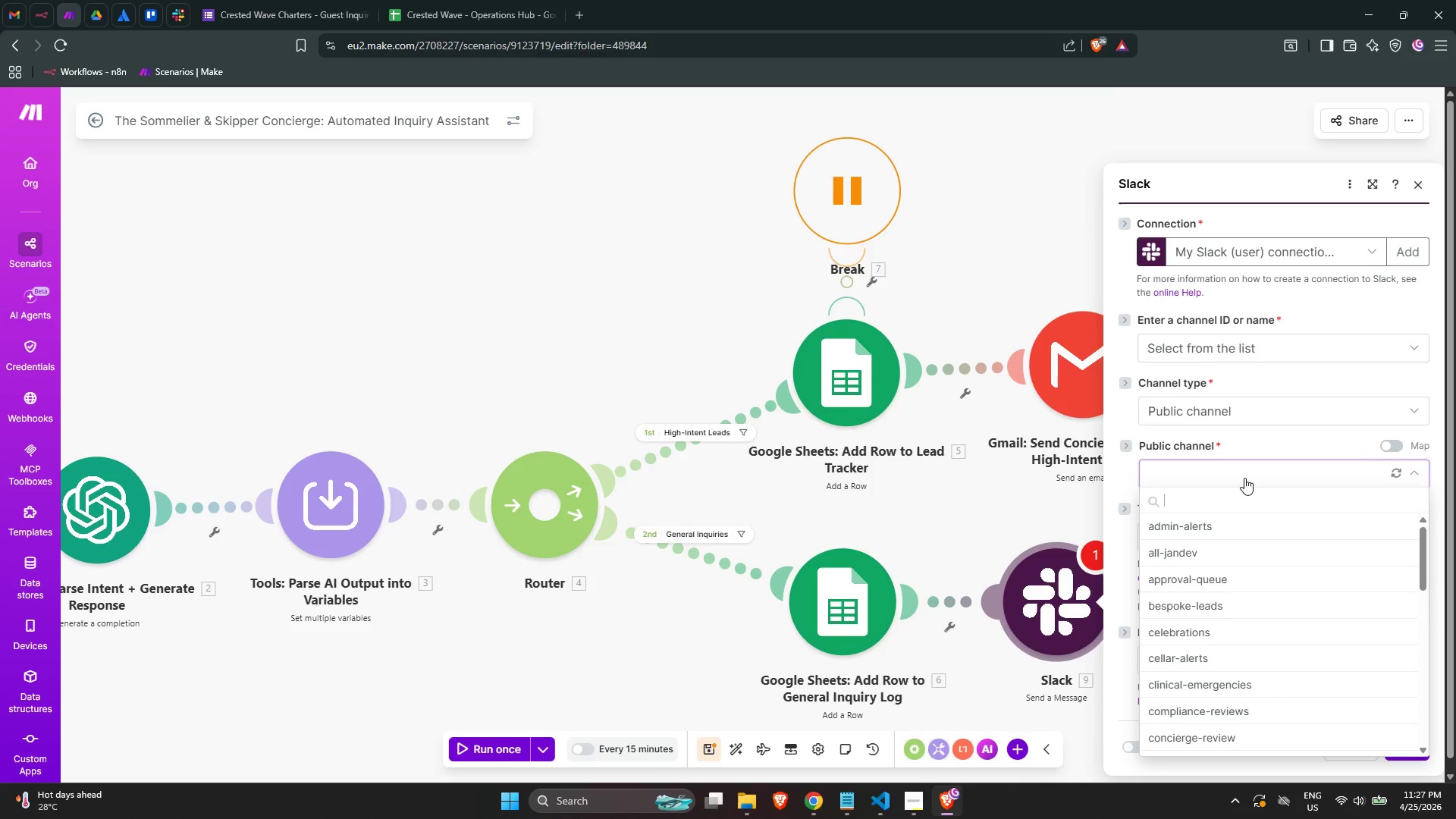 
scroll: coordinate [1236, 580], scroll_direction: down, amount: 2.0
 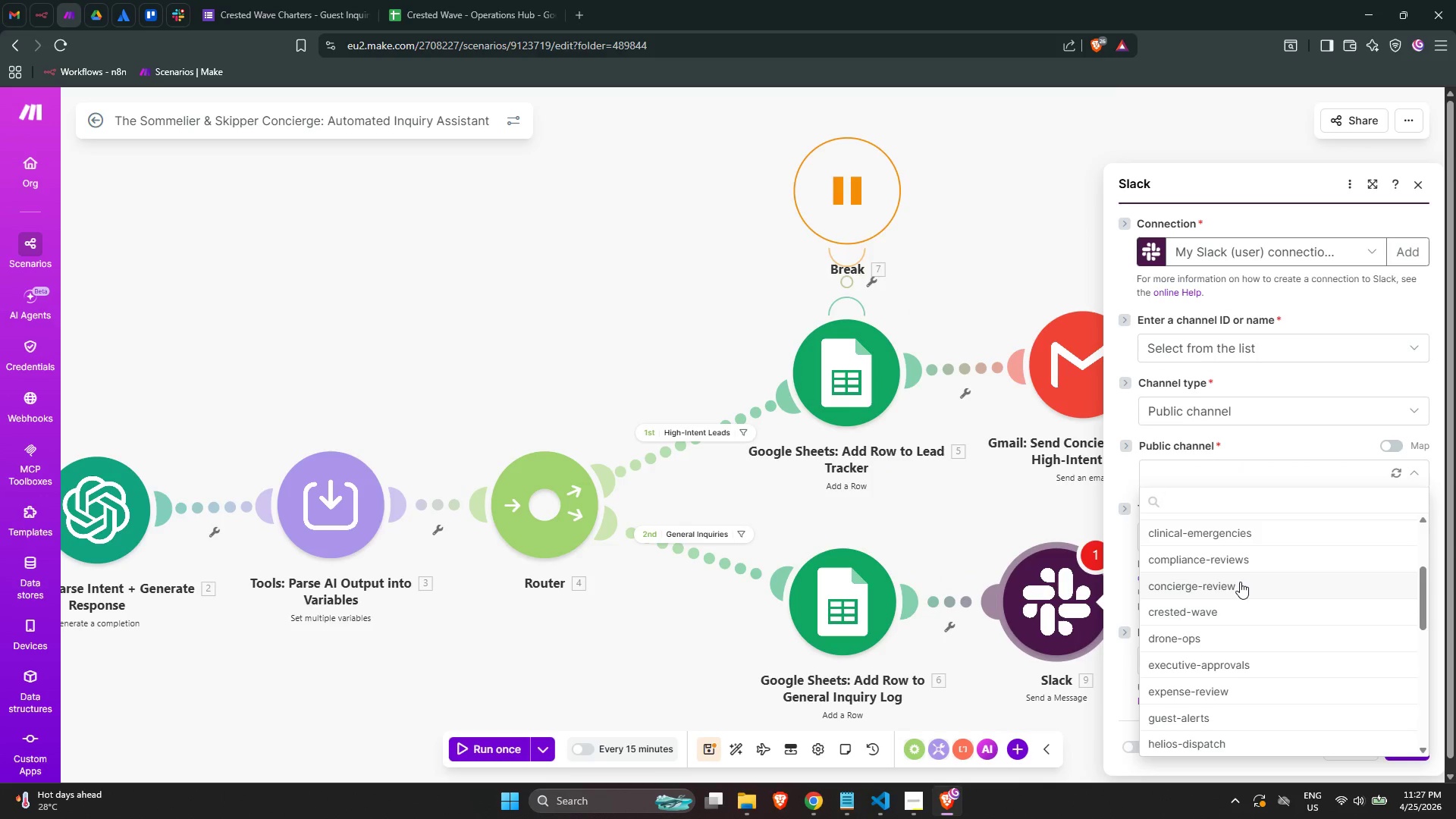 
scroll: coordinate [1242, 577], scroll_direction: up, amount: 5.0
 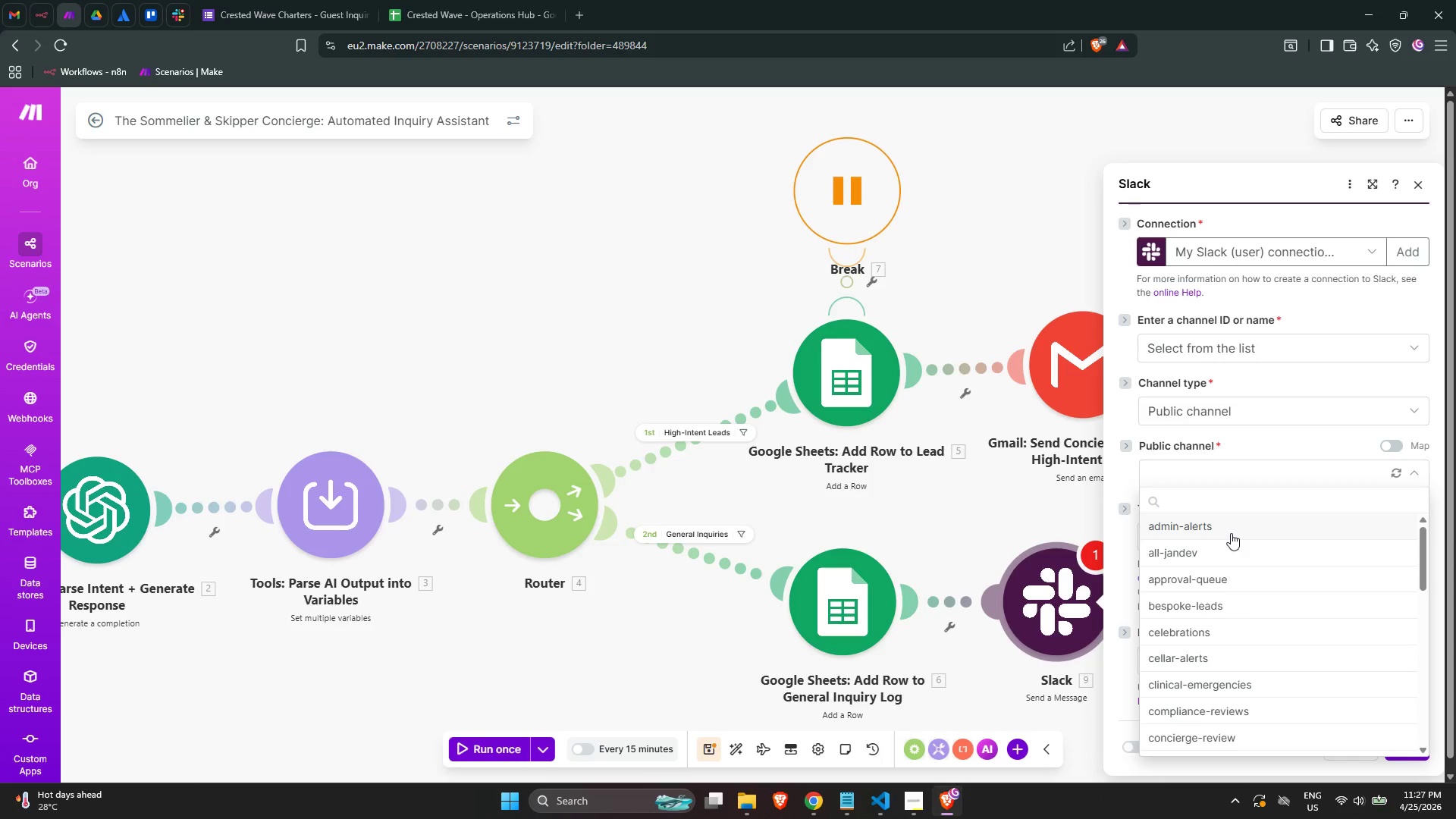 
type(cre)
 